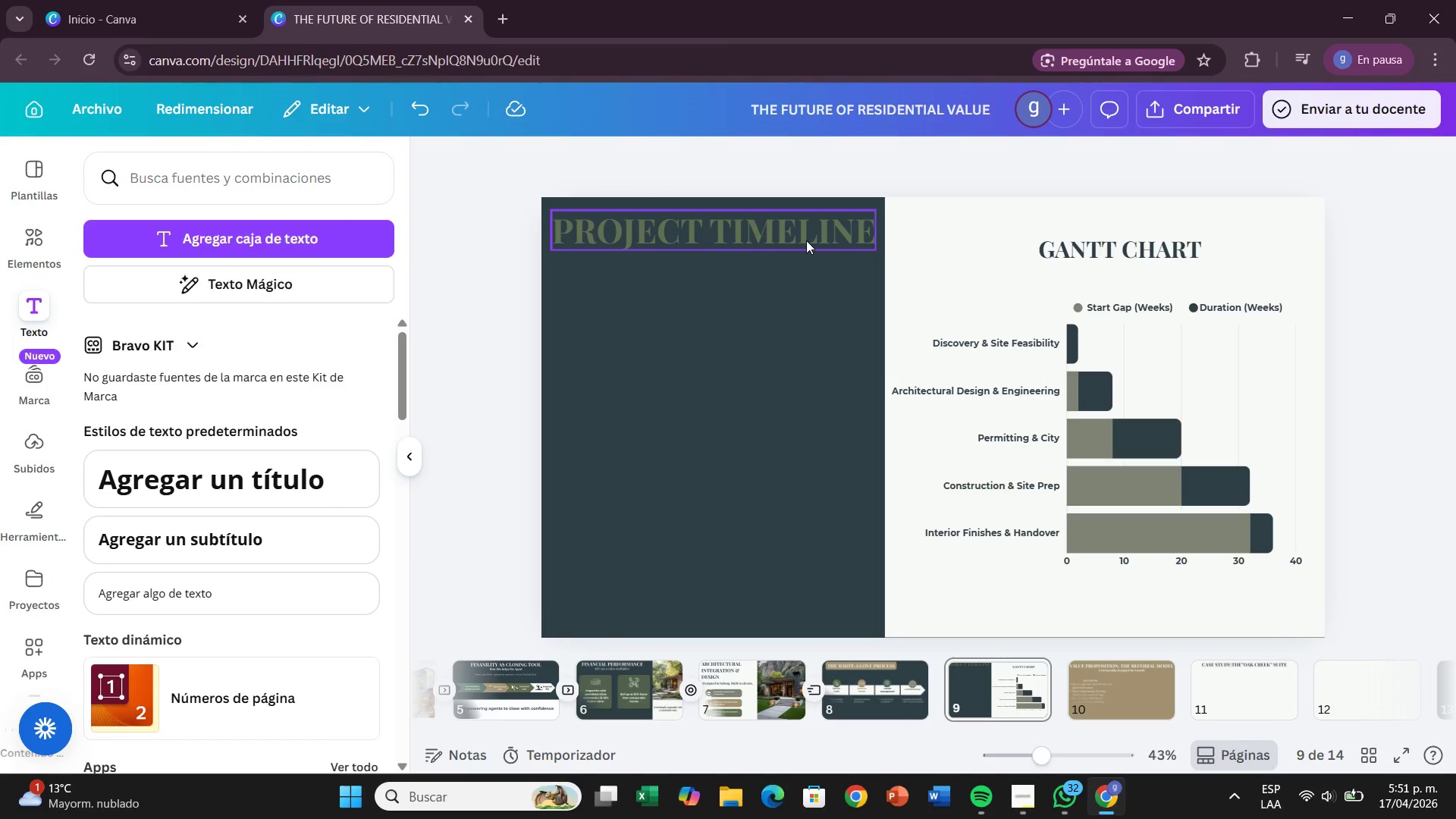 
mouse_move([1070, 385])
 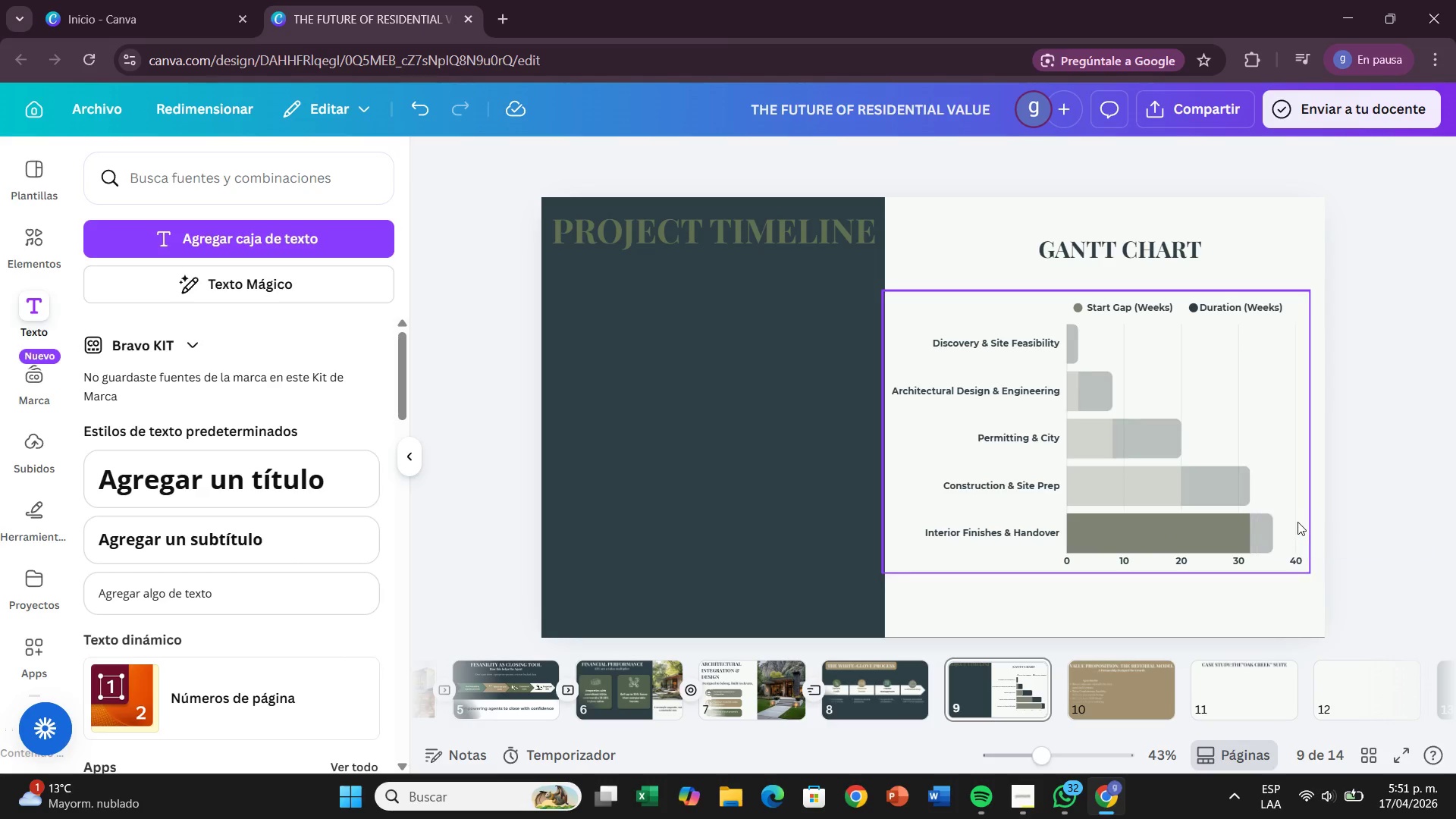 
wait(5.08)
 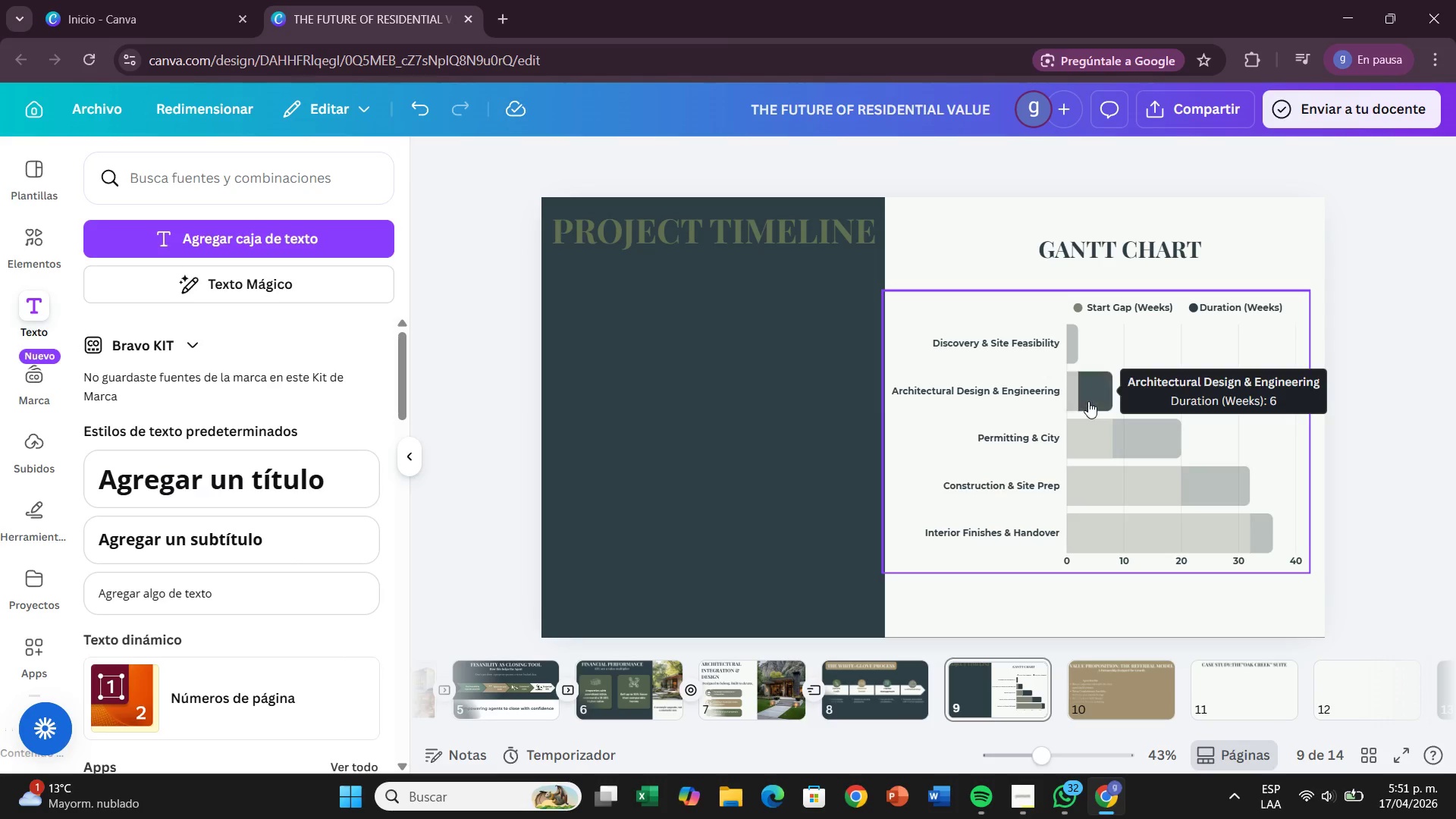 
left_click([730, 221])
 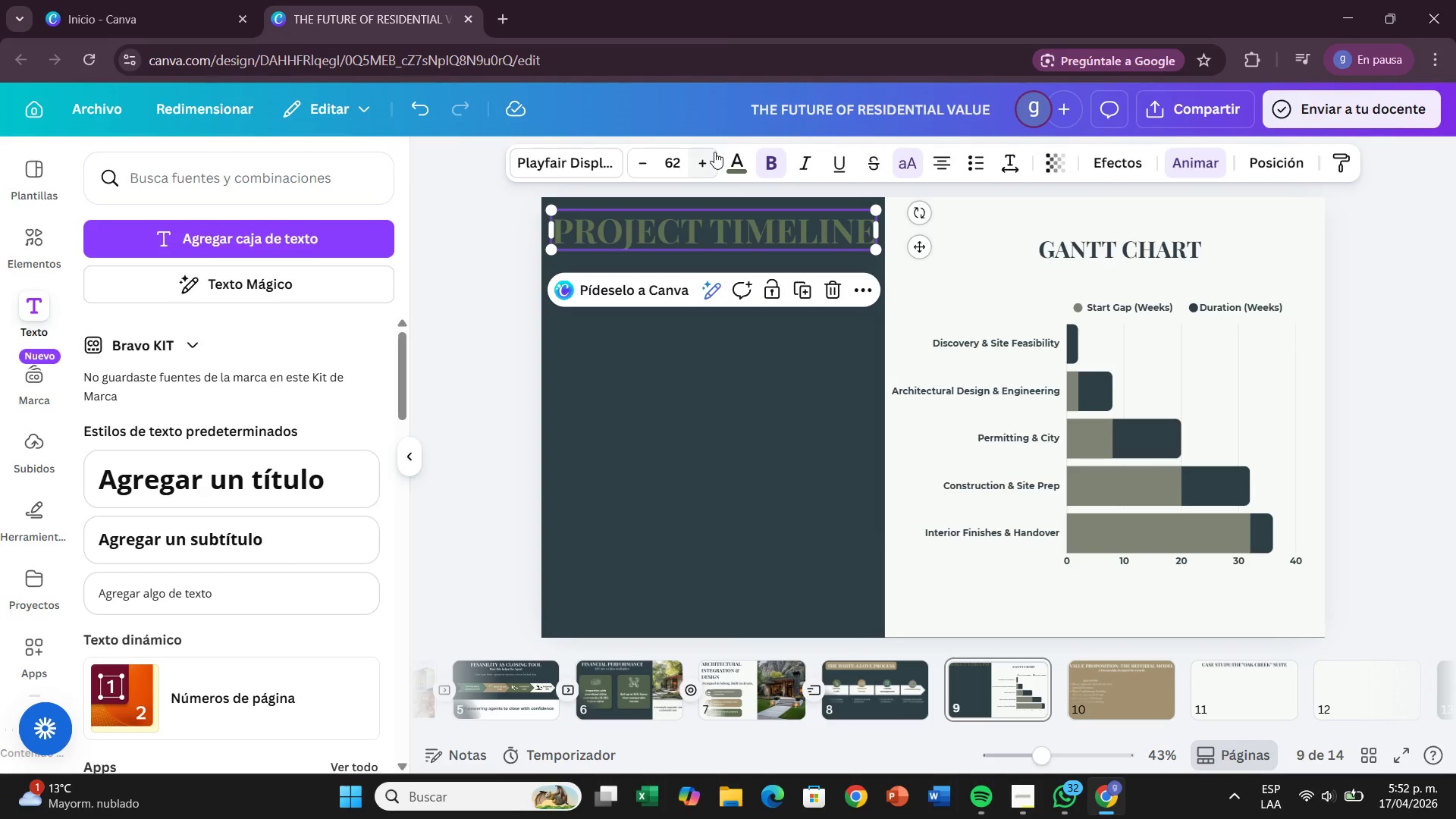 
left_click([733, 162])
 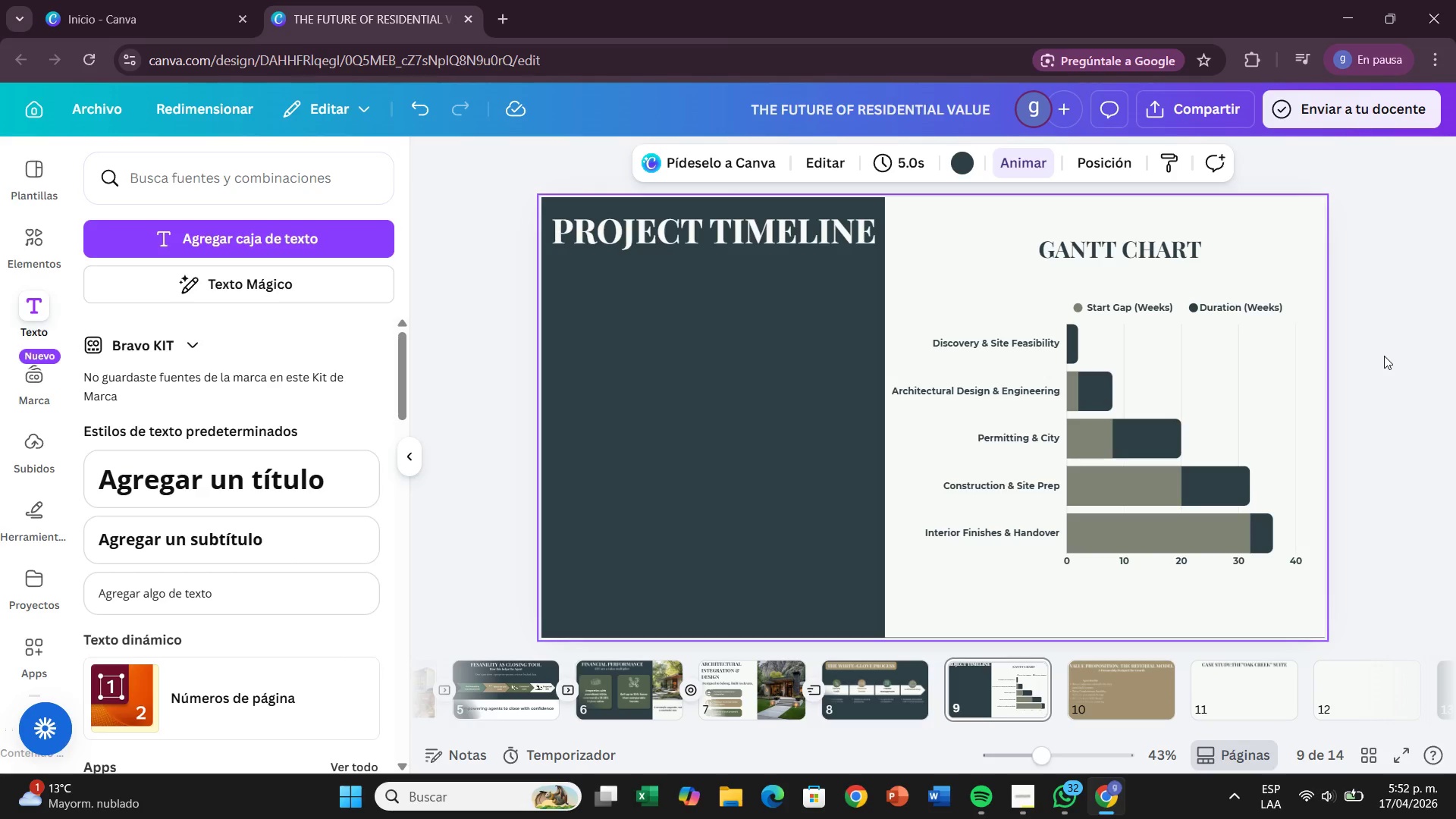 
wait(55.22)
 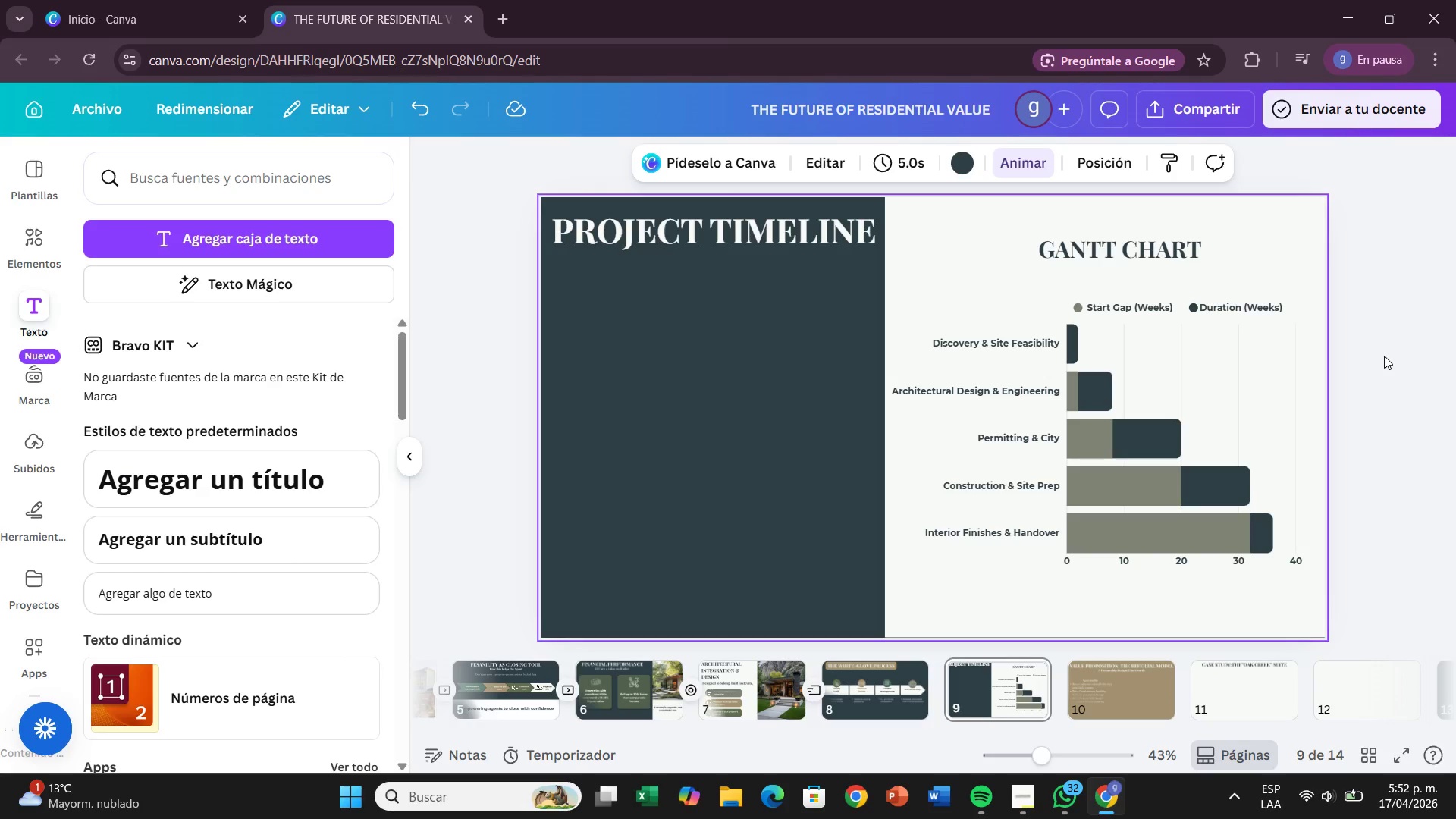 
left_click([24, 246])
 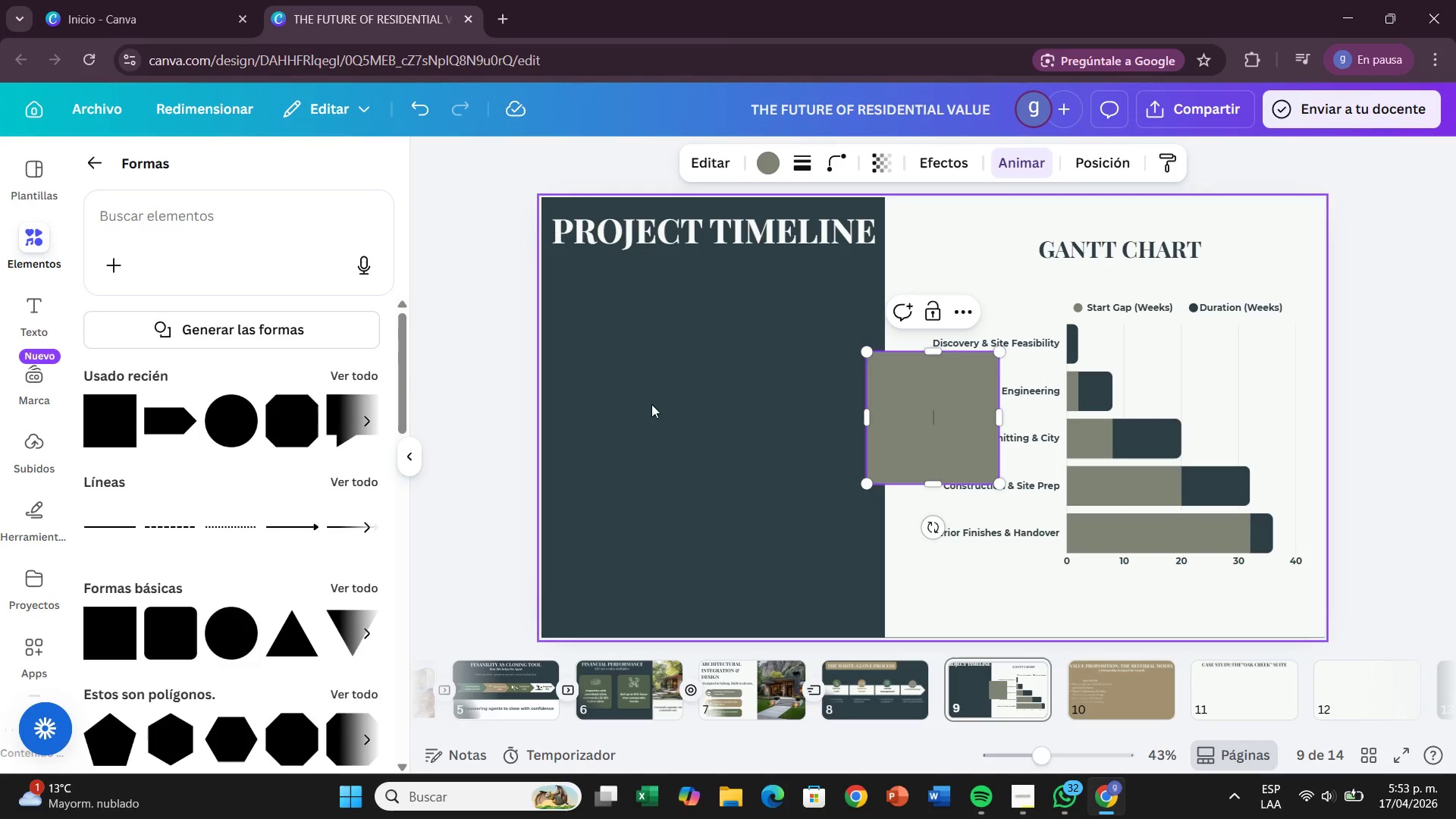 
wait(5.99)
 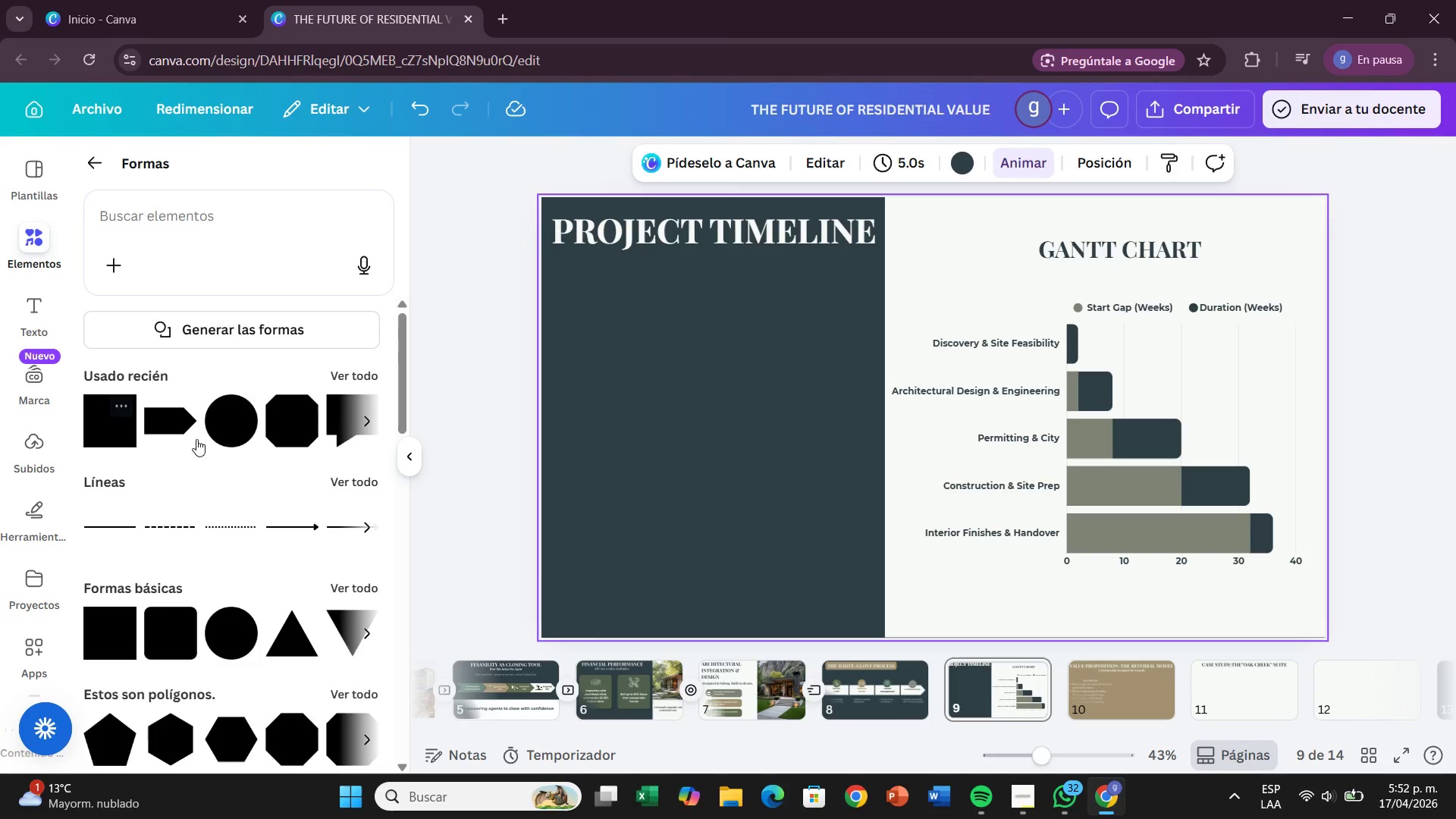 
left_click_drag(start_coordinate=[946, 429], to_coordinate=[635, 410])
 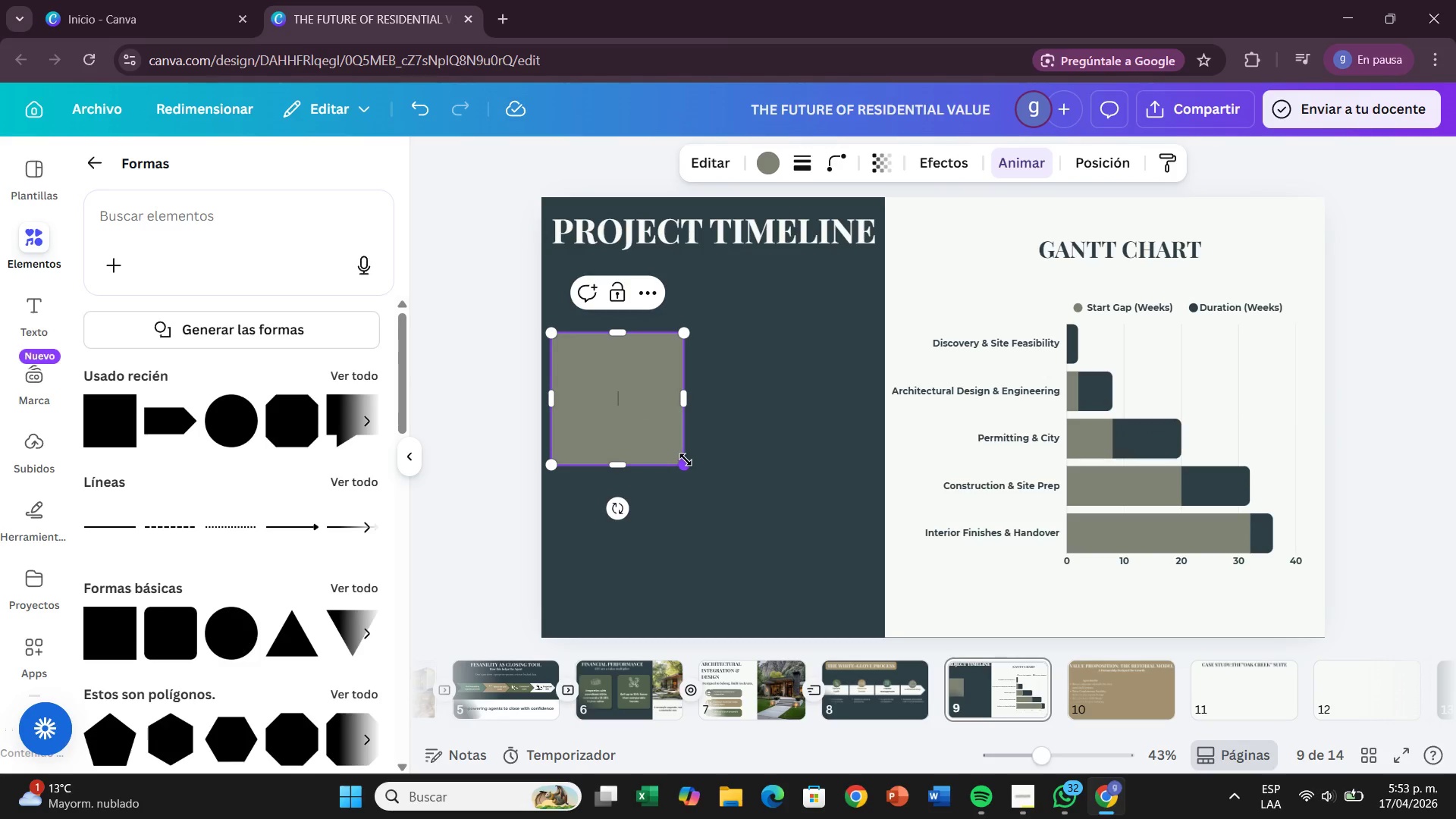 
left_click_drag(start_coordinate=[686, 460], to_coordinate=[839, 607])
 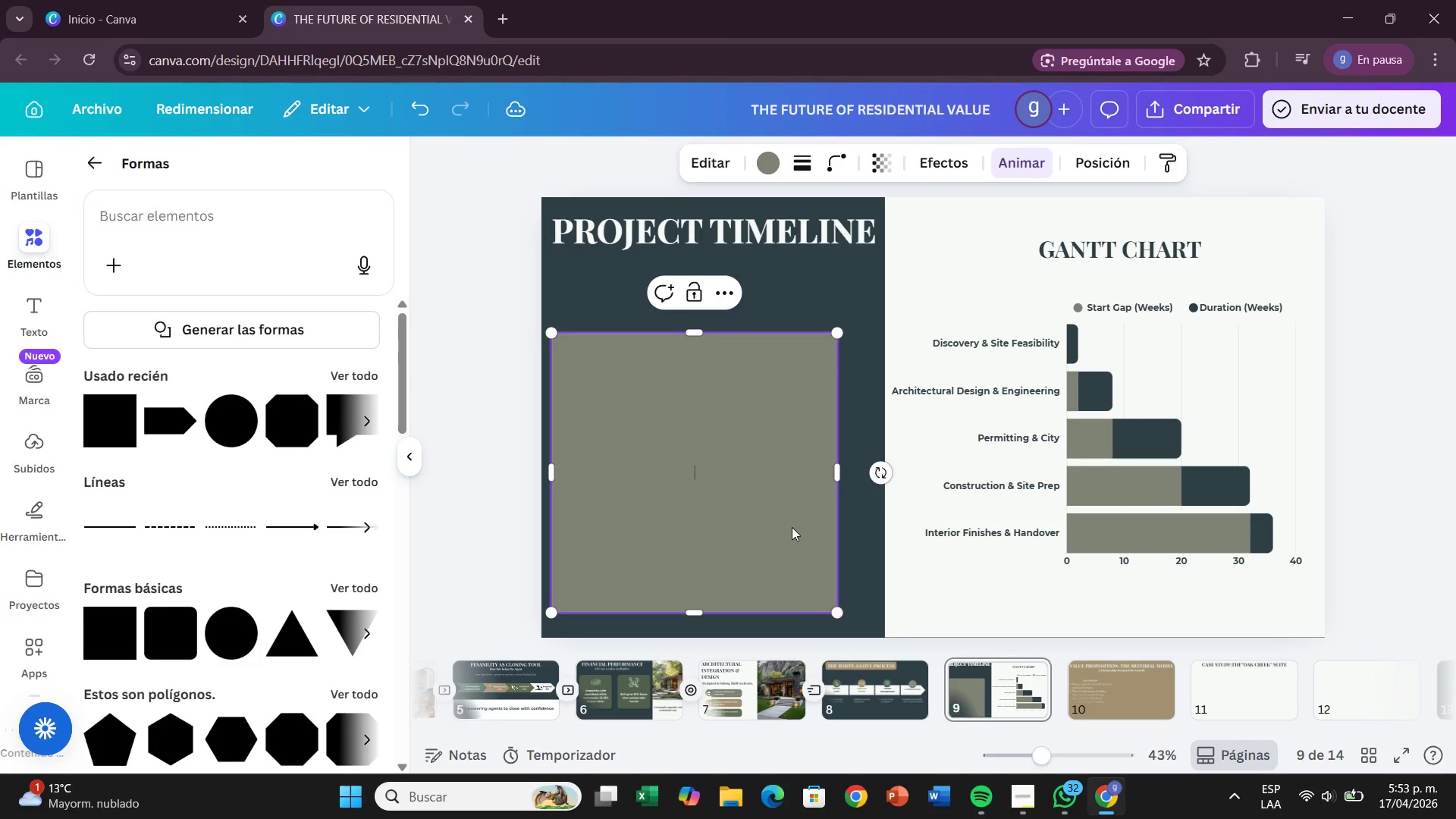 
left_click_drag(start_coordinate=[792, 527], to_coordinate=[805, 530])
 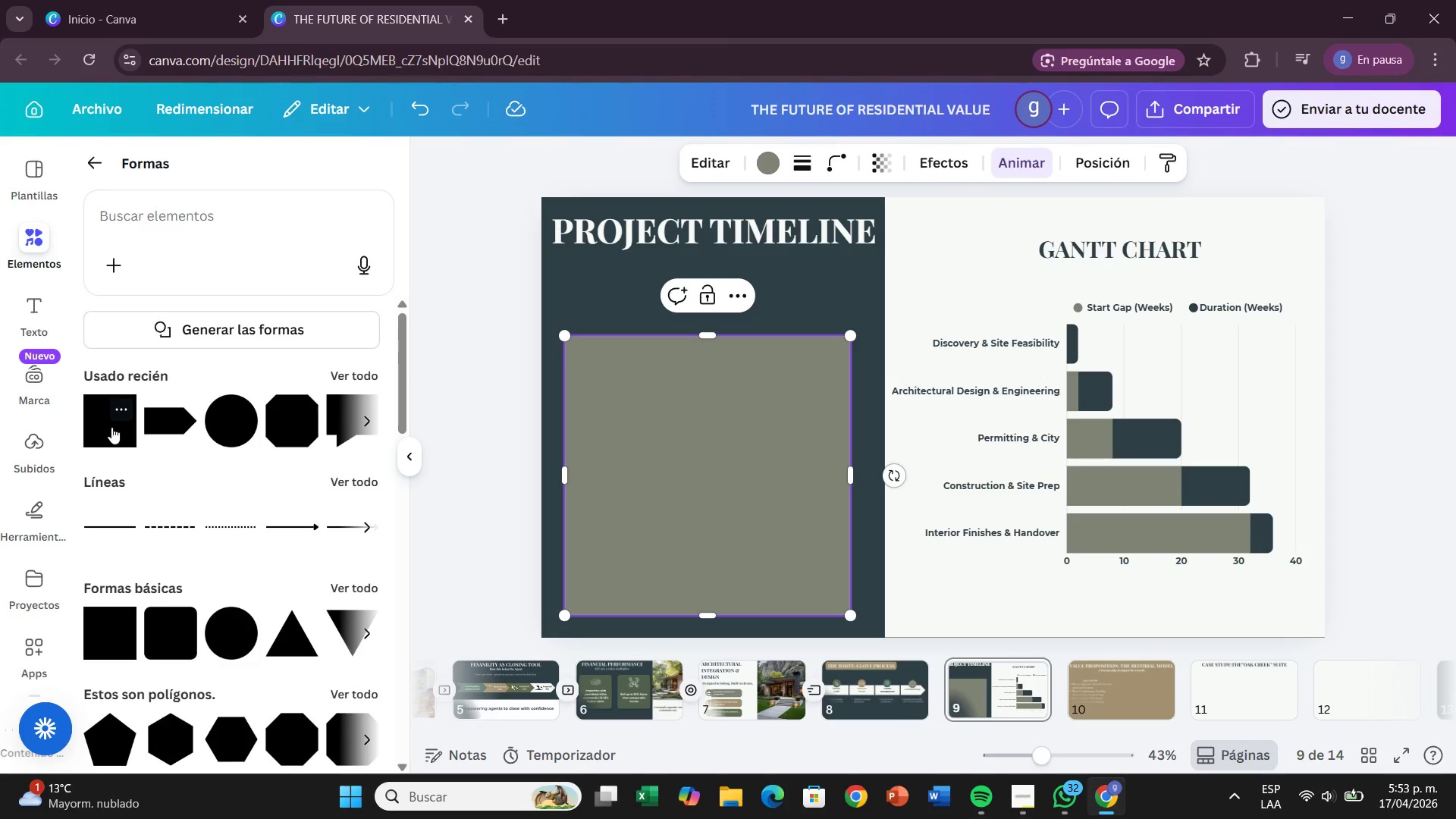 
wait(23.48)
 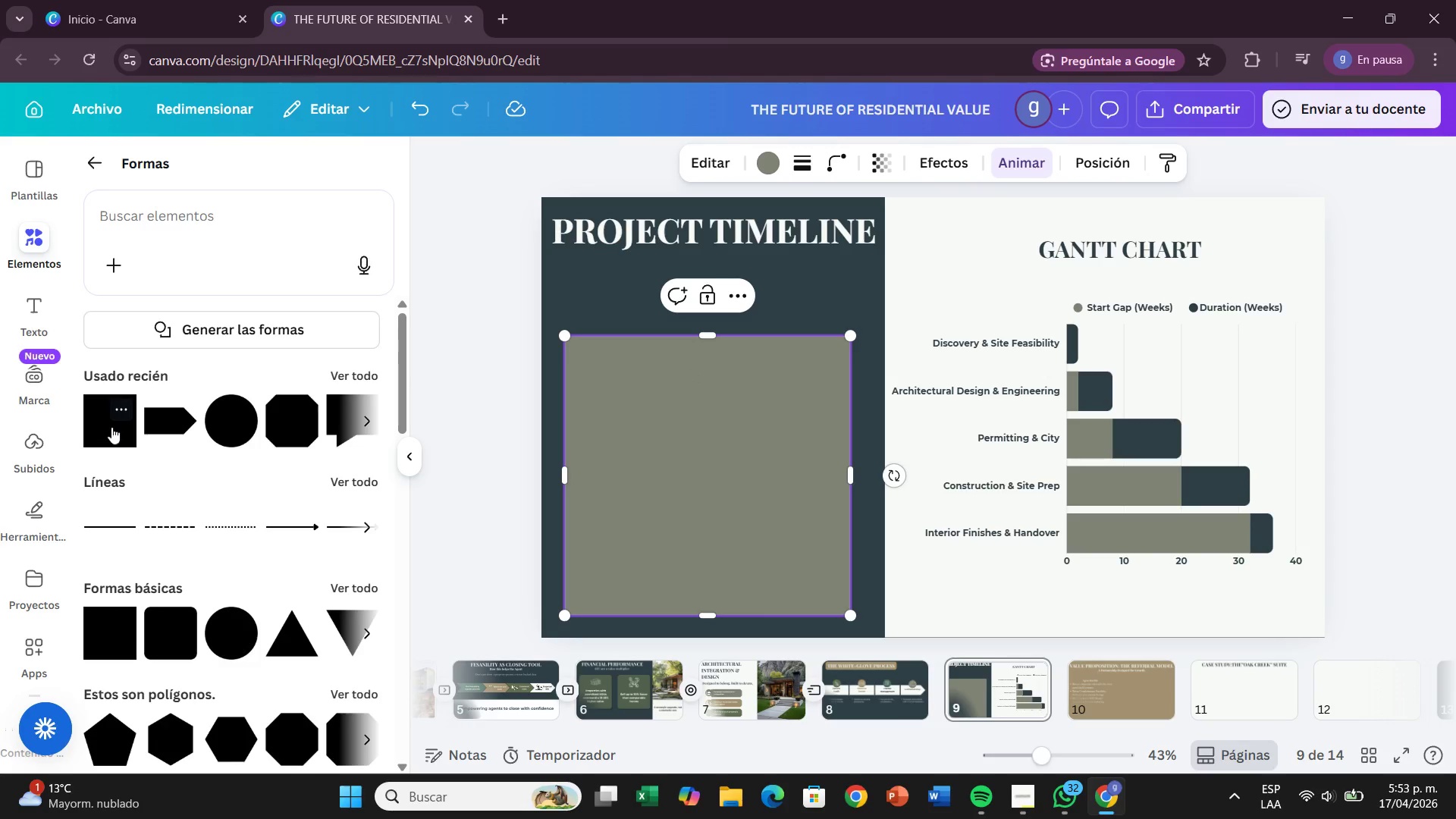 
left_click([887, 709])
 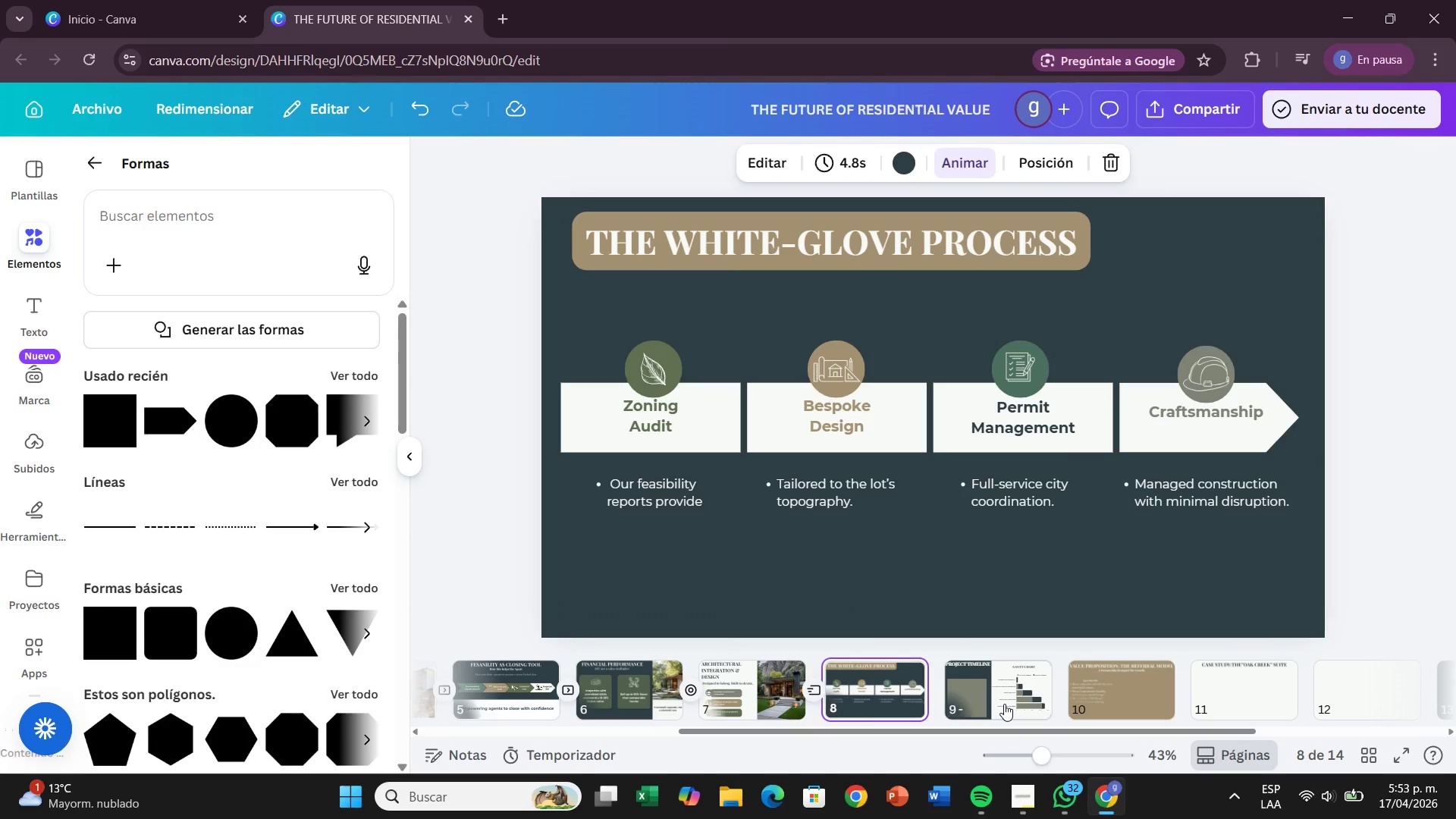 
wait(5.91)
 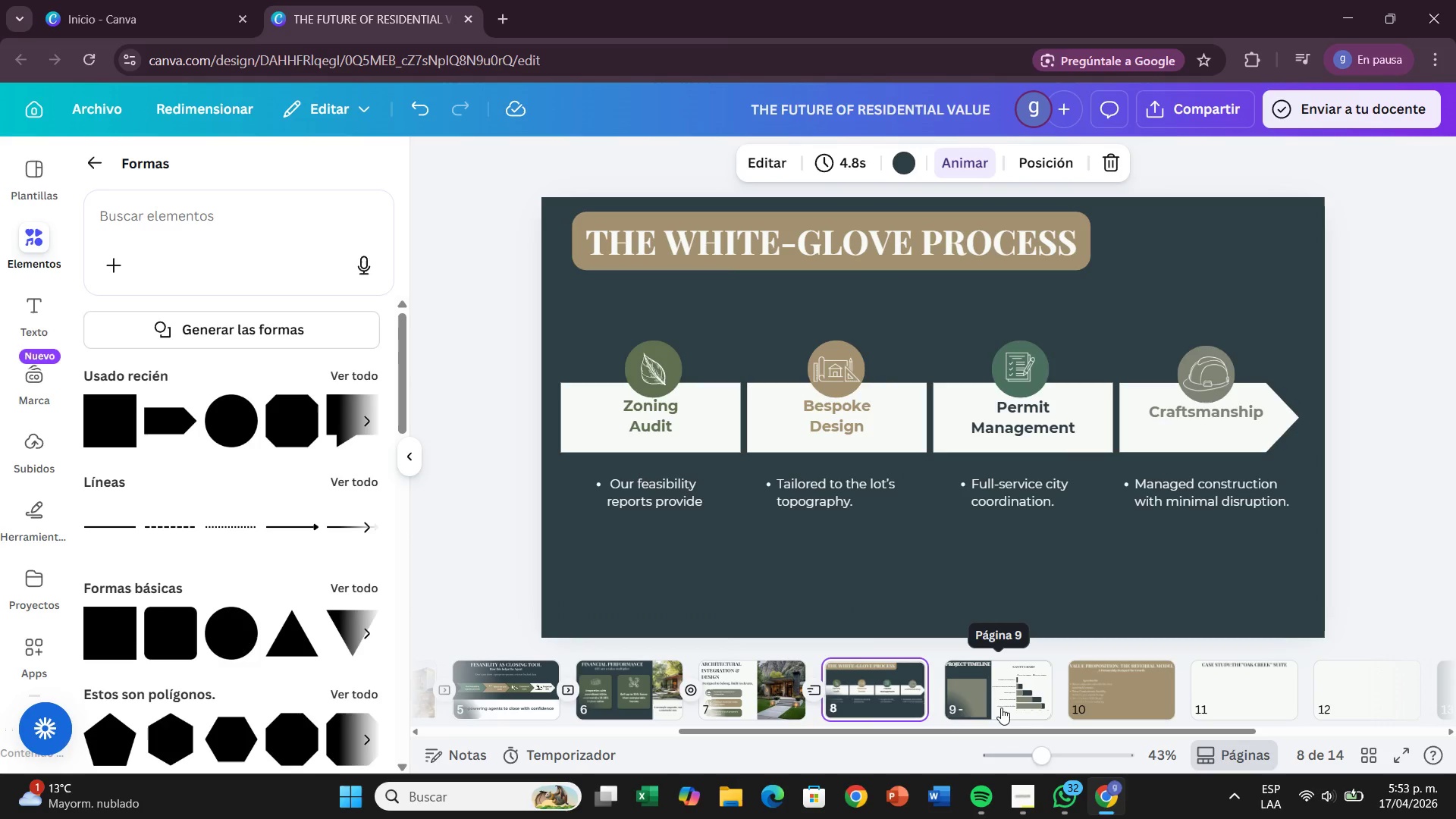 
left_click([1004, 704])
 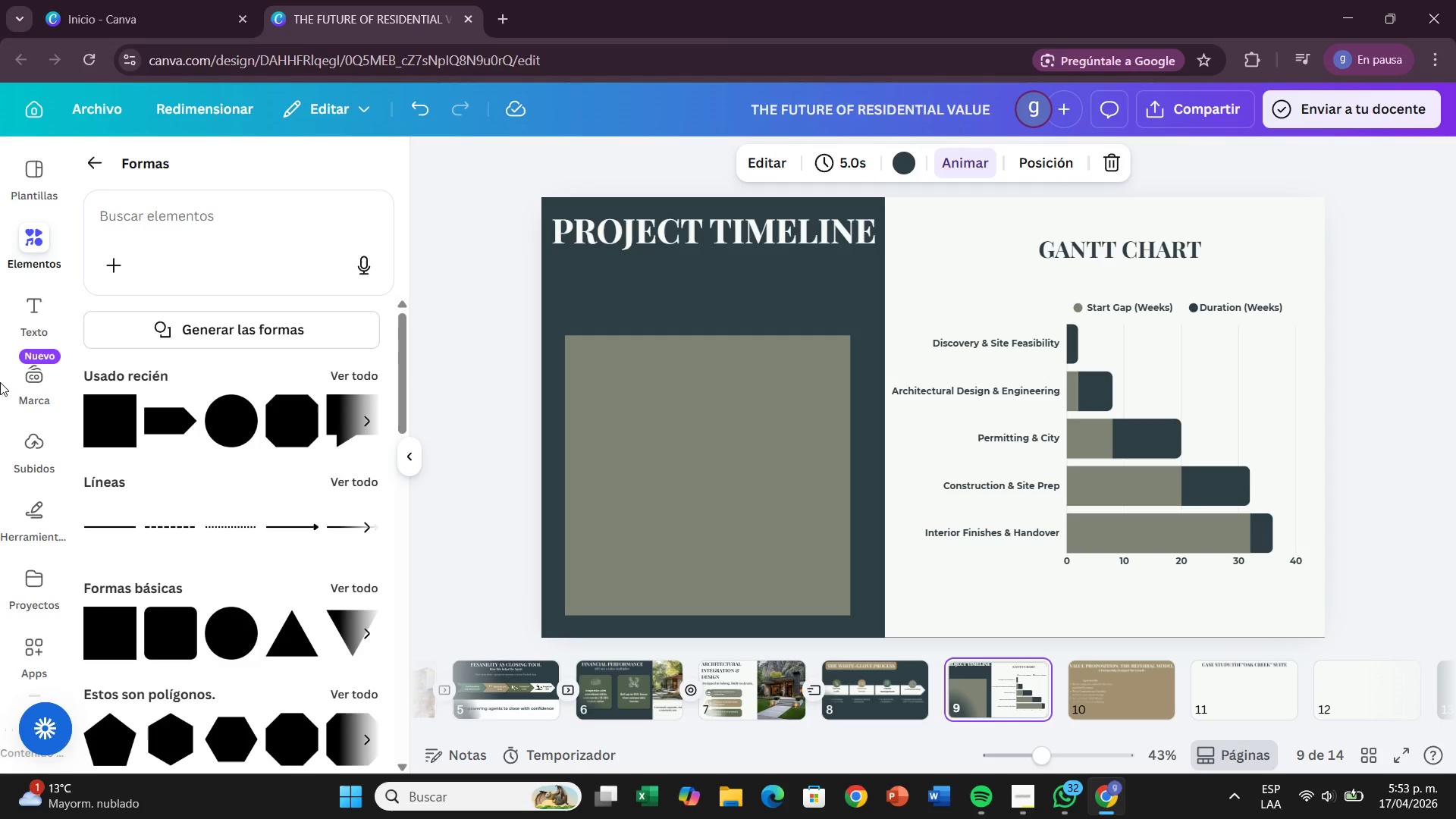 
left_click([36, 319])
 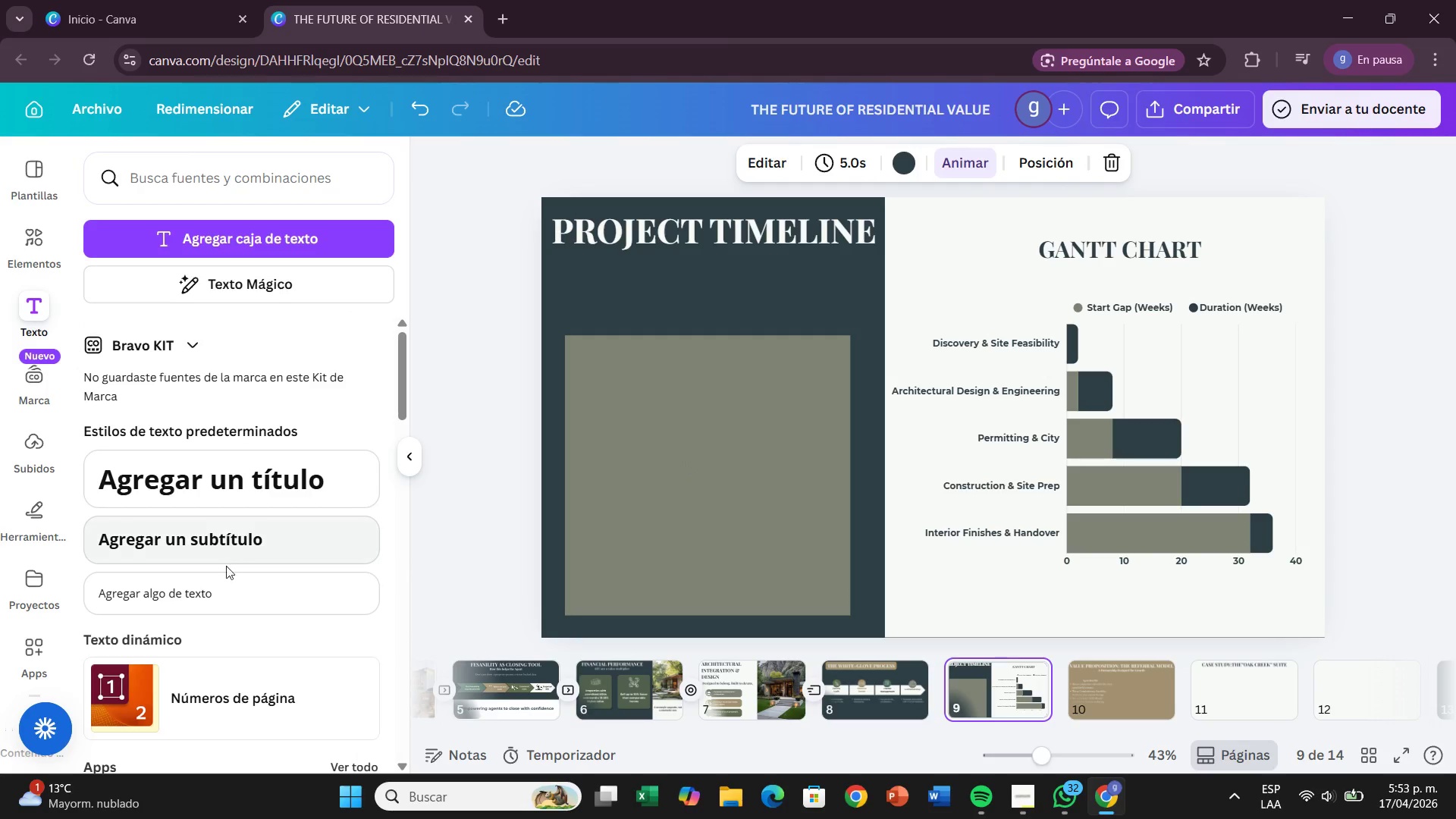 
left_click_drag(start_coordinate=[228, 589], to_coordinate=[725, 378])
 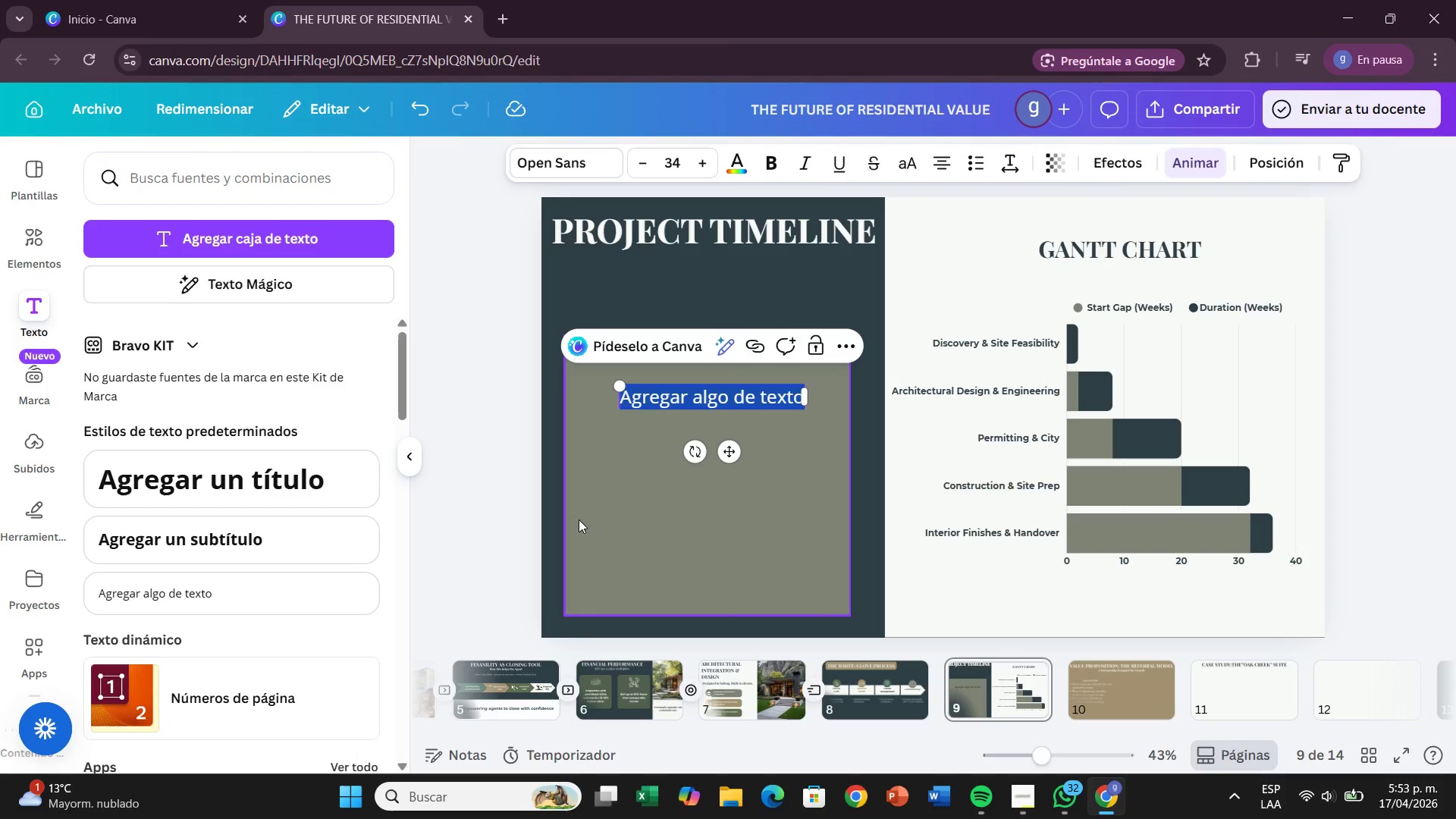 
key(Backspace)
 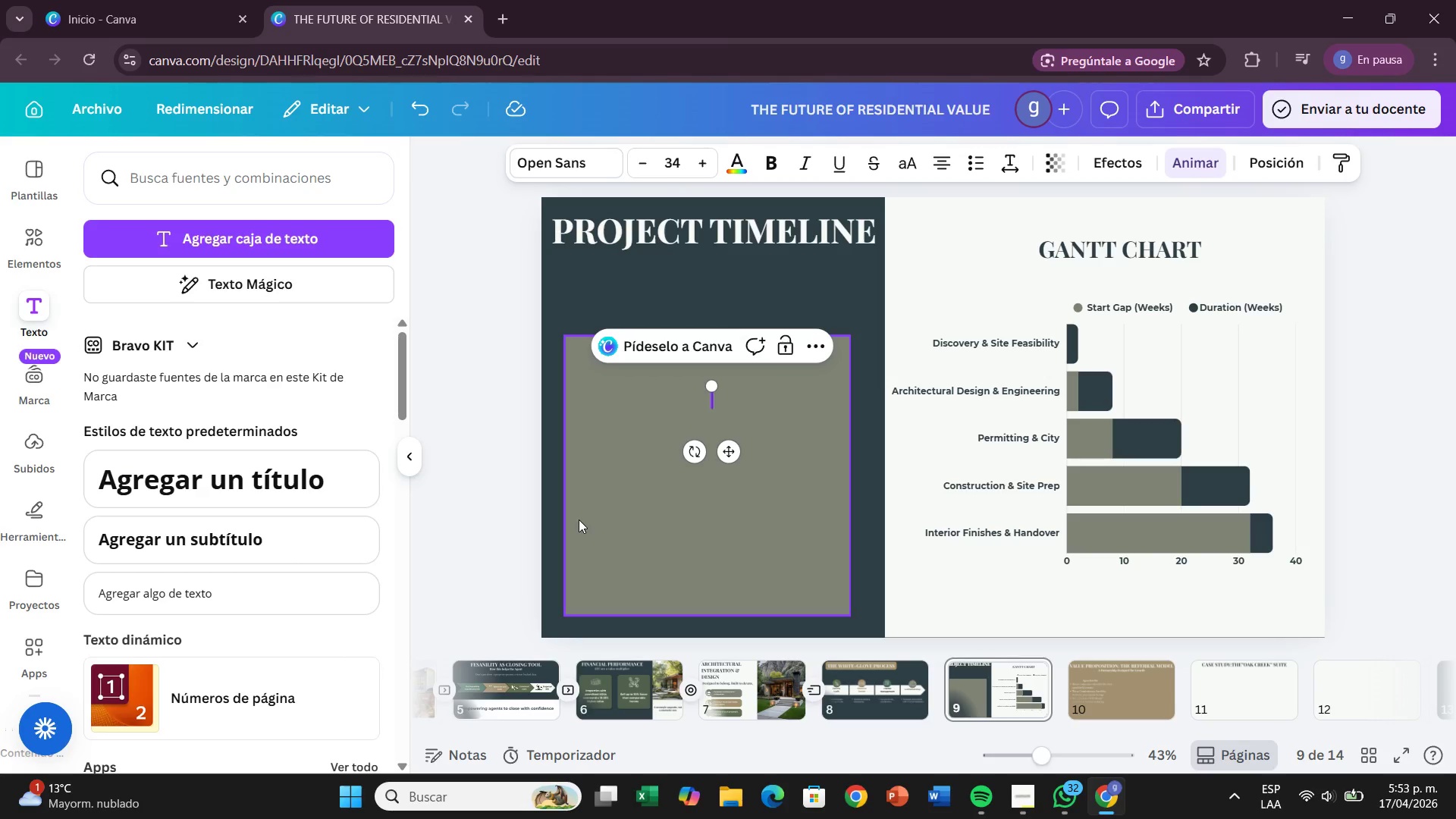 
type(Phase)
 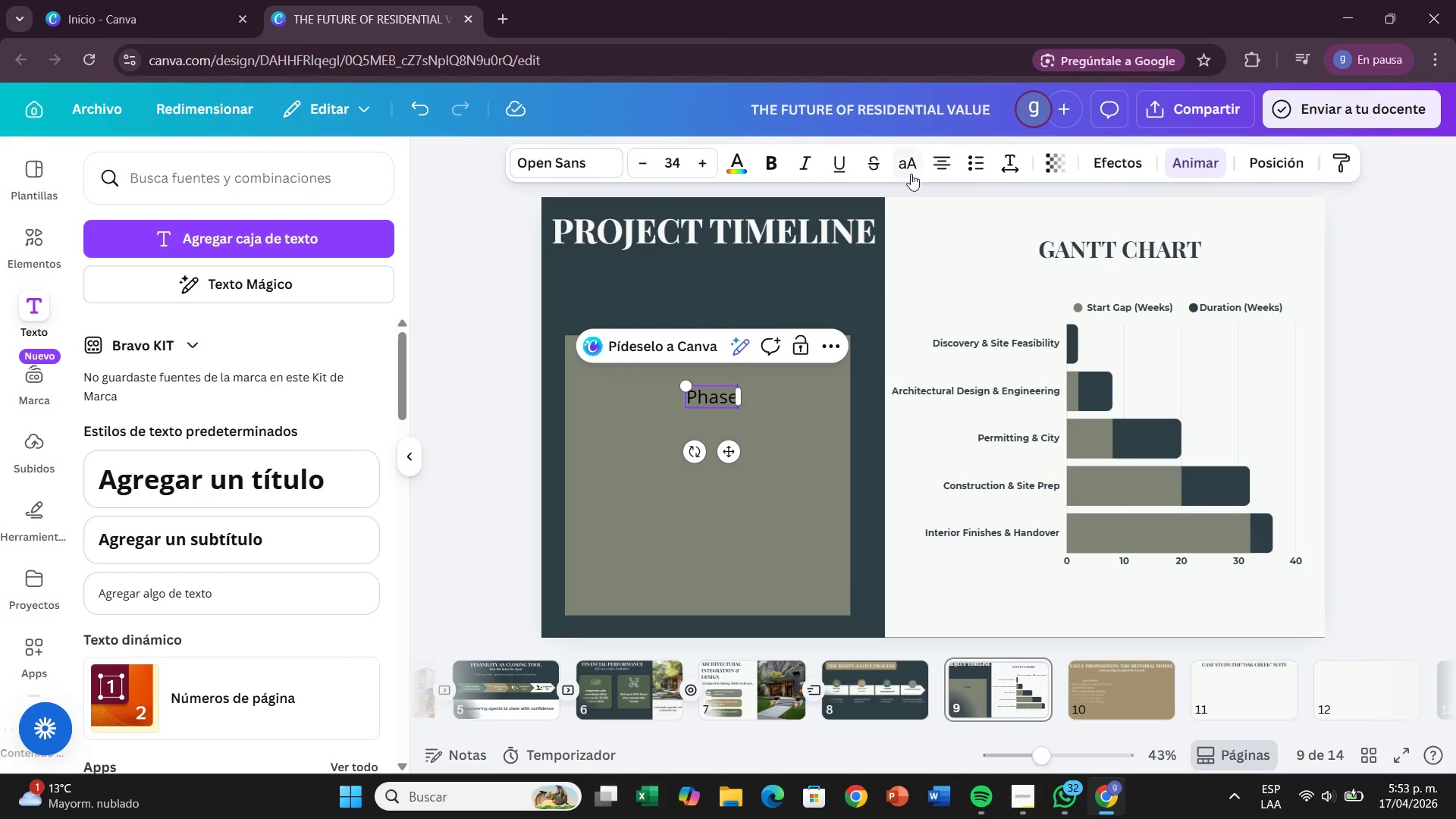 
left_click([977, 160])
 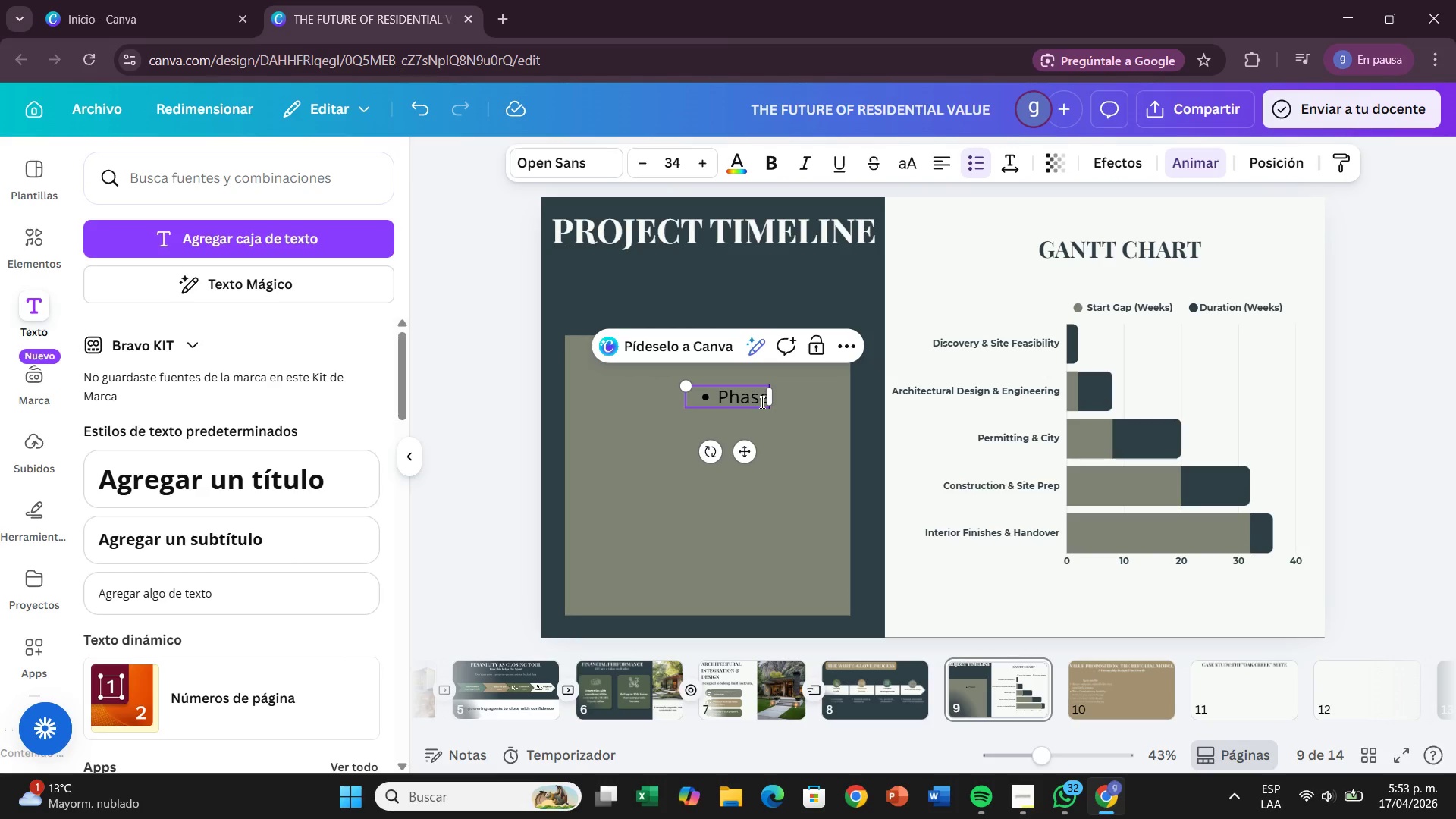 
type( )
key(Backspace)
type(-Gate Process>)
 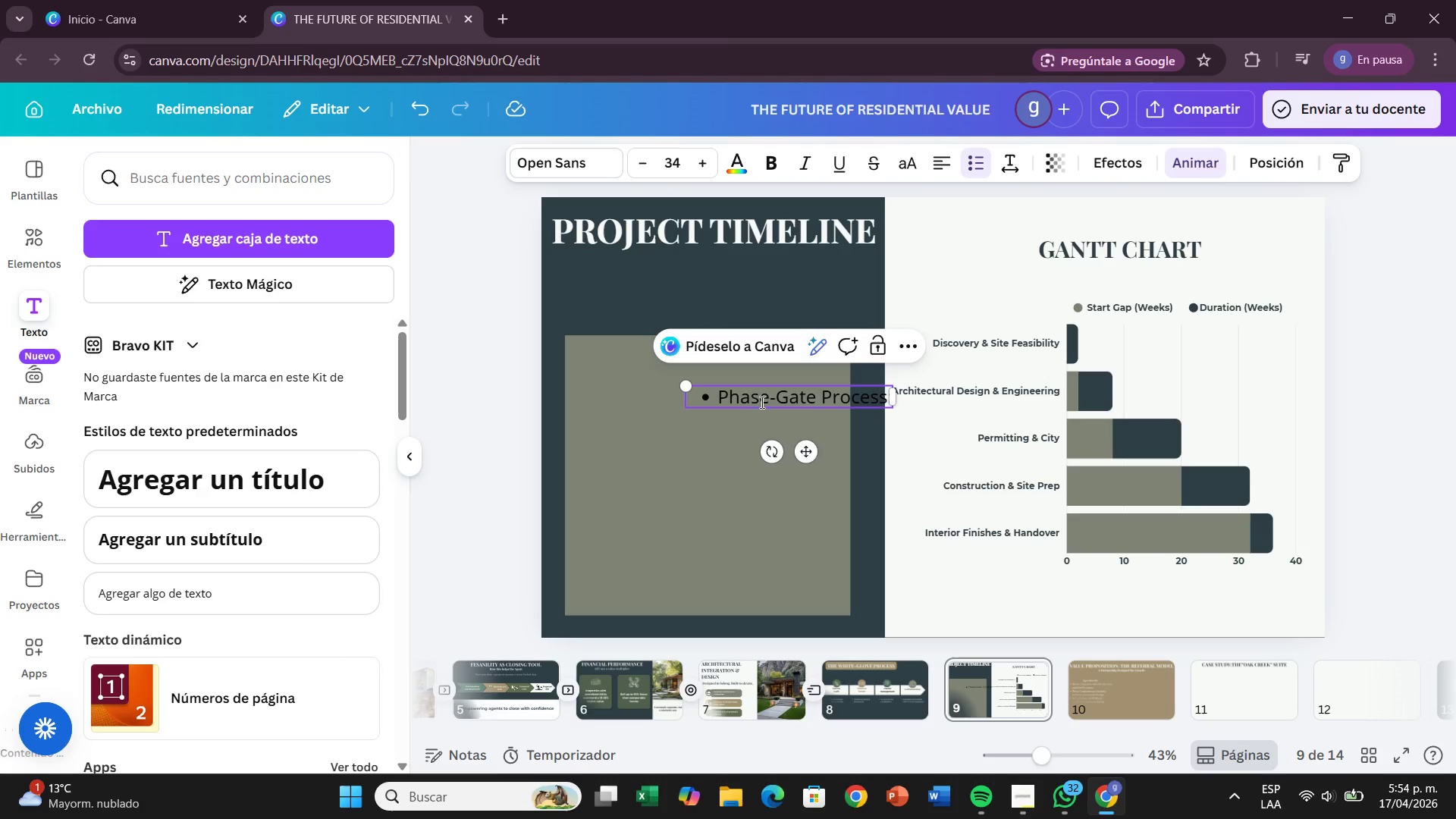 
left_click_drag(start_coordinate=[803, 454], to_coordinate=[692, 421])
 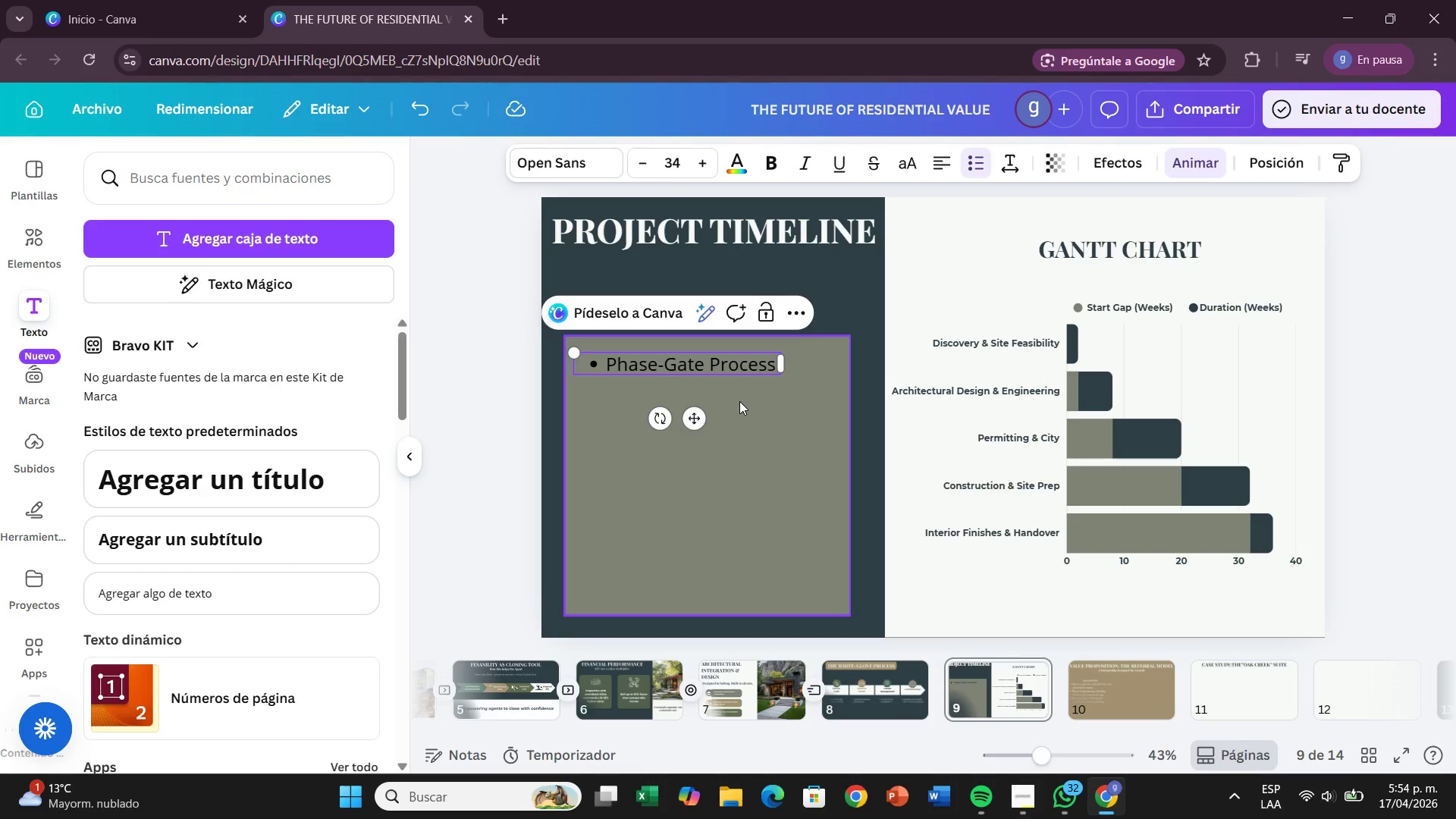 
key(Space)
 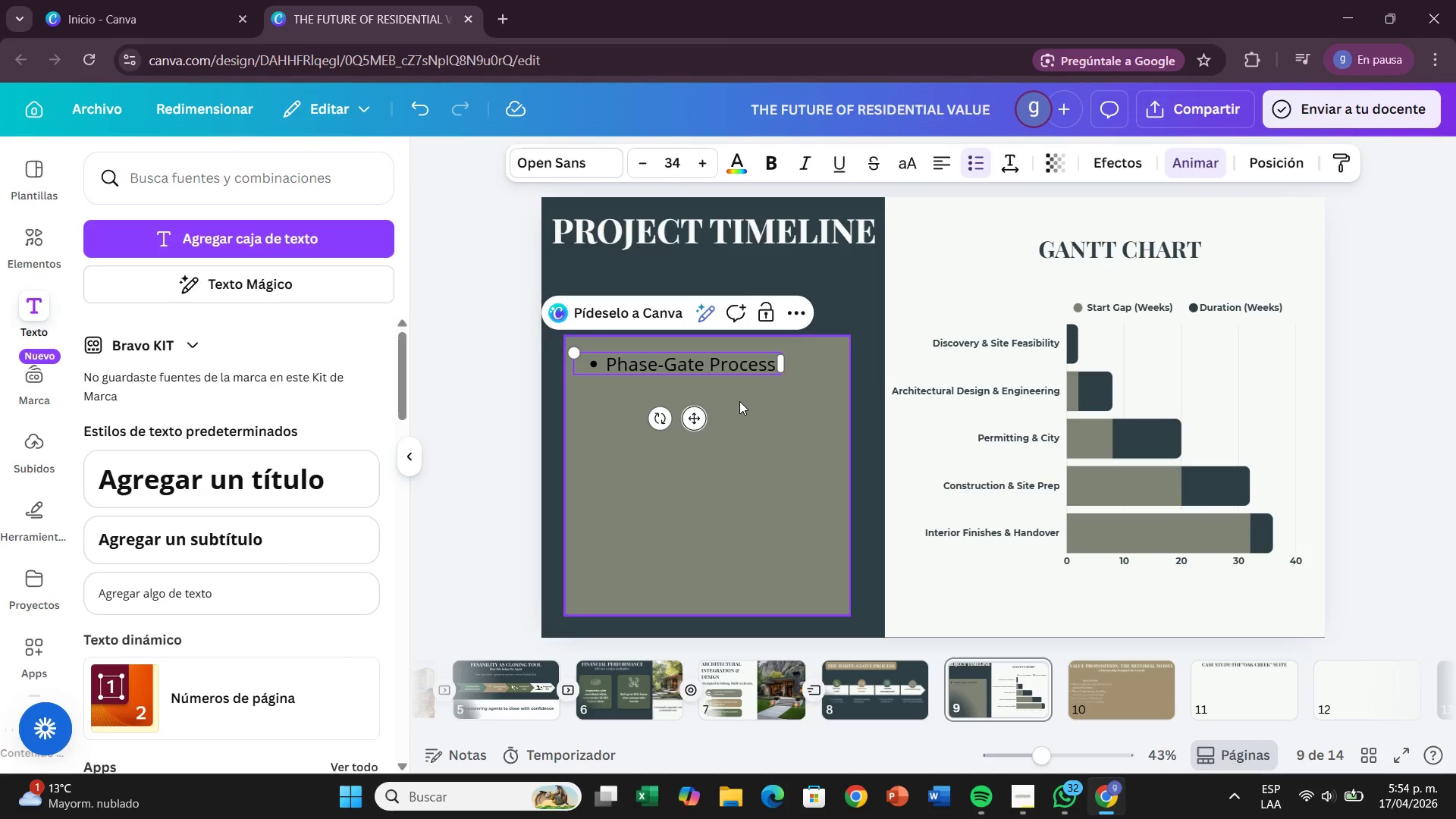 
key(CapsLock)
 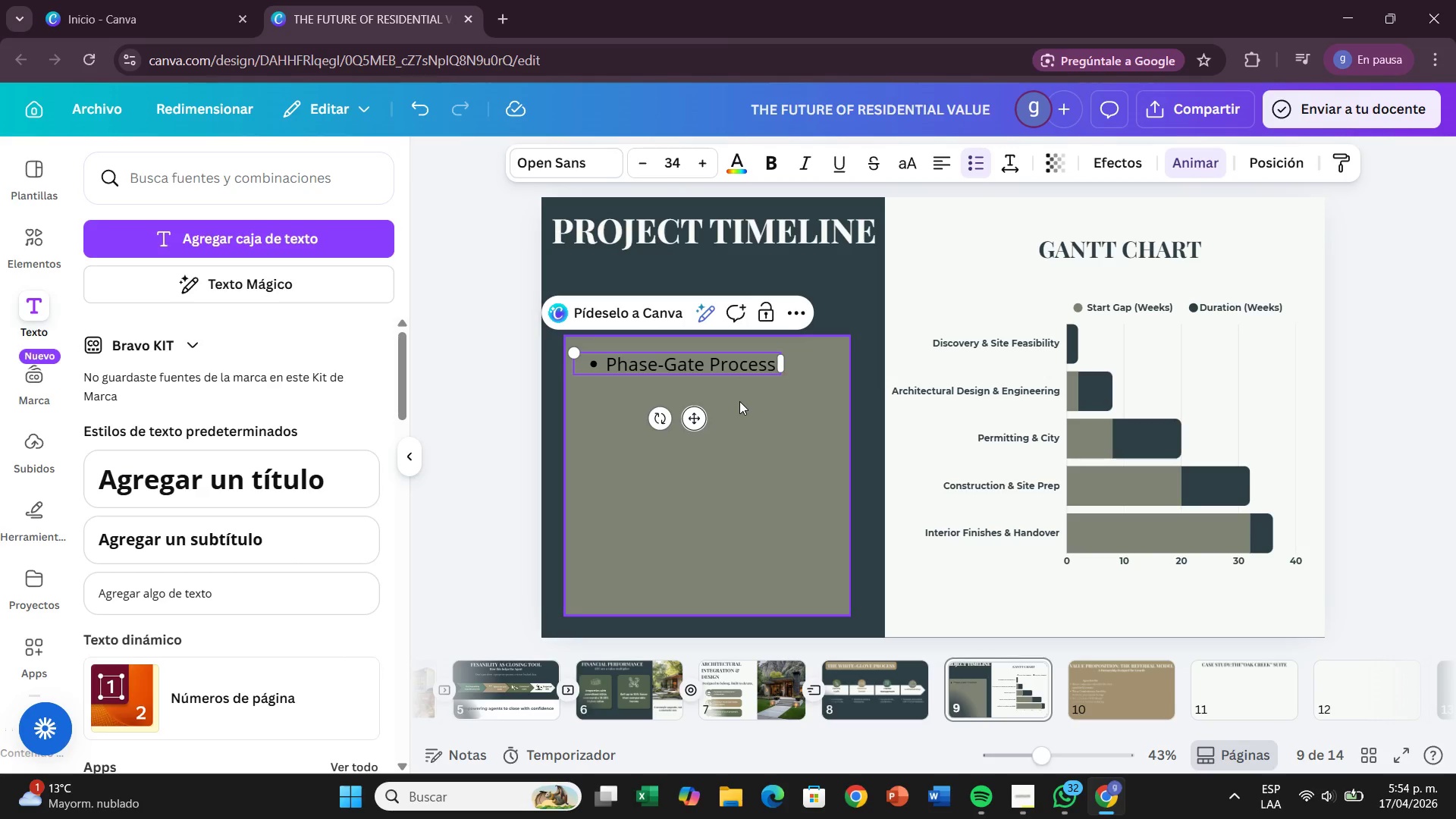 
key(E)
 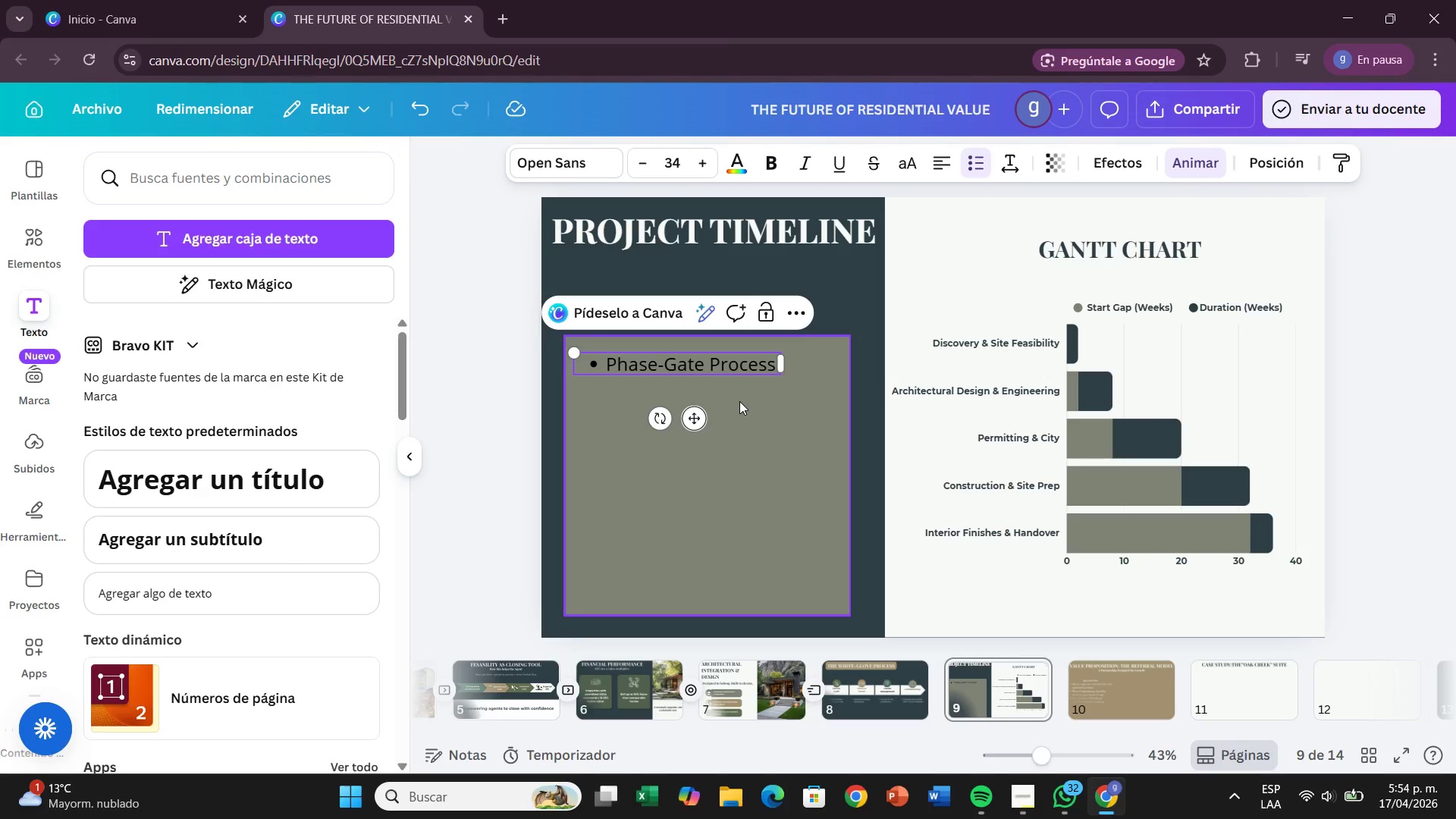 
key(CapsLock)
 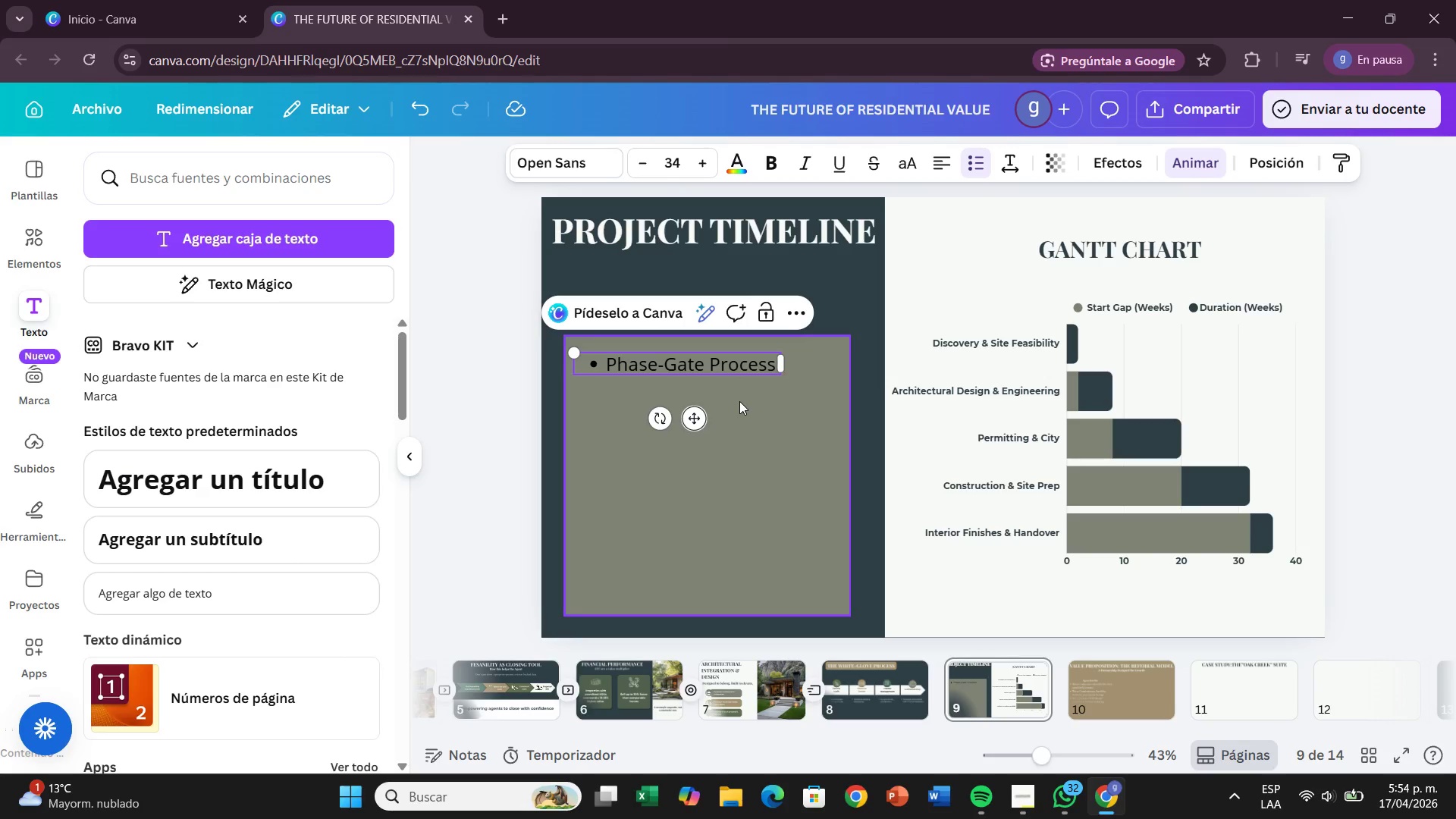 
key(A)
 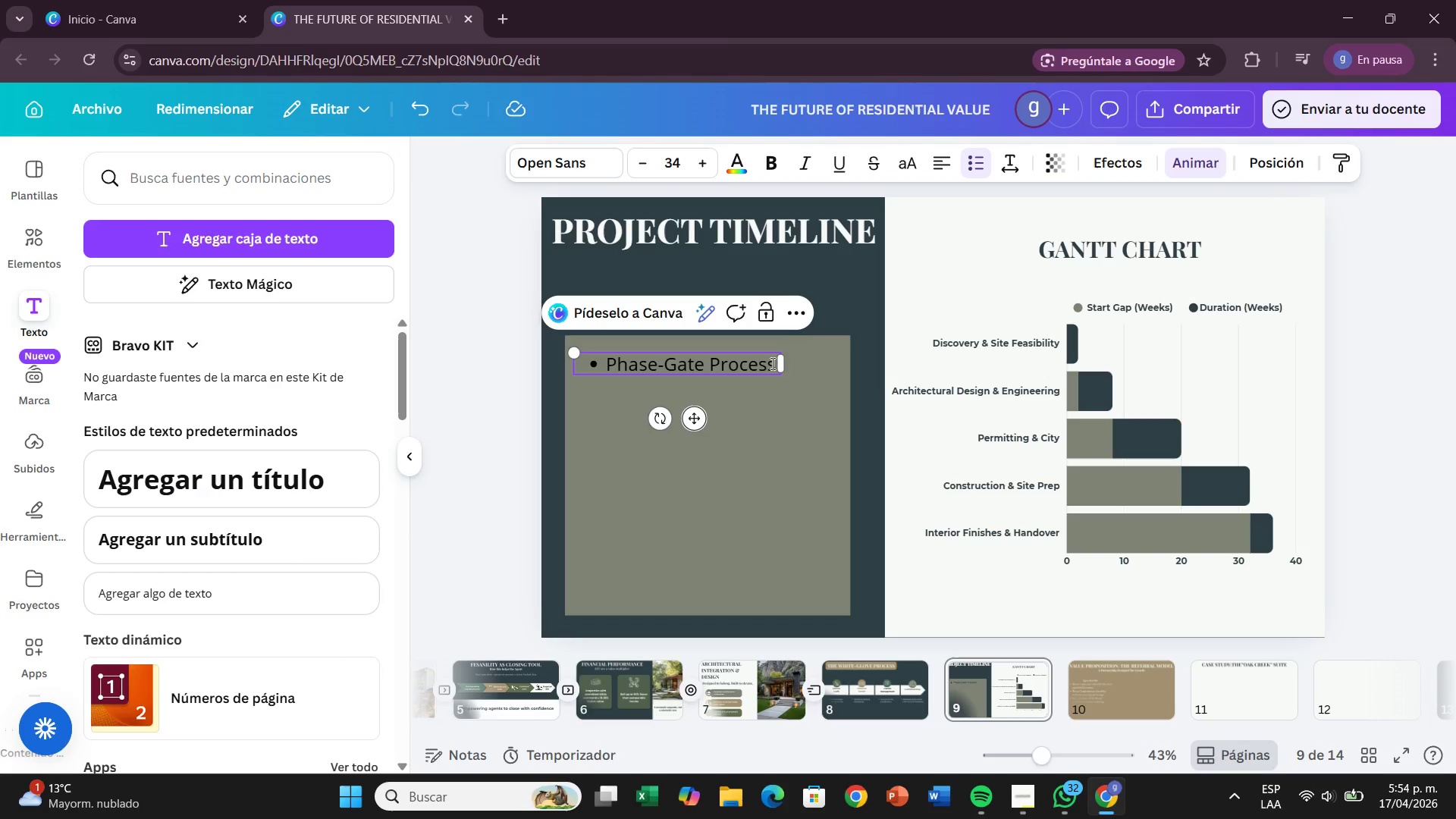 
left_click([769, 362])
 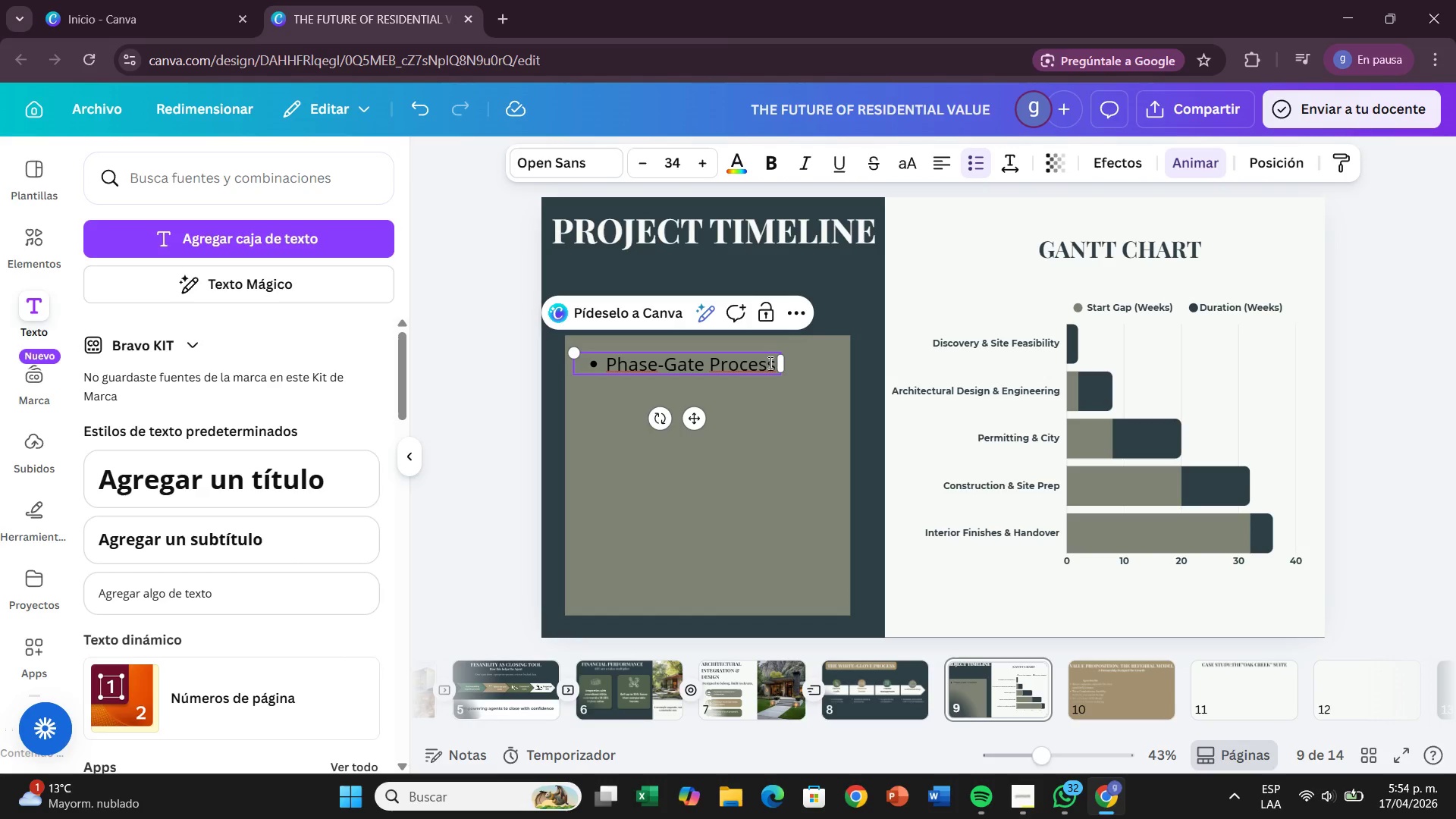 
key(ArrowRight)
 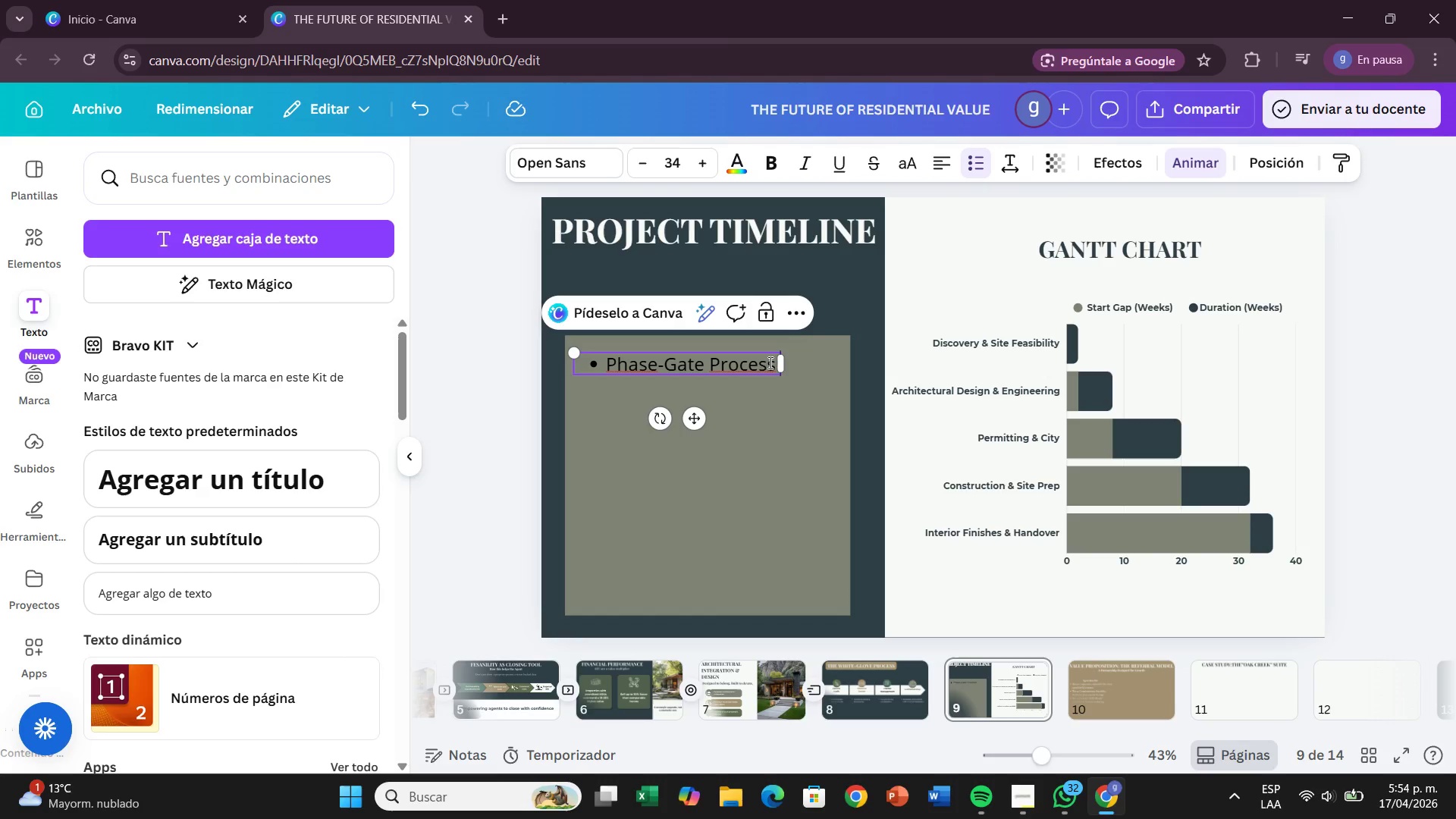 
key(ArrowRight)
 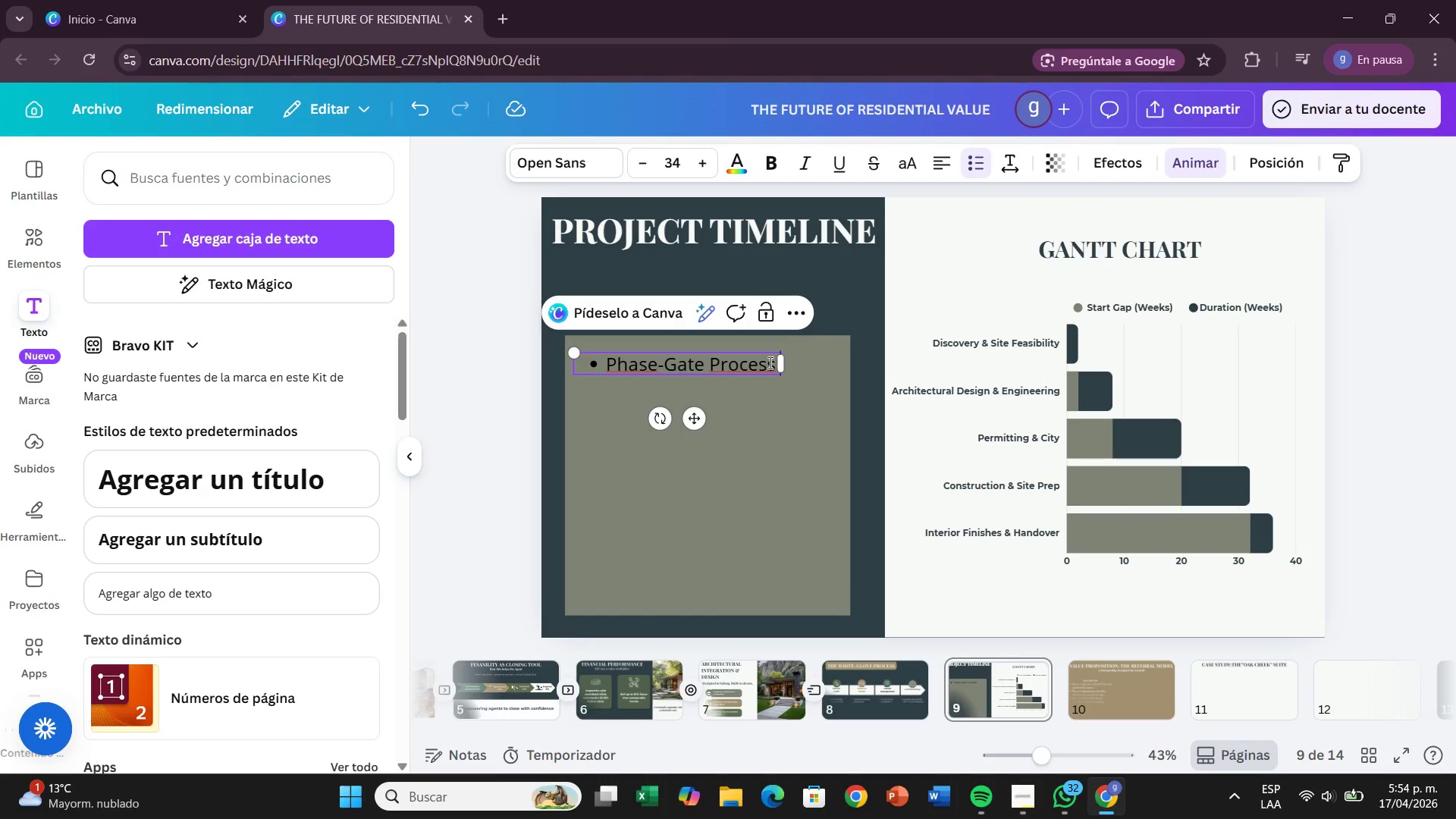 
key(ArrowRight)
 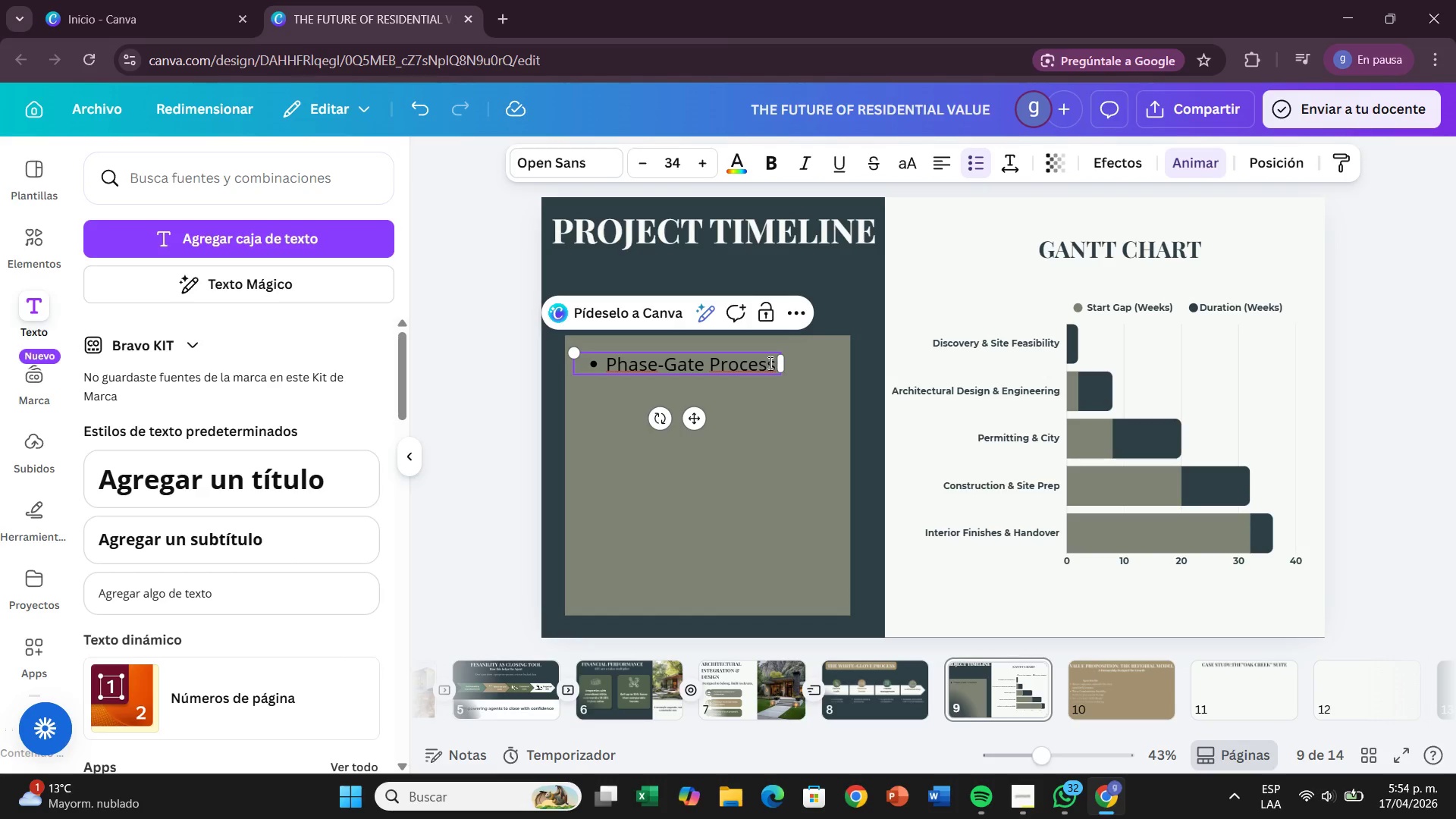 
type( Each milestone requires formal approval )
 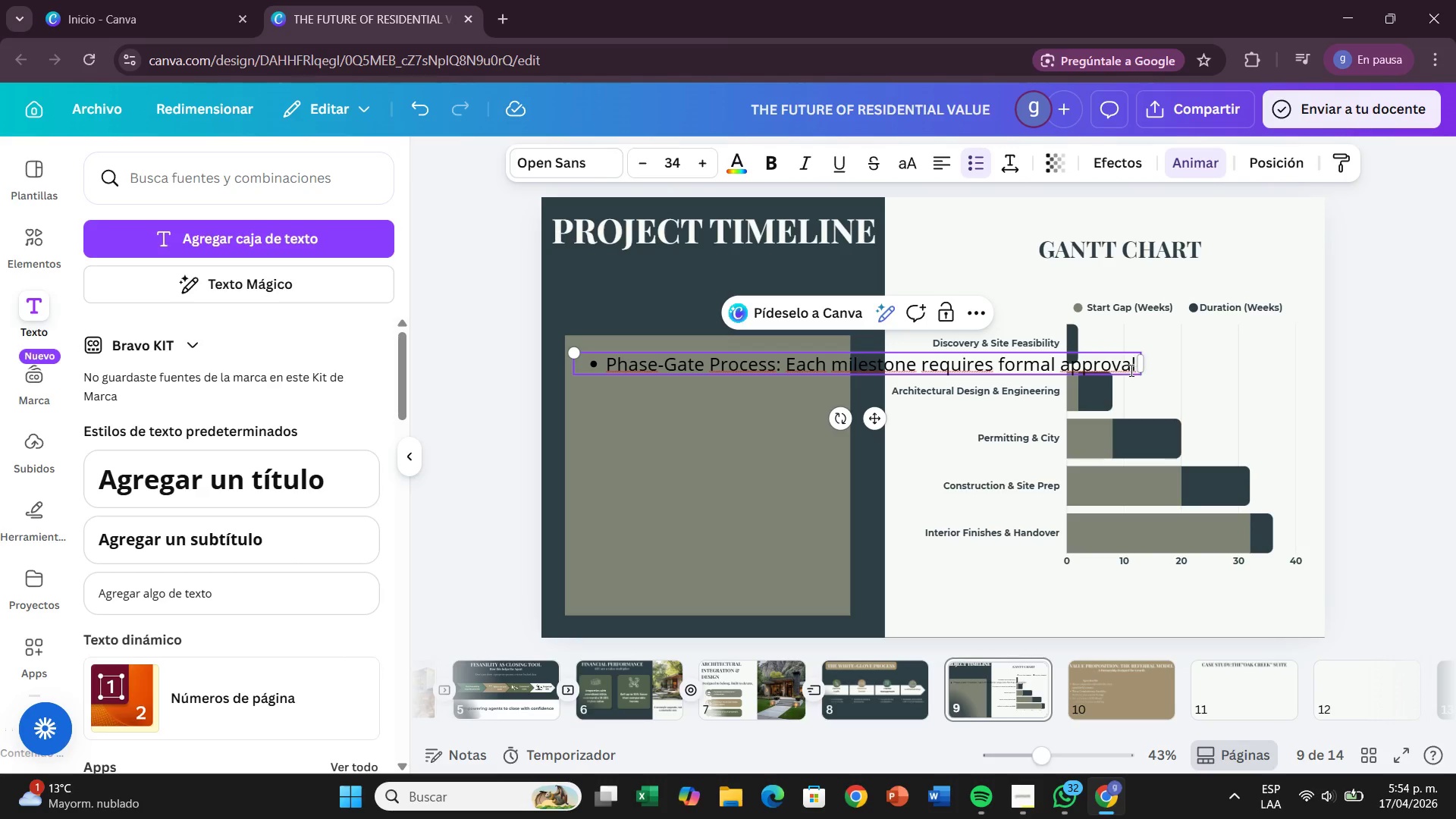 
left_click_drag(start_coordinate=[1142, 366], to_coordinate=[825, 388])
 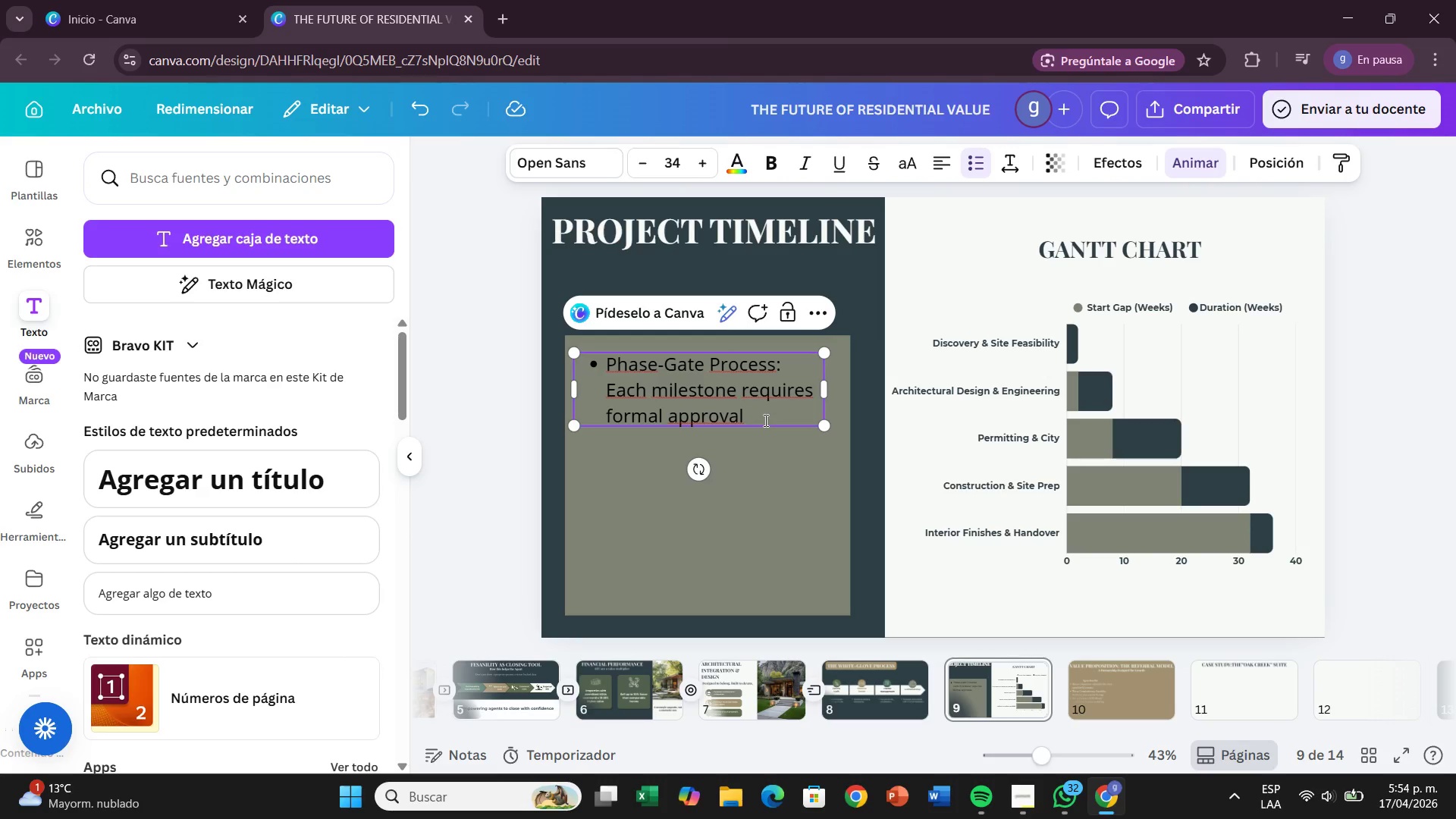 
type(to ensure architectural integrity)
 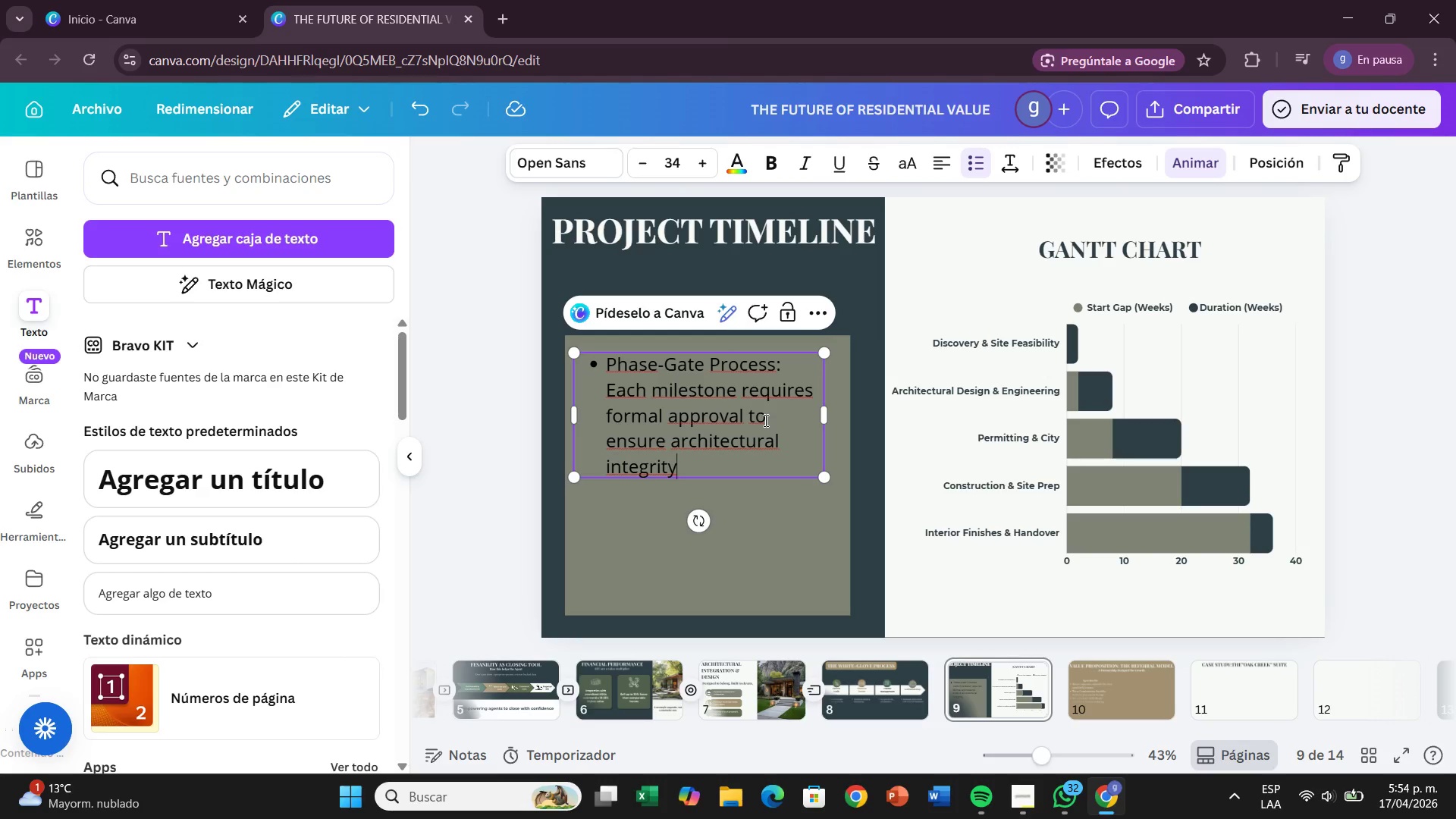 
type( and )
 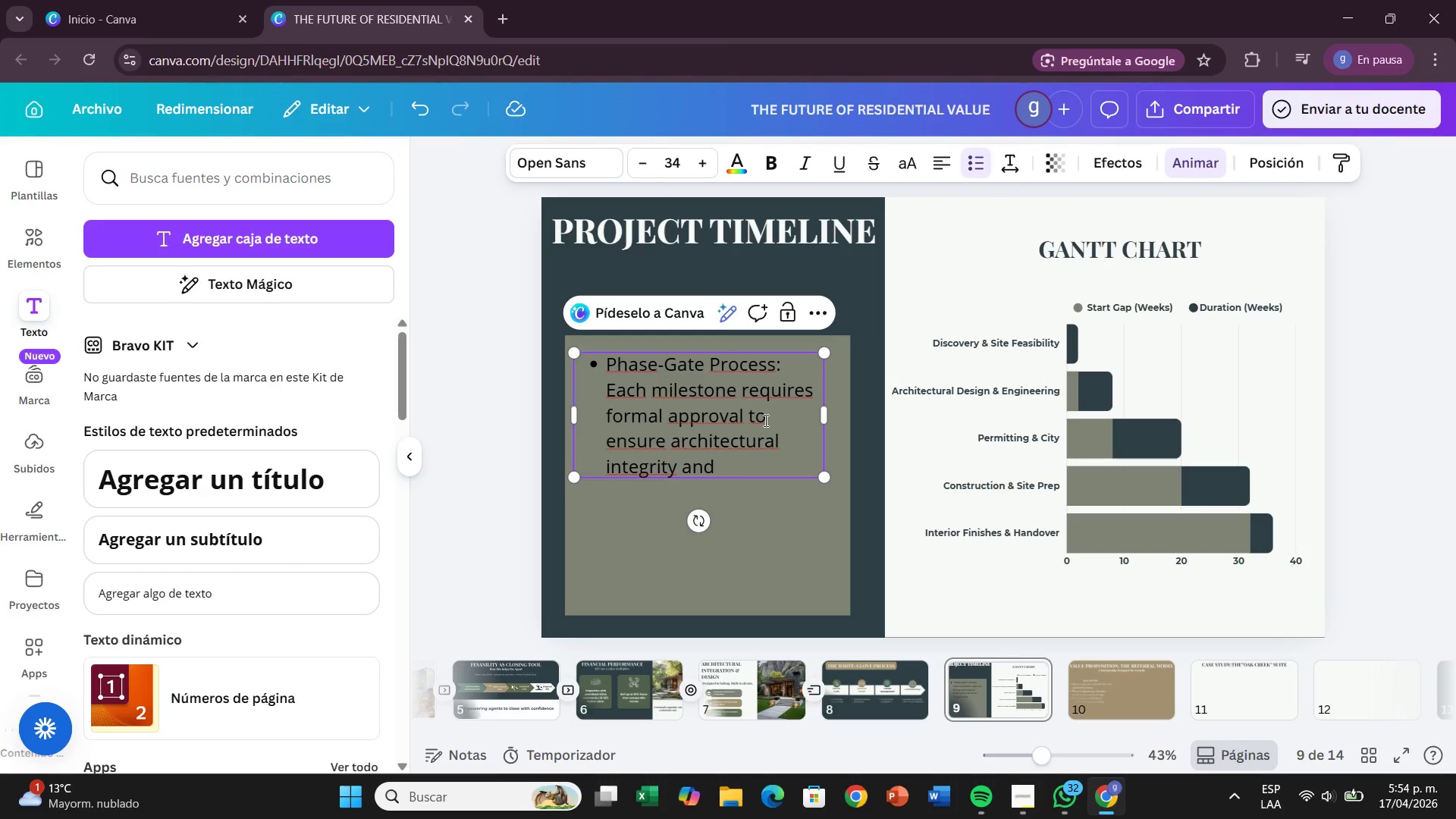 
wait(9.03)
 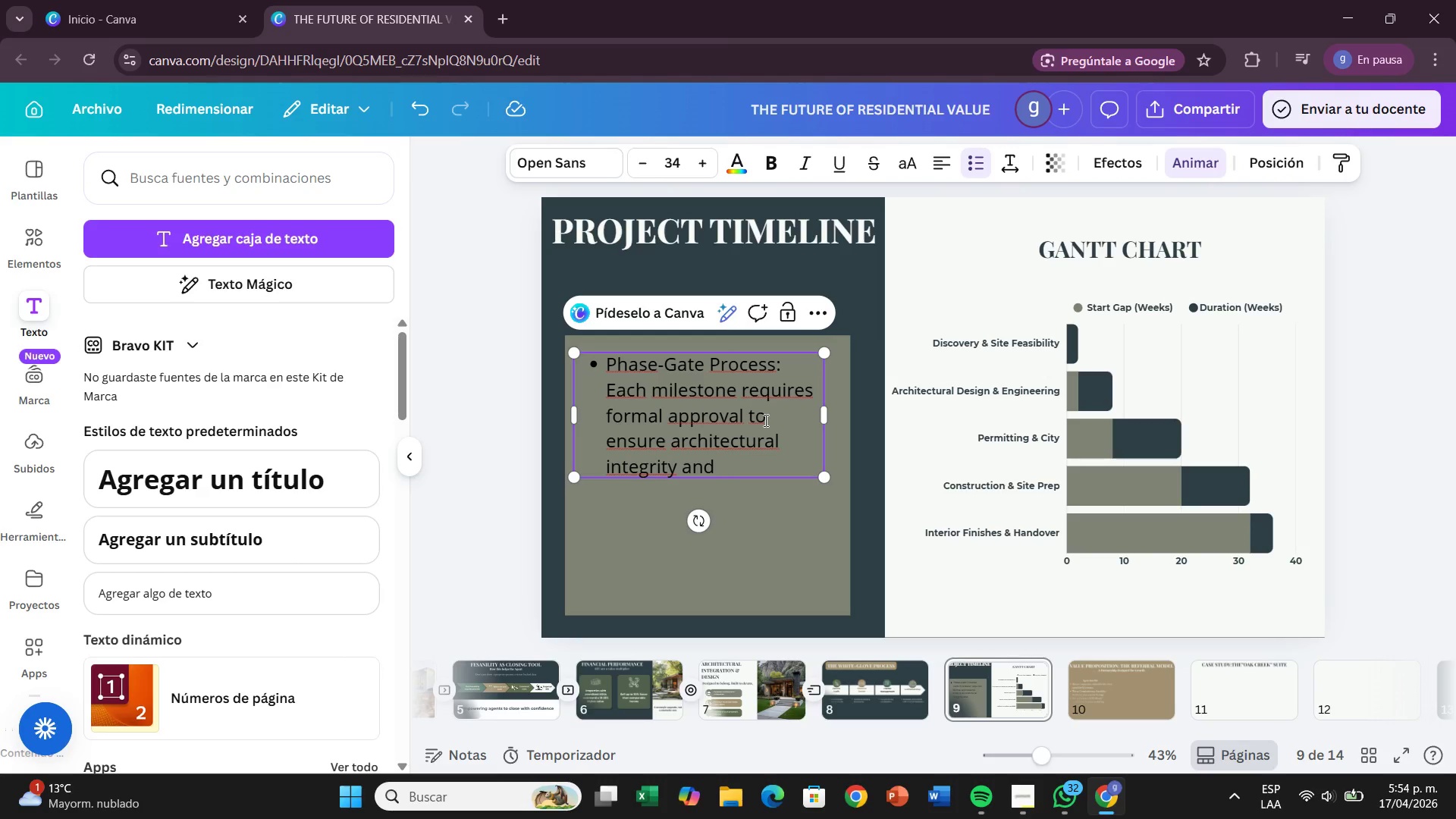 
type(bufger)
key(Backspace)
key(Backspace)
key(Backspace)
key(Backspace)
type(dgrt)
key(Backspace)
key(Backspace)
type(r)
key(Backspace)
type(et adherec)
key(Backspace)
type(nce.)
 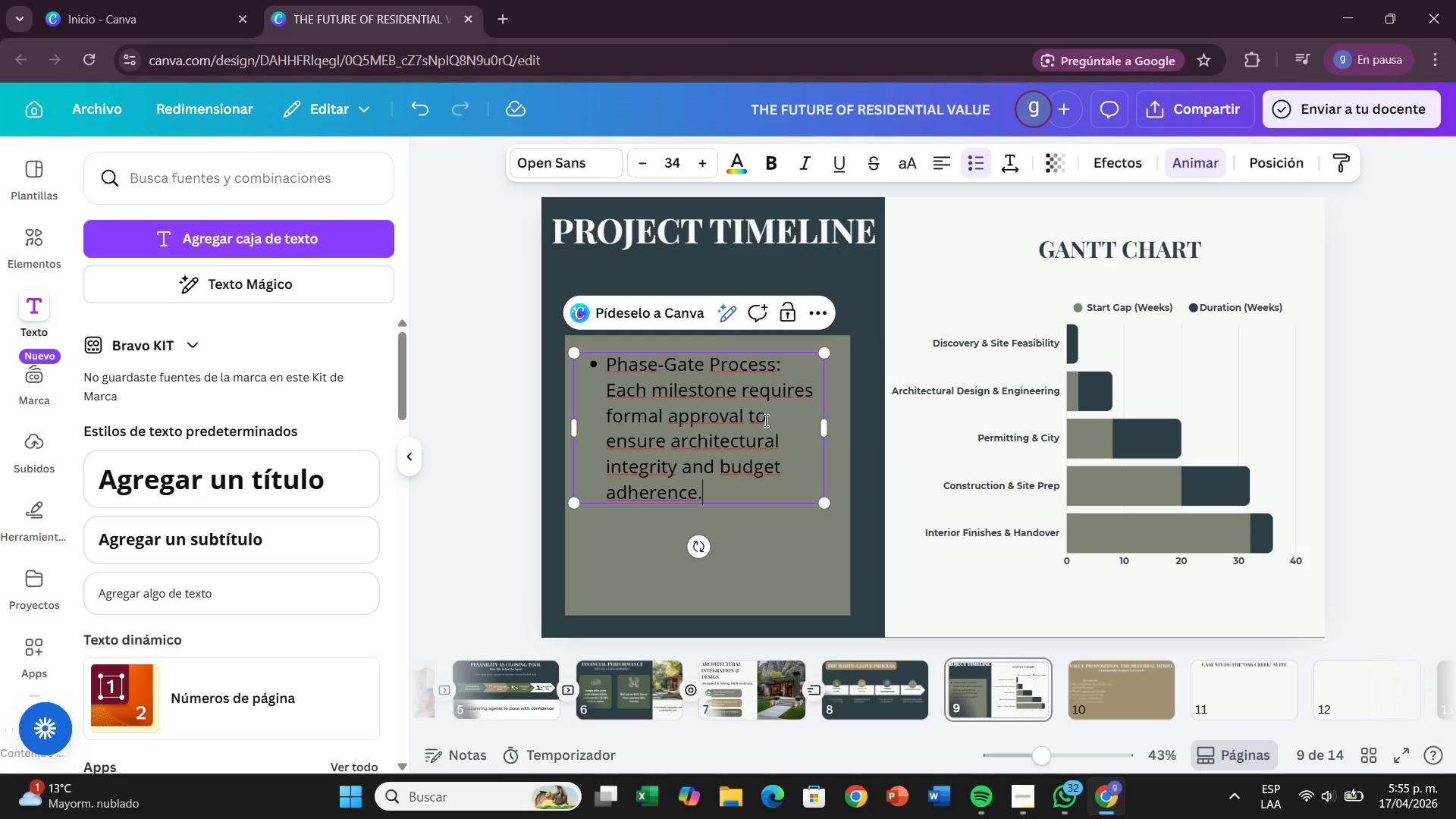 
key(Enter)
 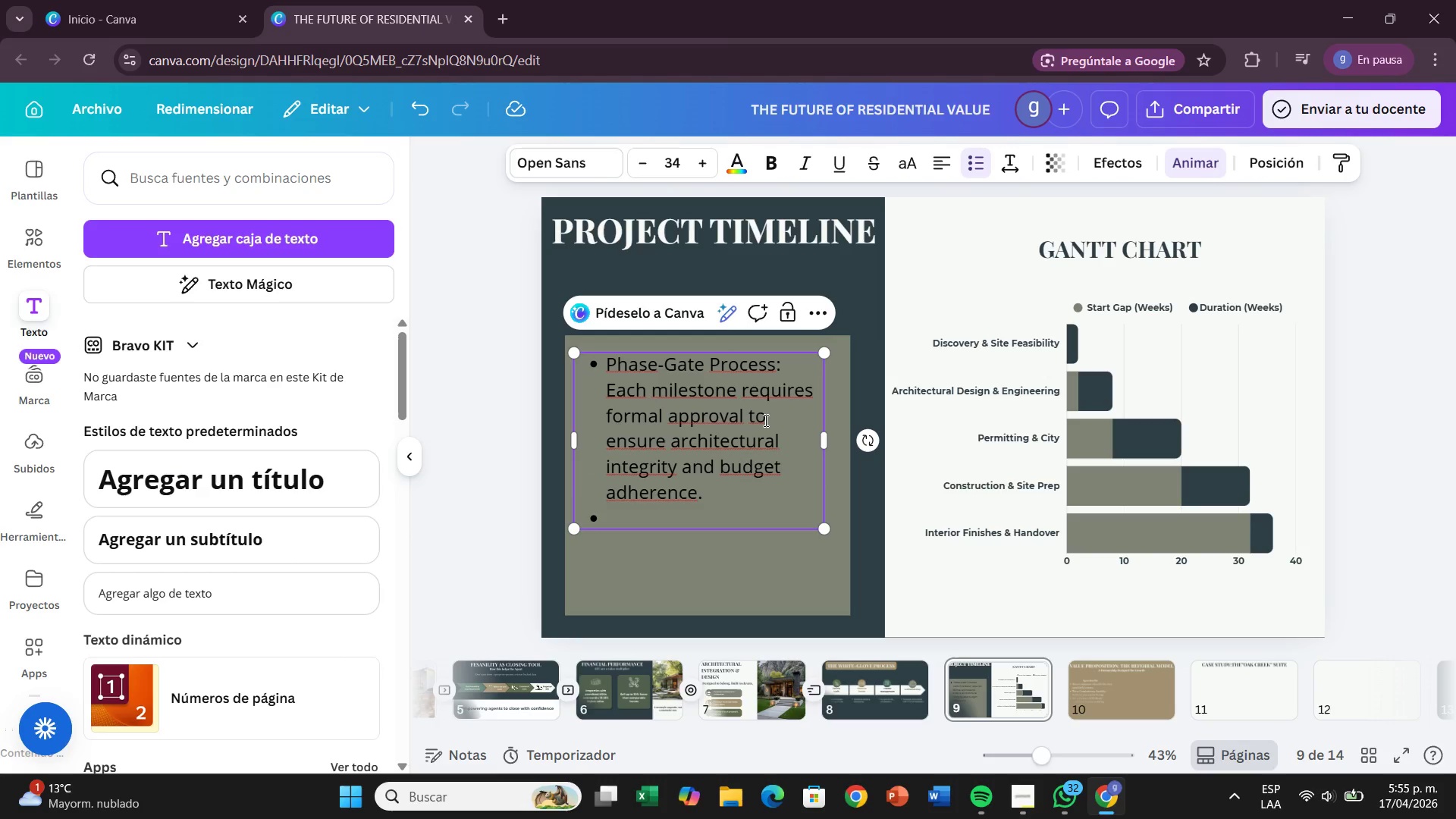 
type(Concurrent Permitting> We initiate city lia)
 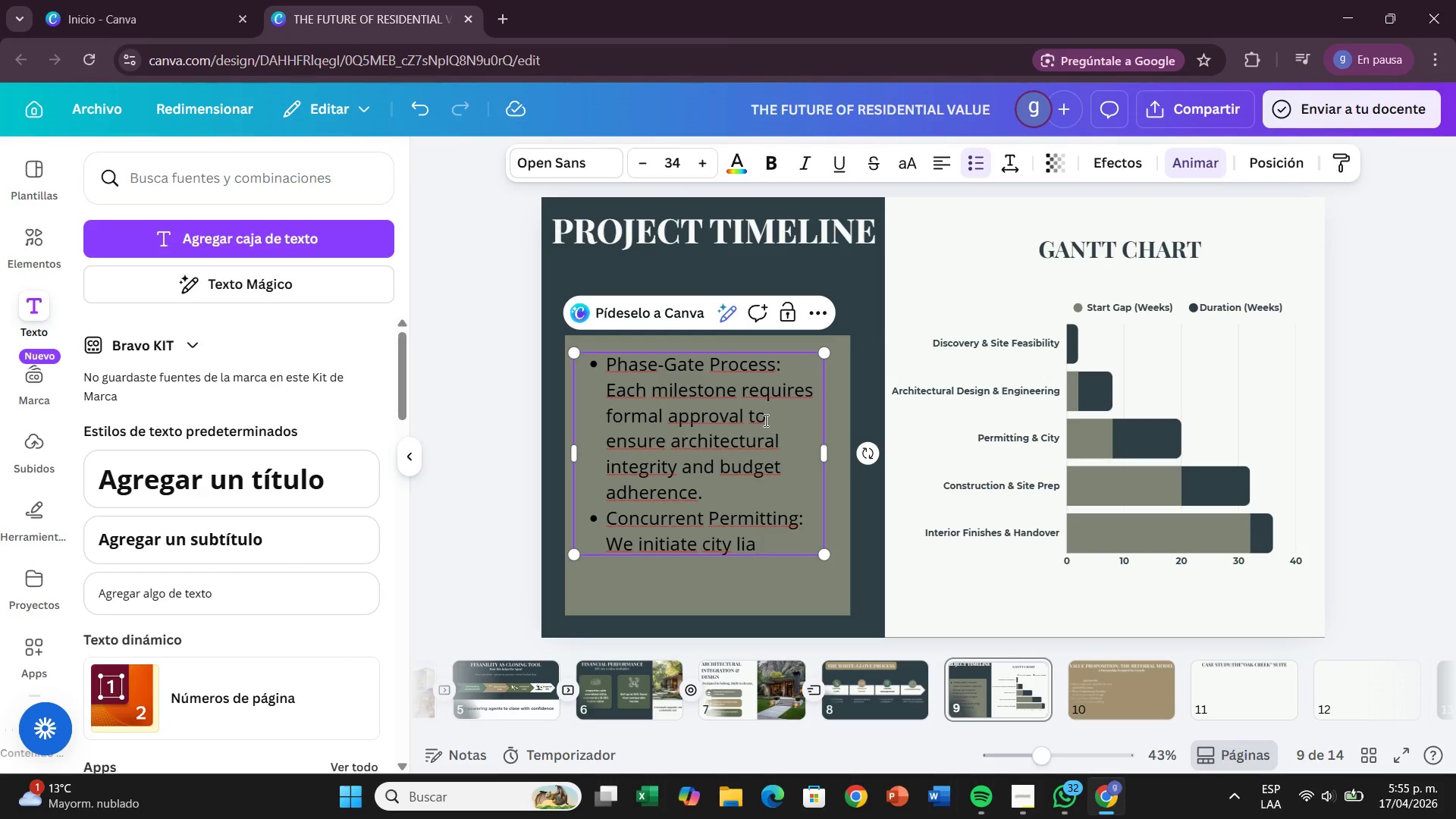 
type(ison durr)
key(Backspace)
type(ing the design )
 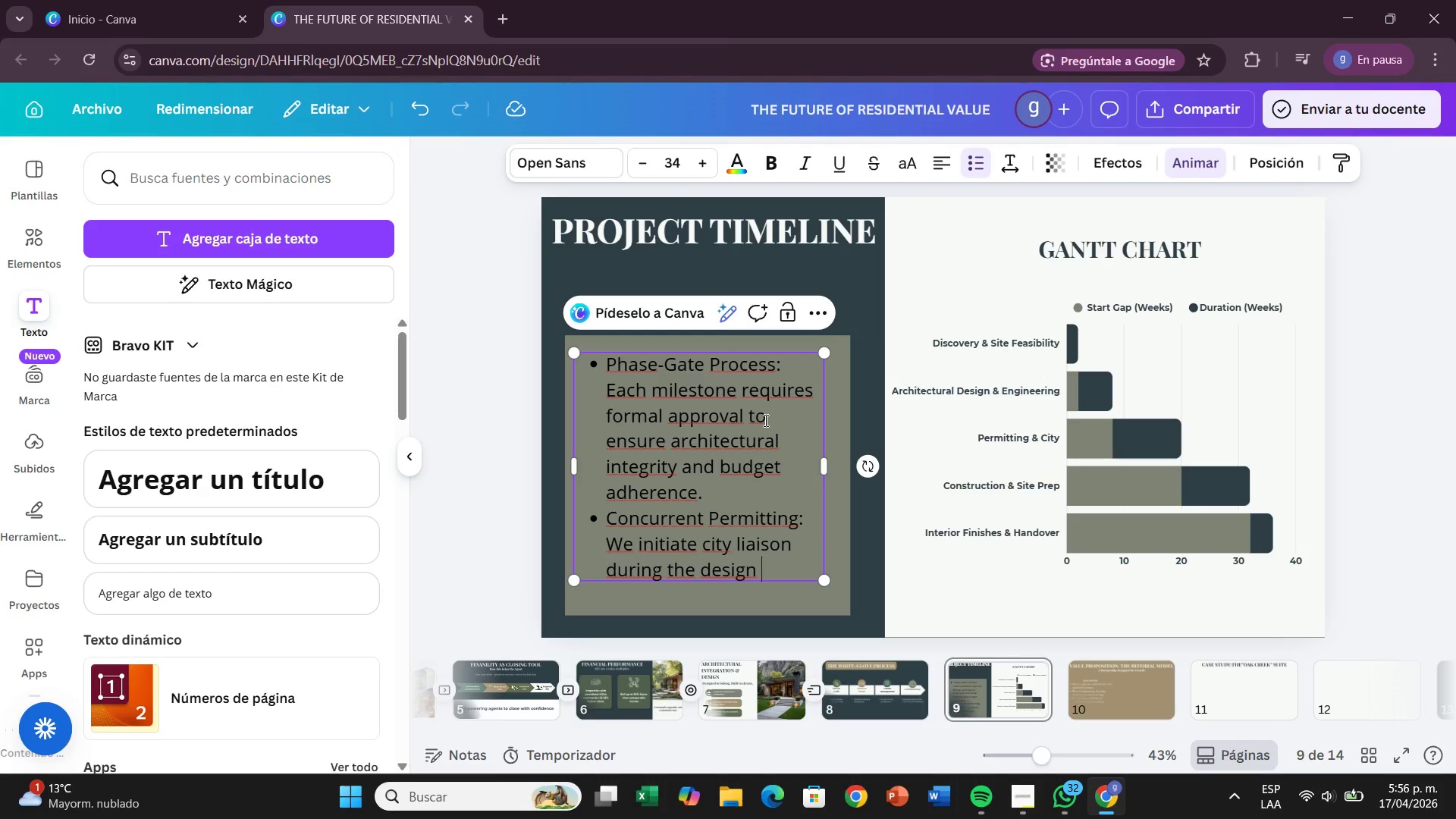 
wait(23.11)
 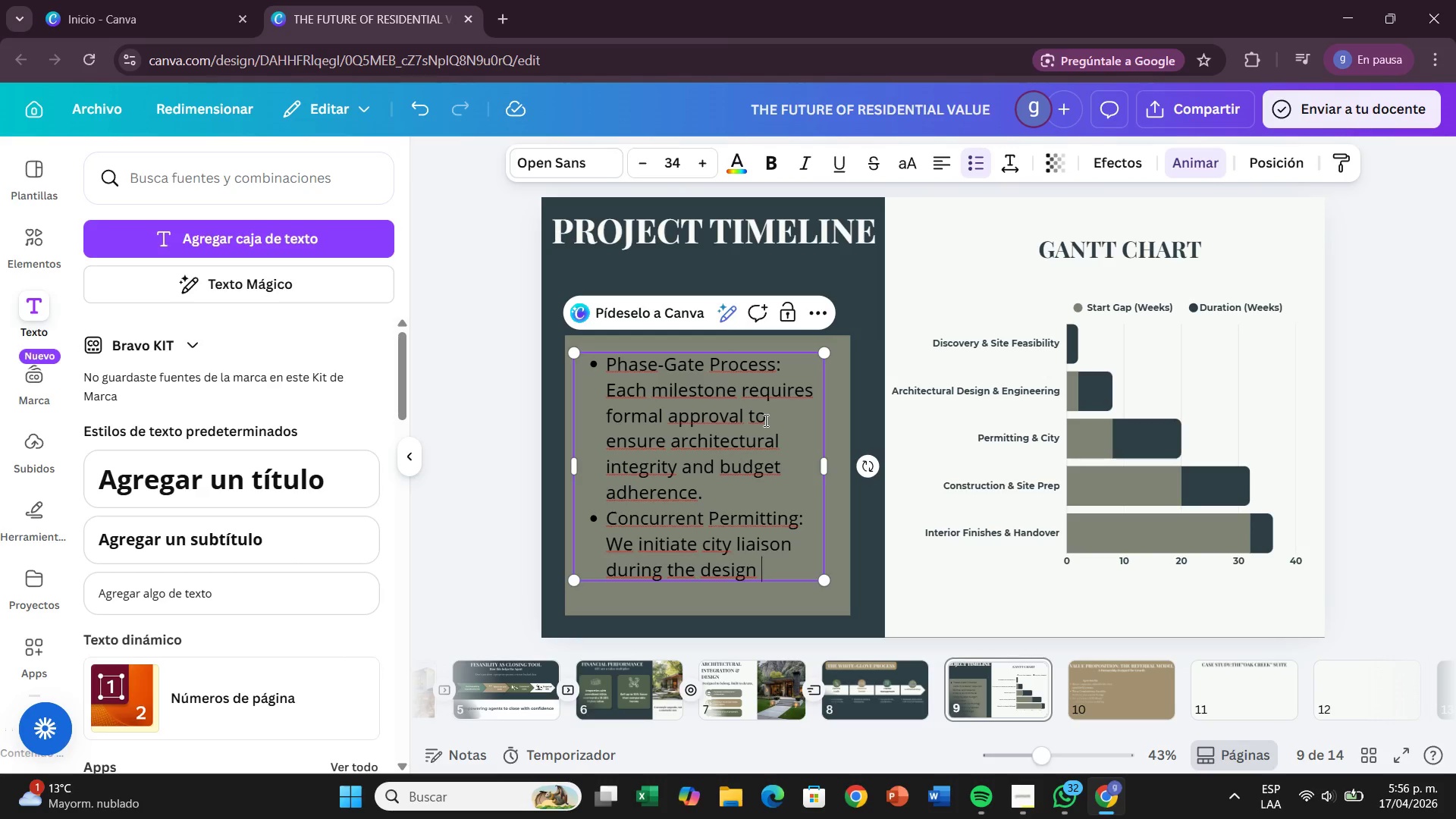 
type(phase)
 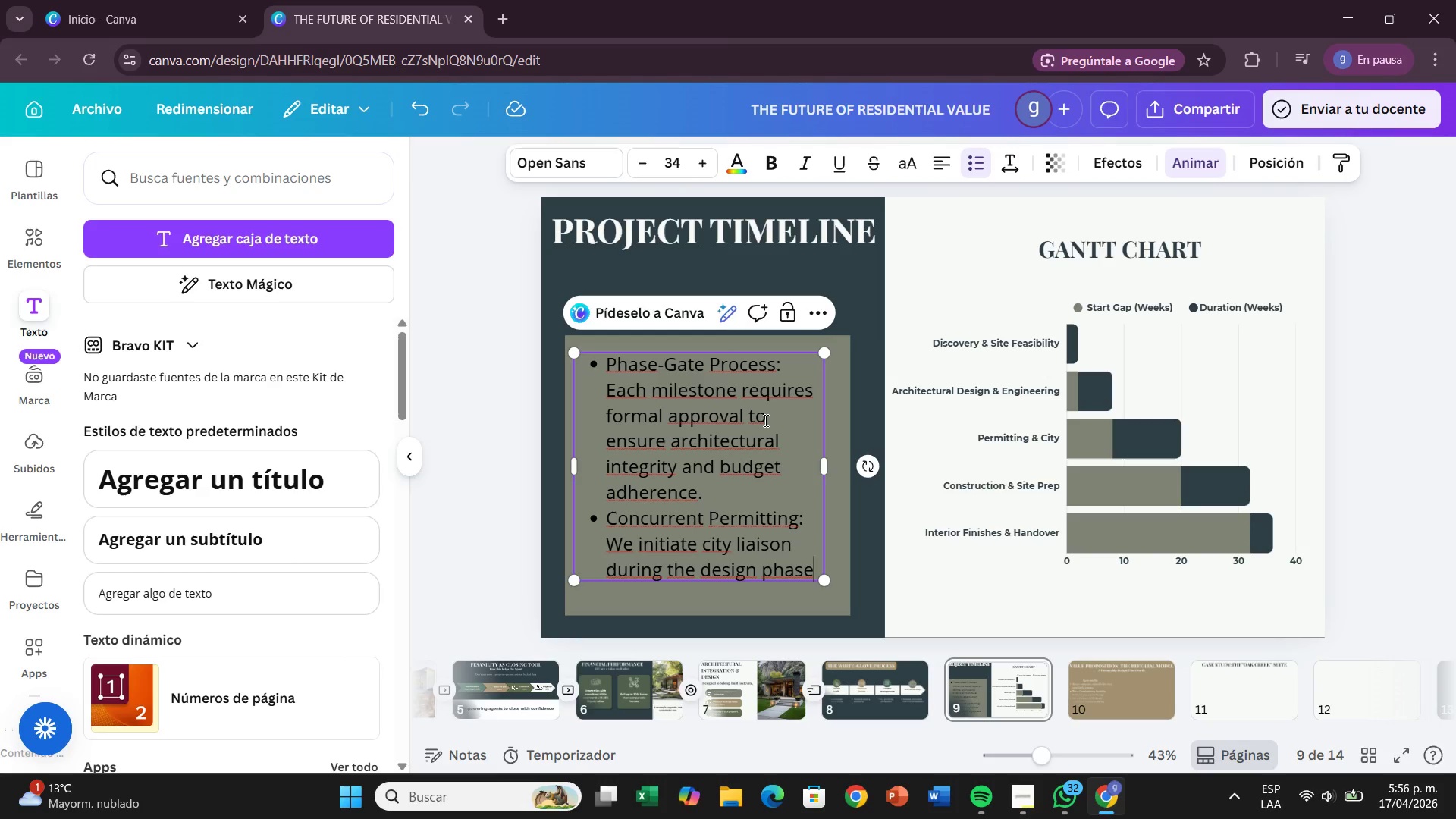 
wait(6.16)
 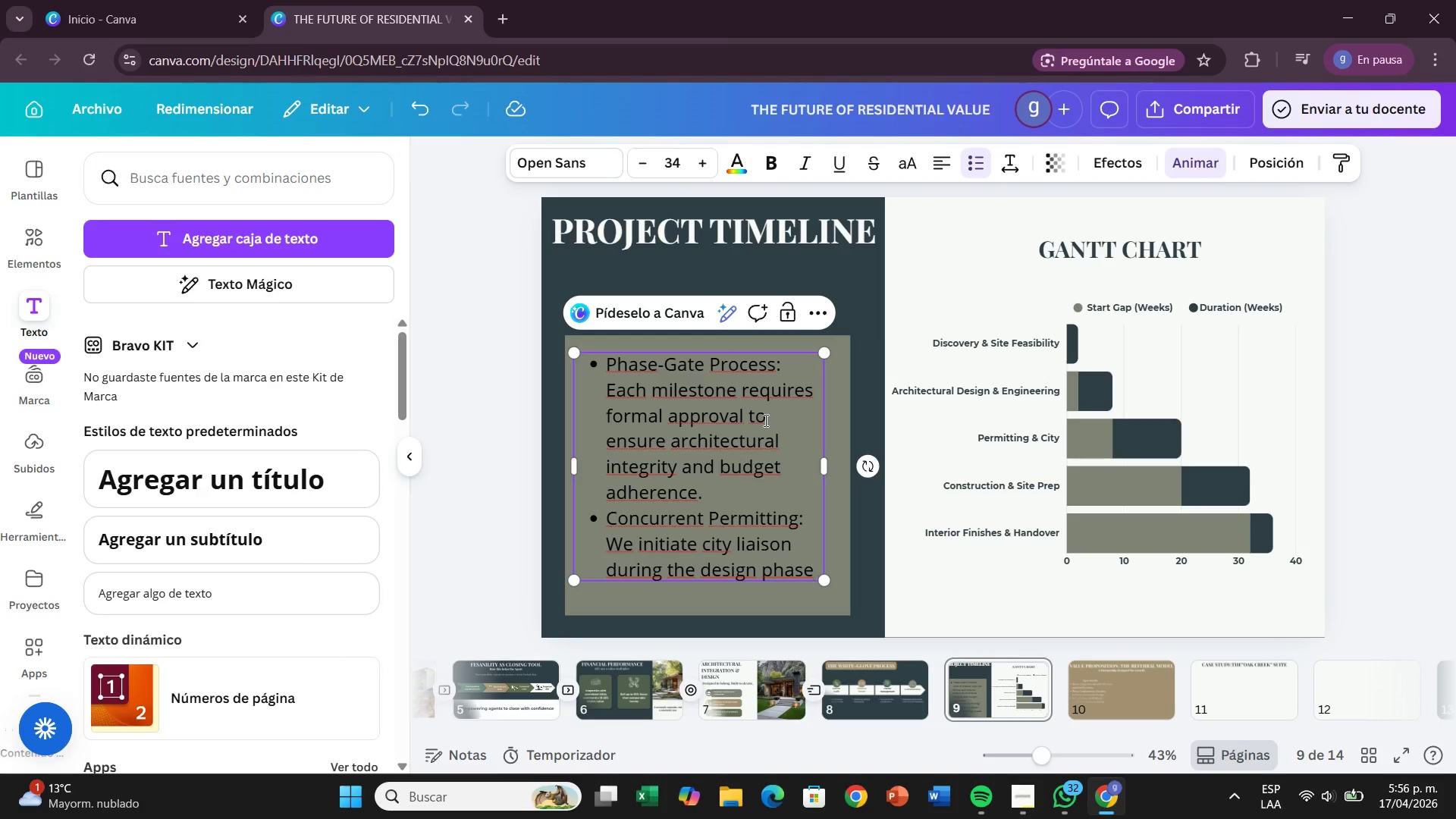 
type( to shave )
 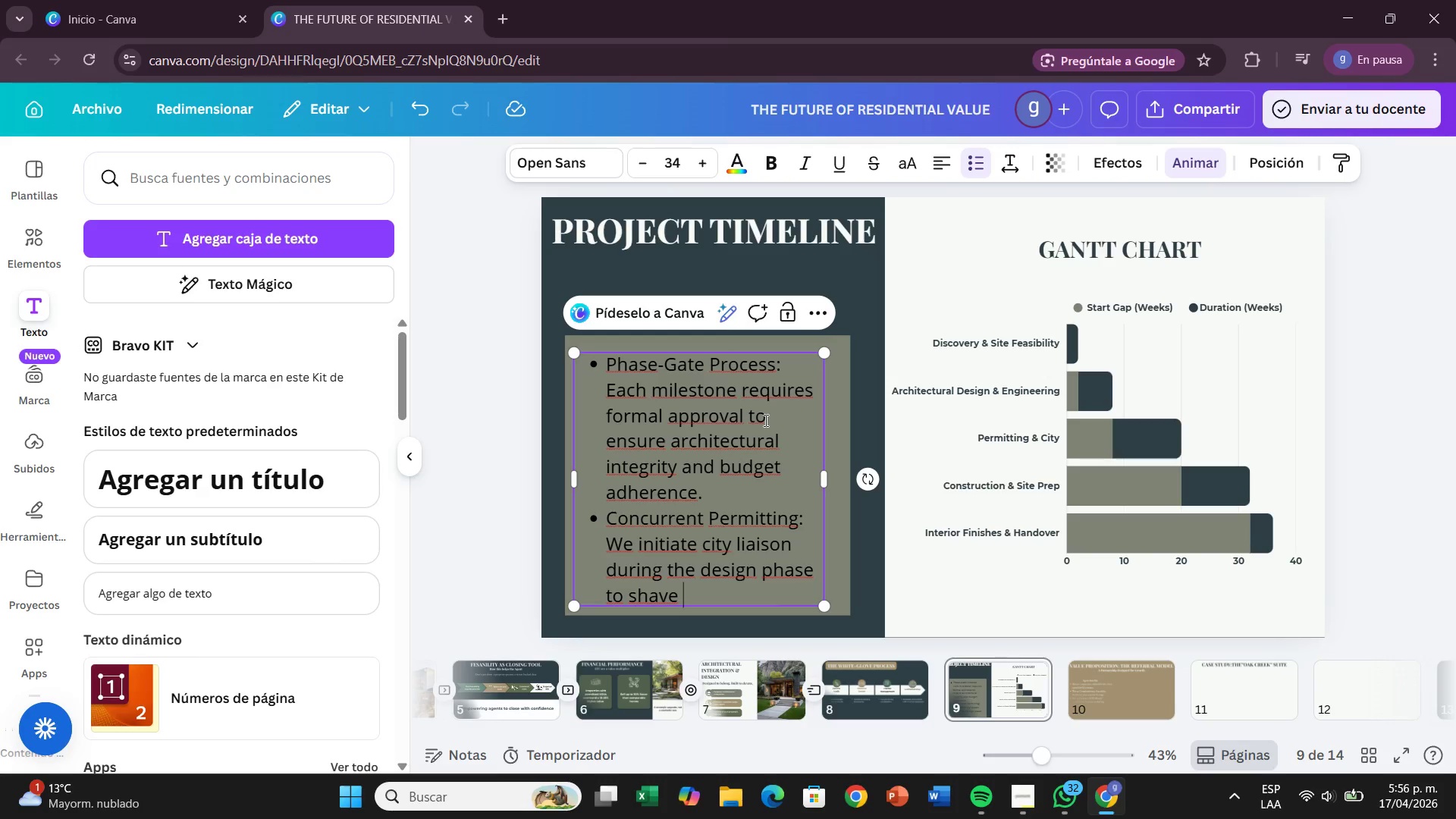 
key(4)
 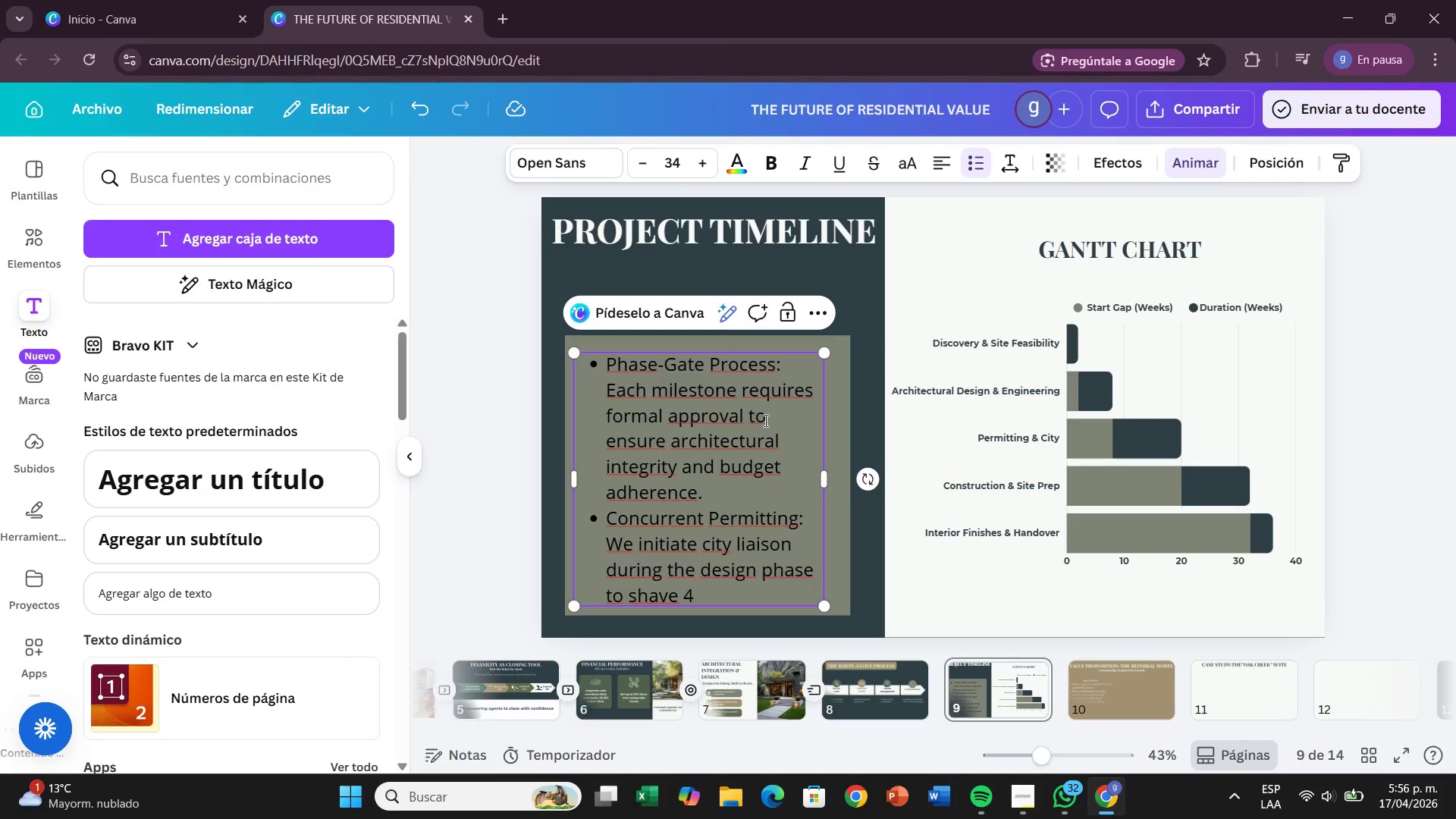 
key(Minus)
 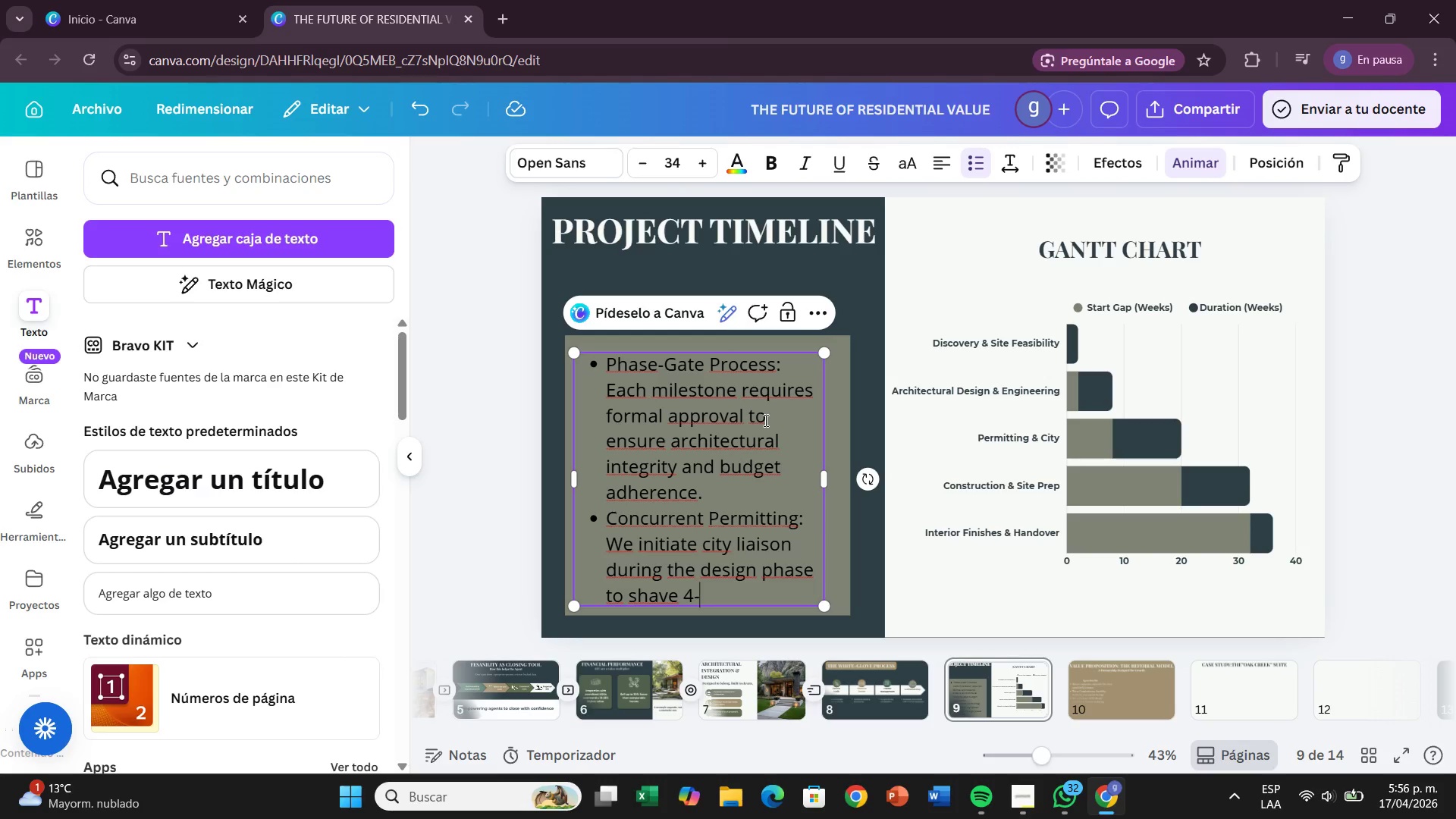 
key(8)
 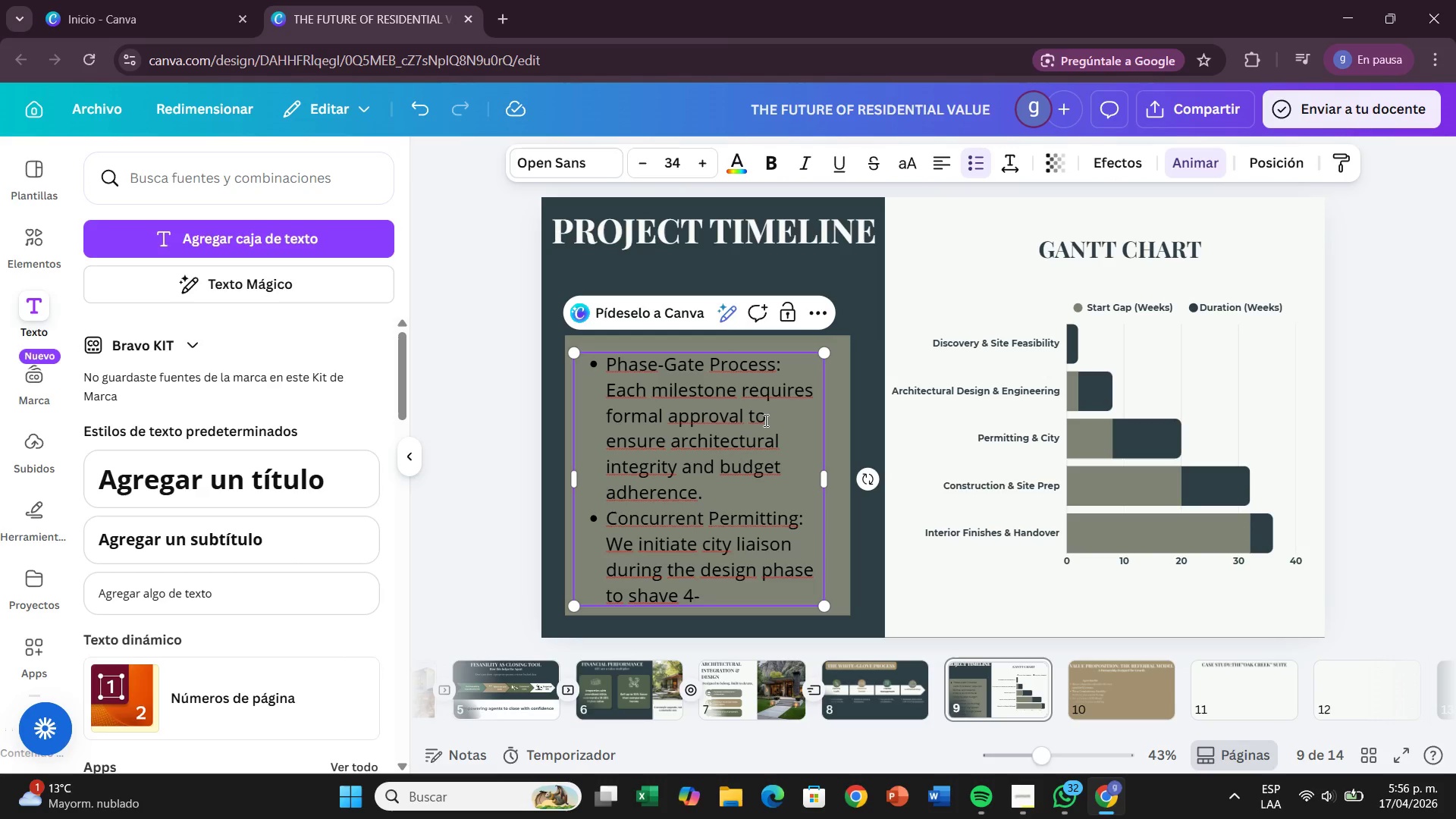 
key(Backspace)
 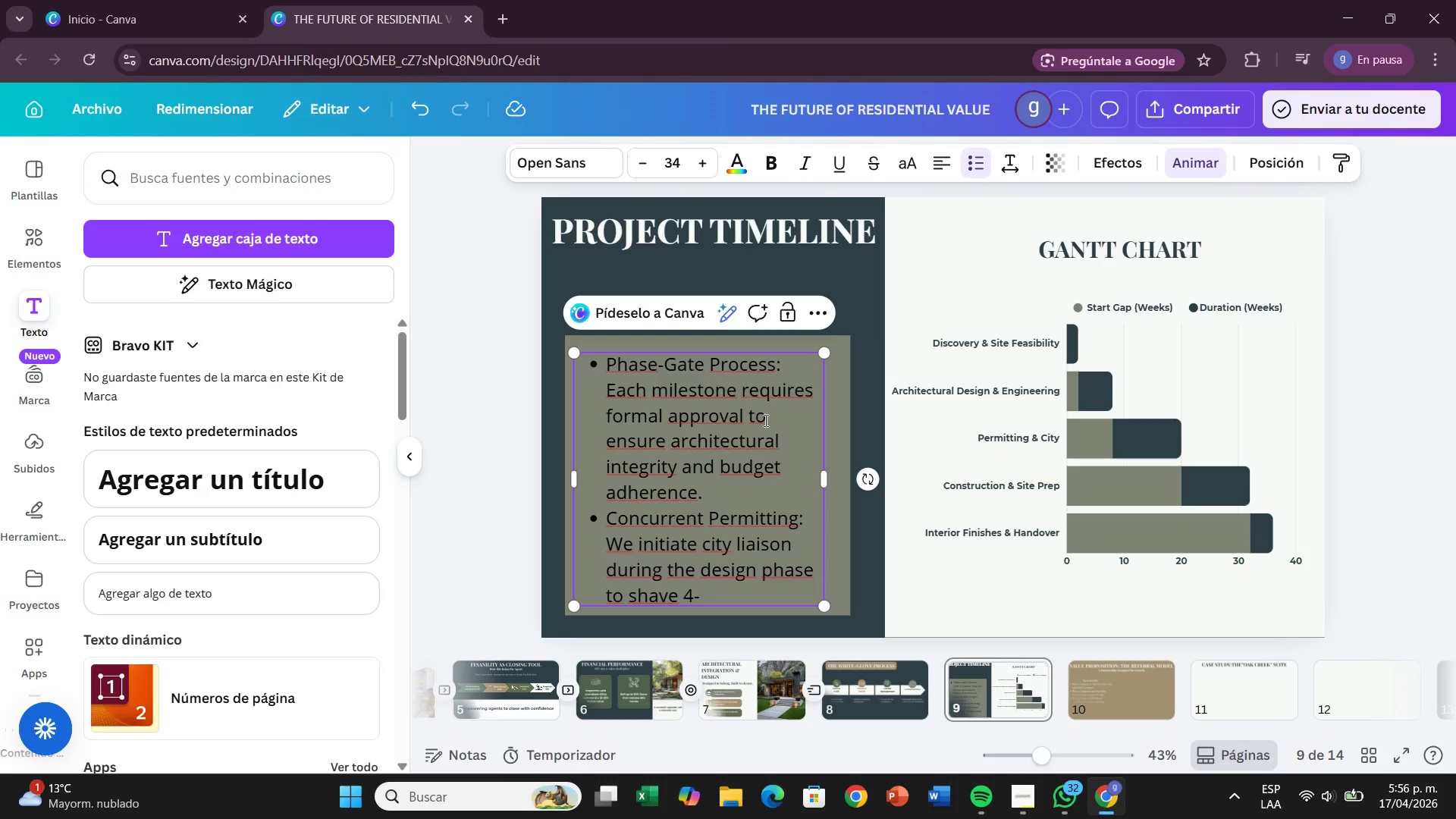 
key(6)
 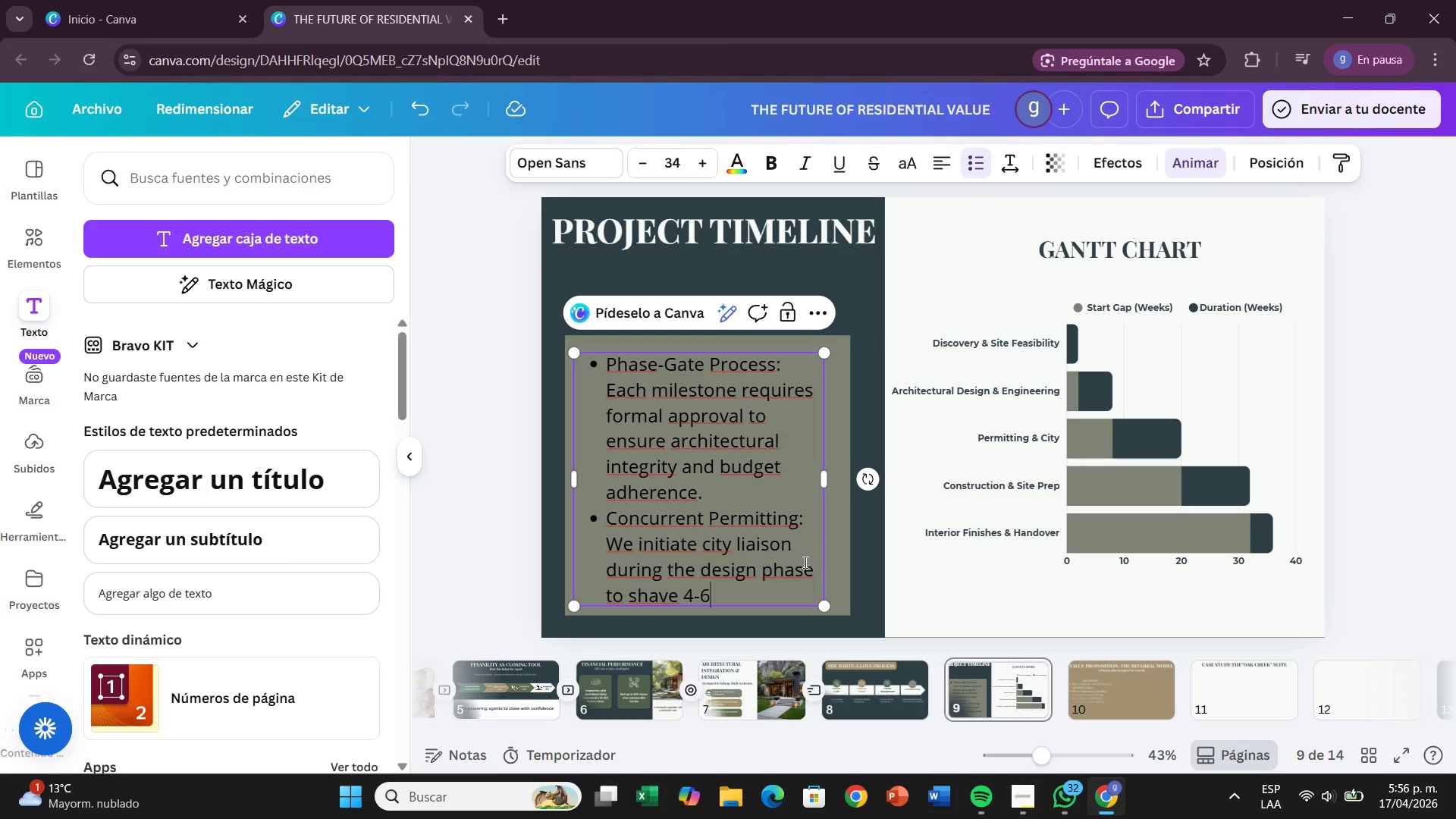 
left_click([786, 539])
 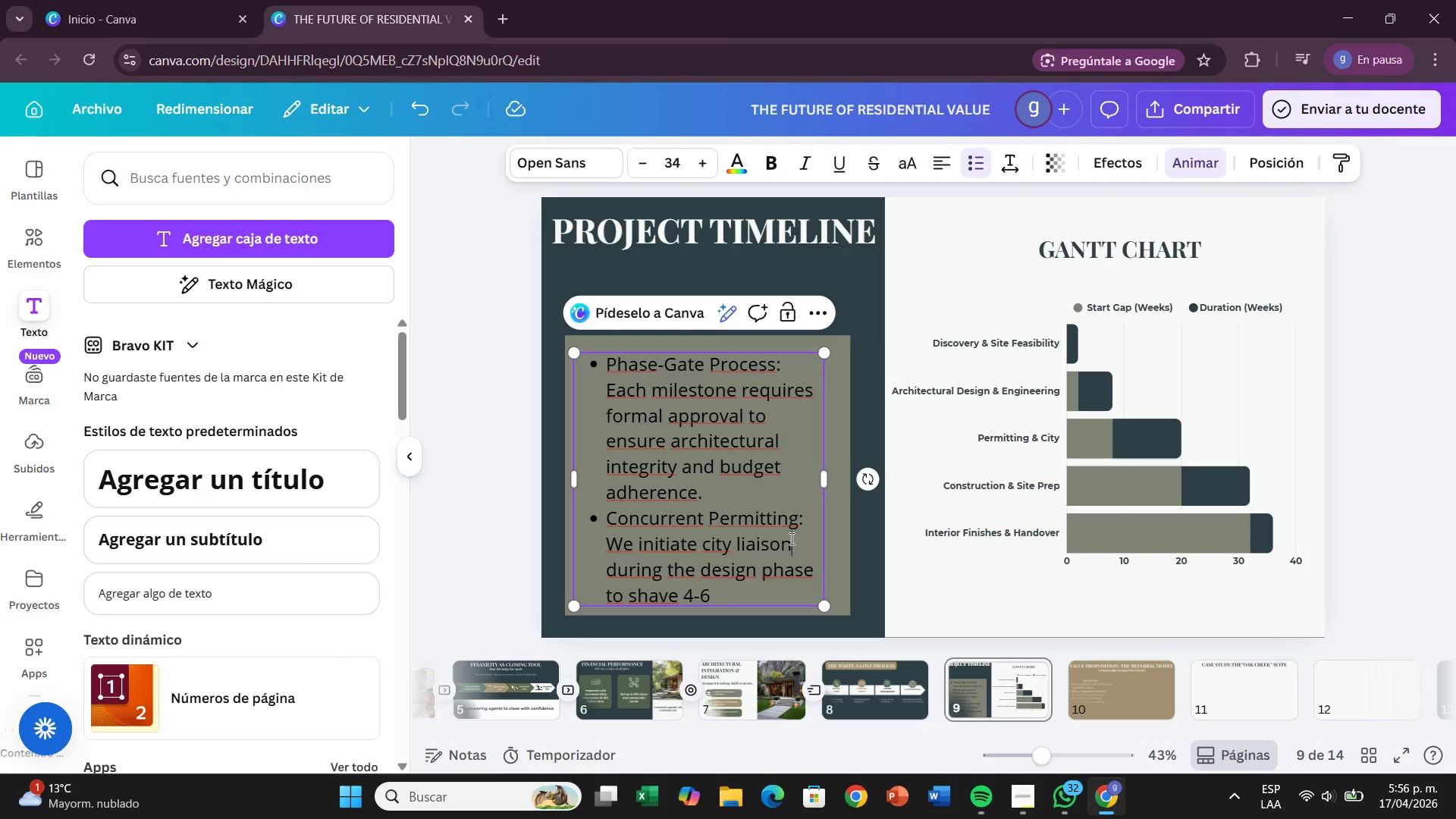 
key(Backspace)
key(Backspace)
key(Backspace)
key(Backspace)
key(Backspace)
key(Backspace)
type(c)
key(Backspace)
key(Backspace)
type(coordination)
 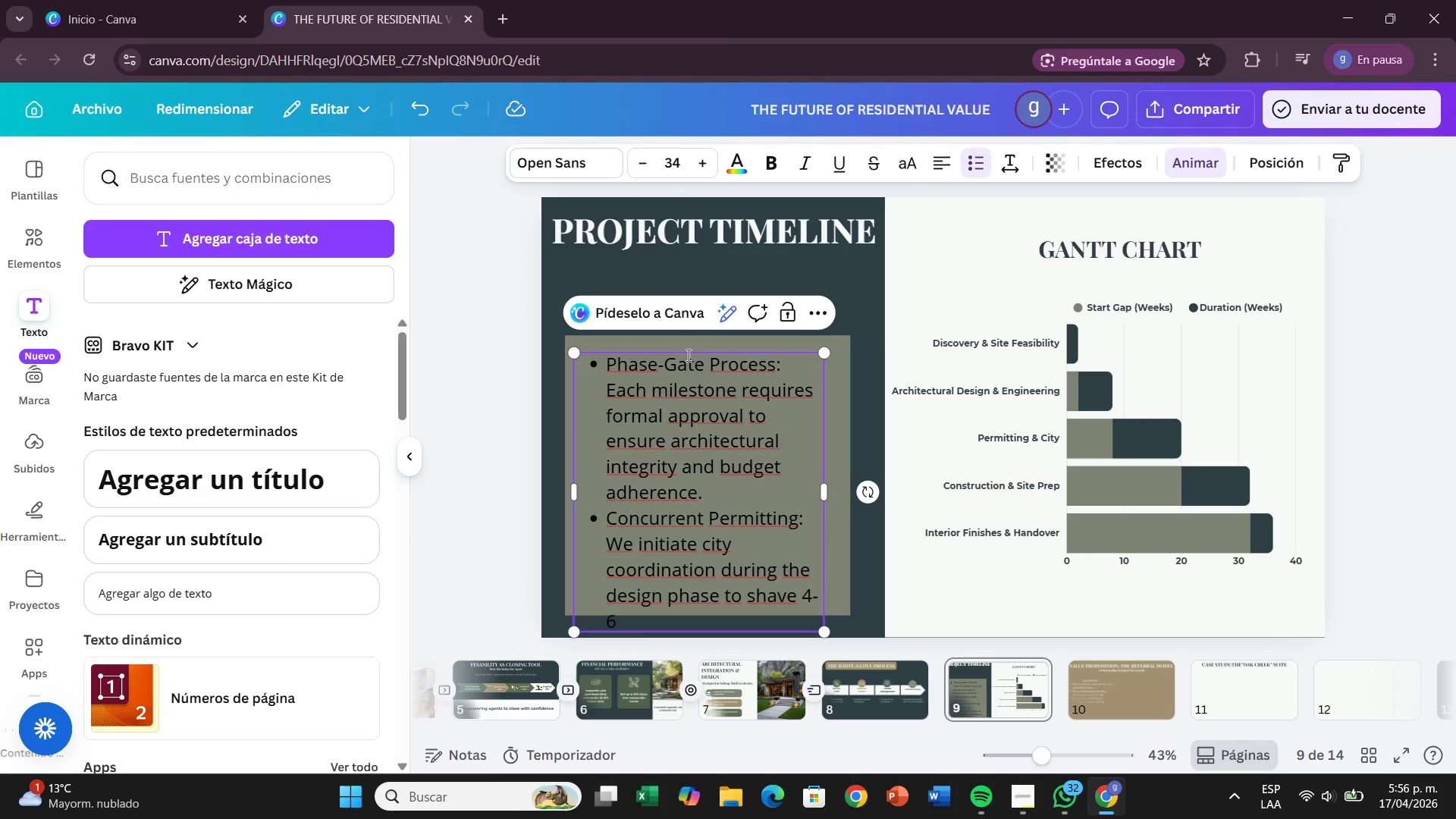 
left_click([535, 174])
 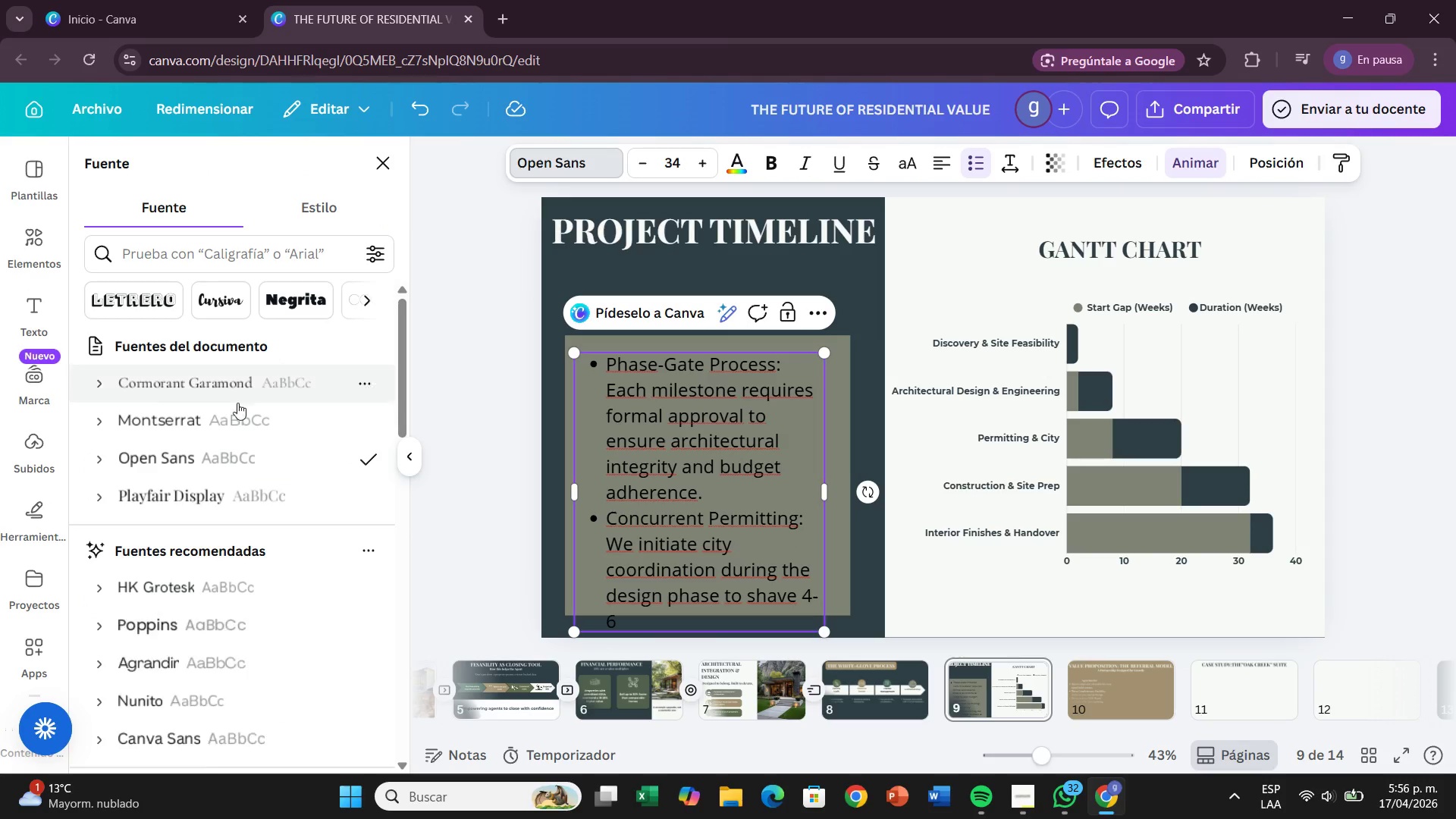 
left_click([226, 416])
 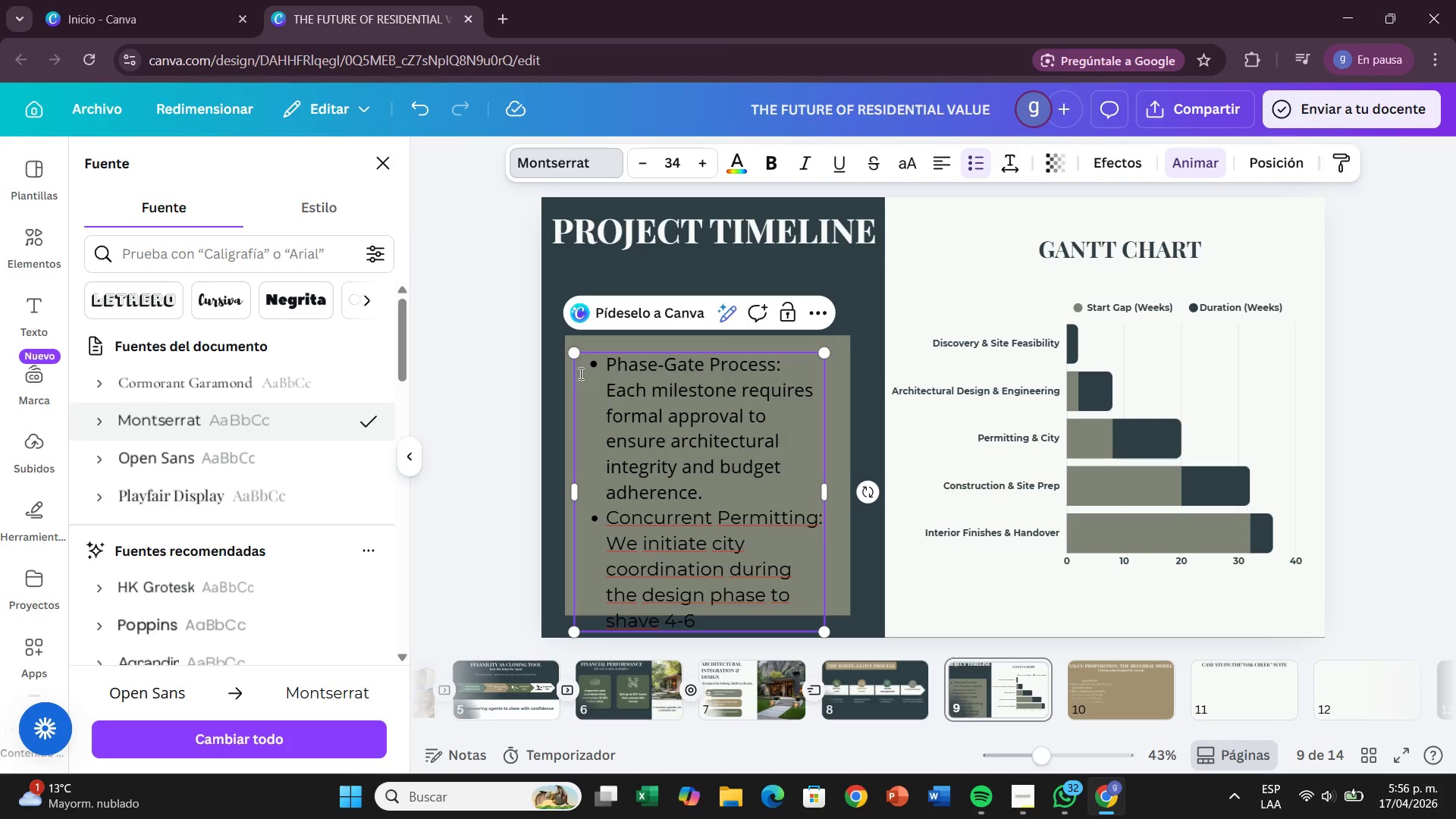 
left_click([579, 373])
 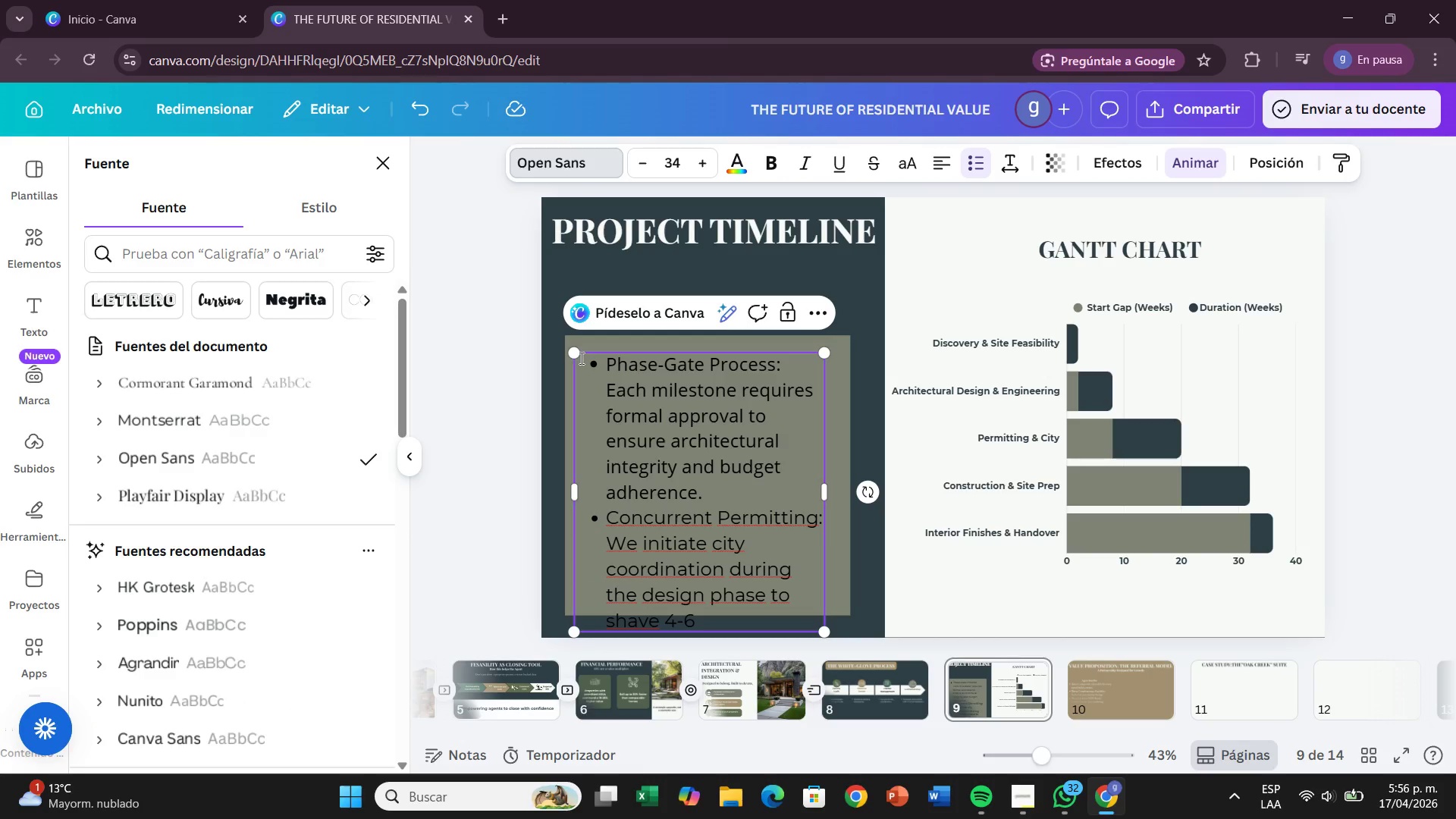 
left_click_drag(start_coordinate=[579, 359], to_coordinate=[733, 497])
 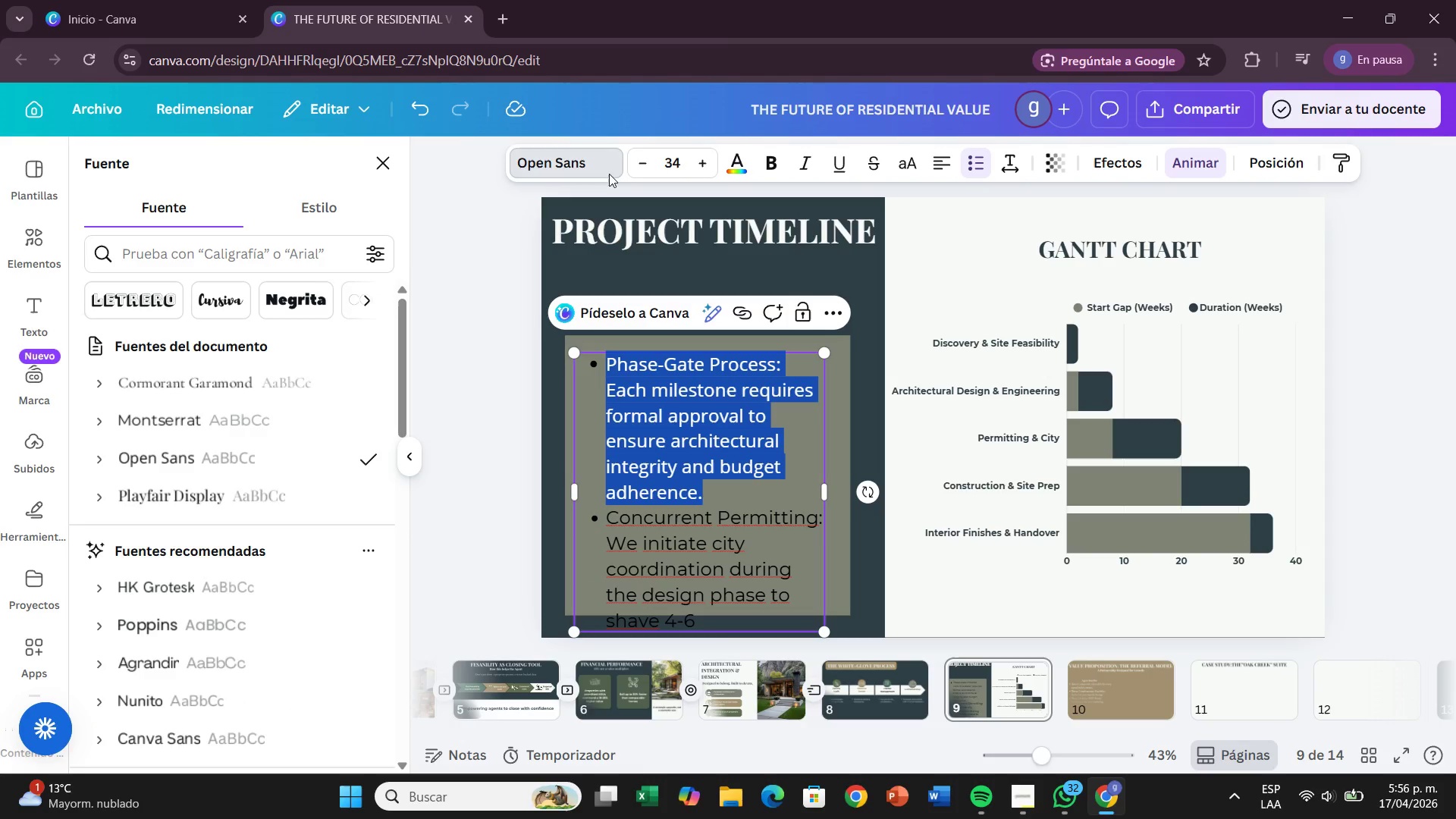 
left_click([604, 163])
 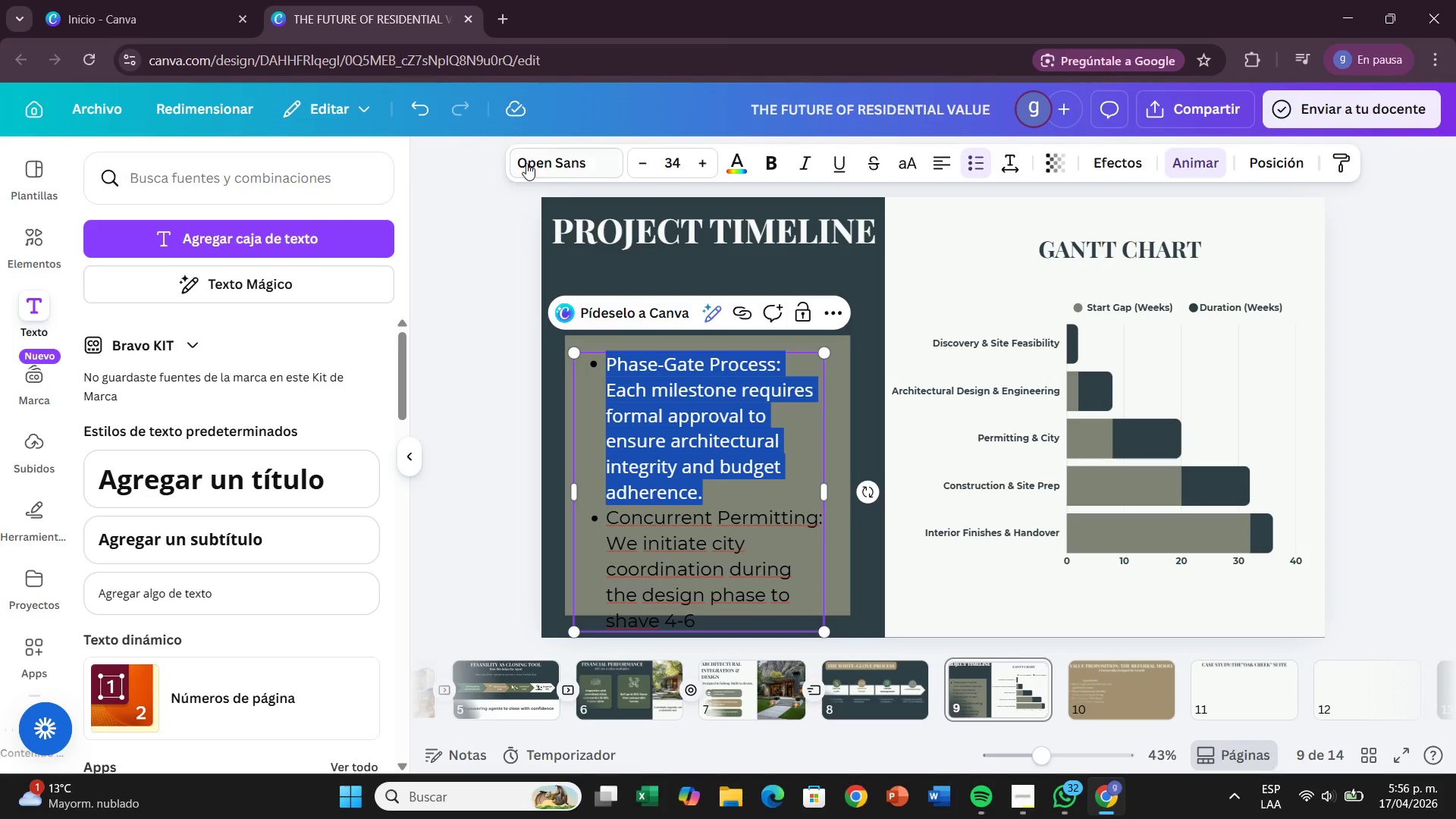 
left_click([535, 162])
 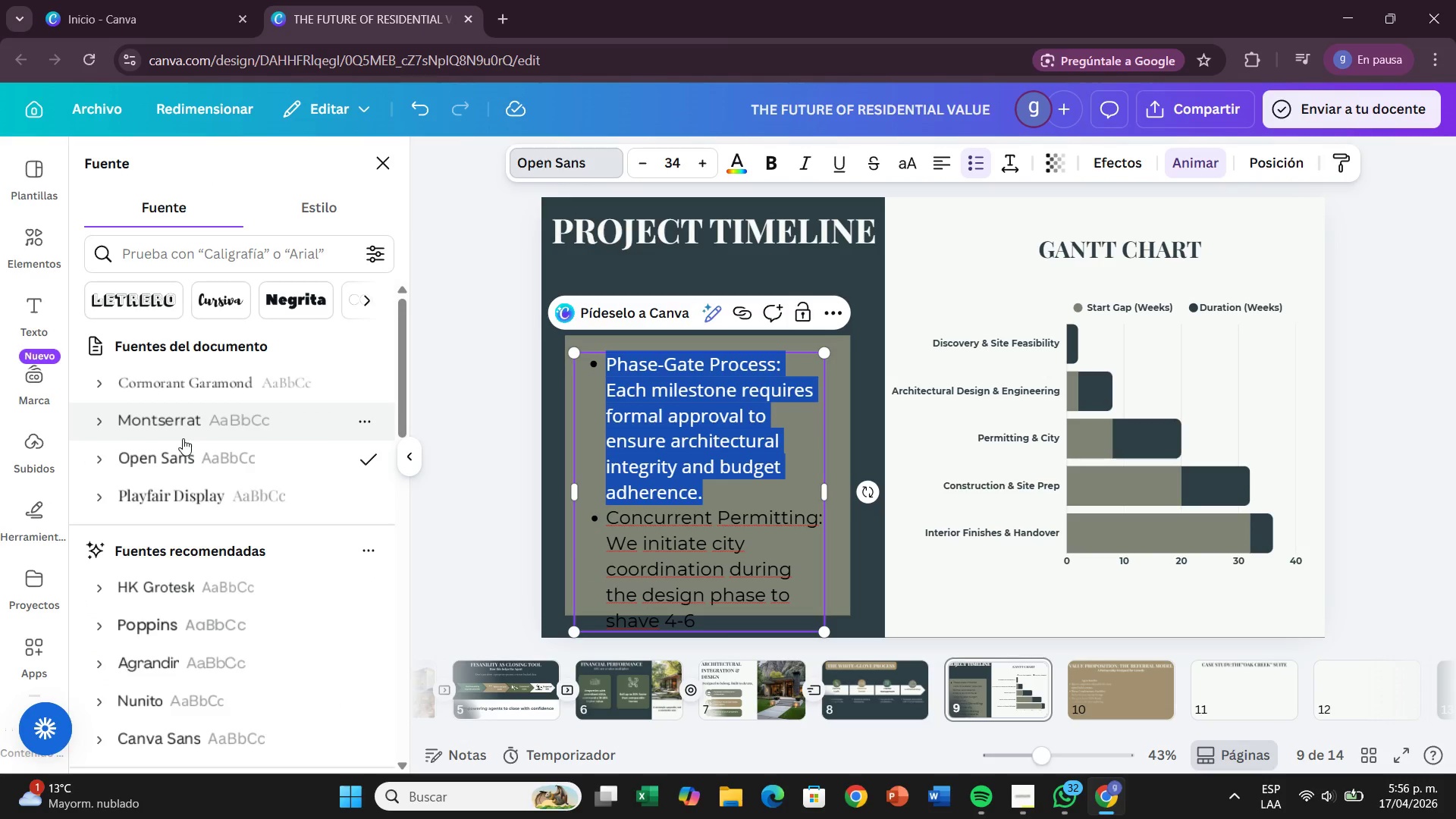 
left_click([183, 438])
 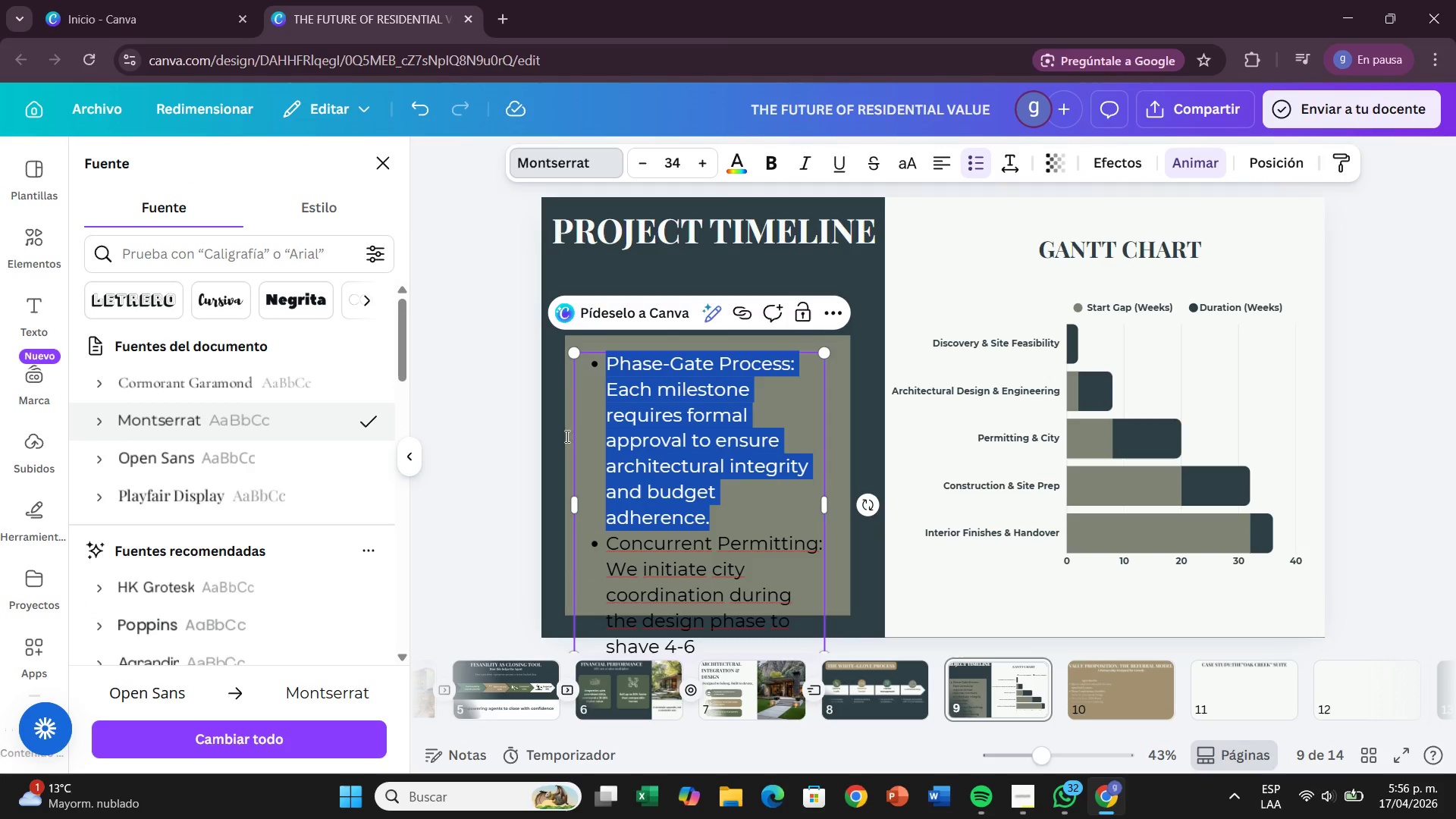 
left_click([841, 425])
 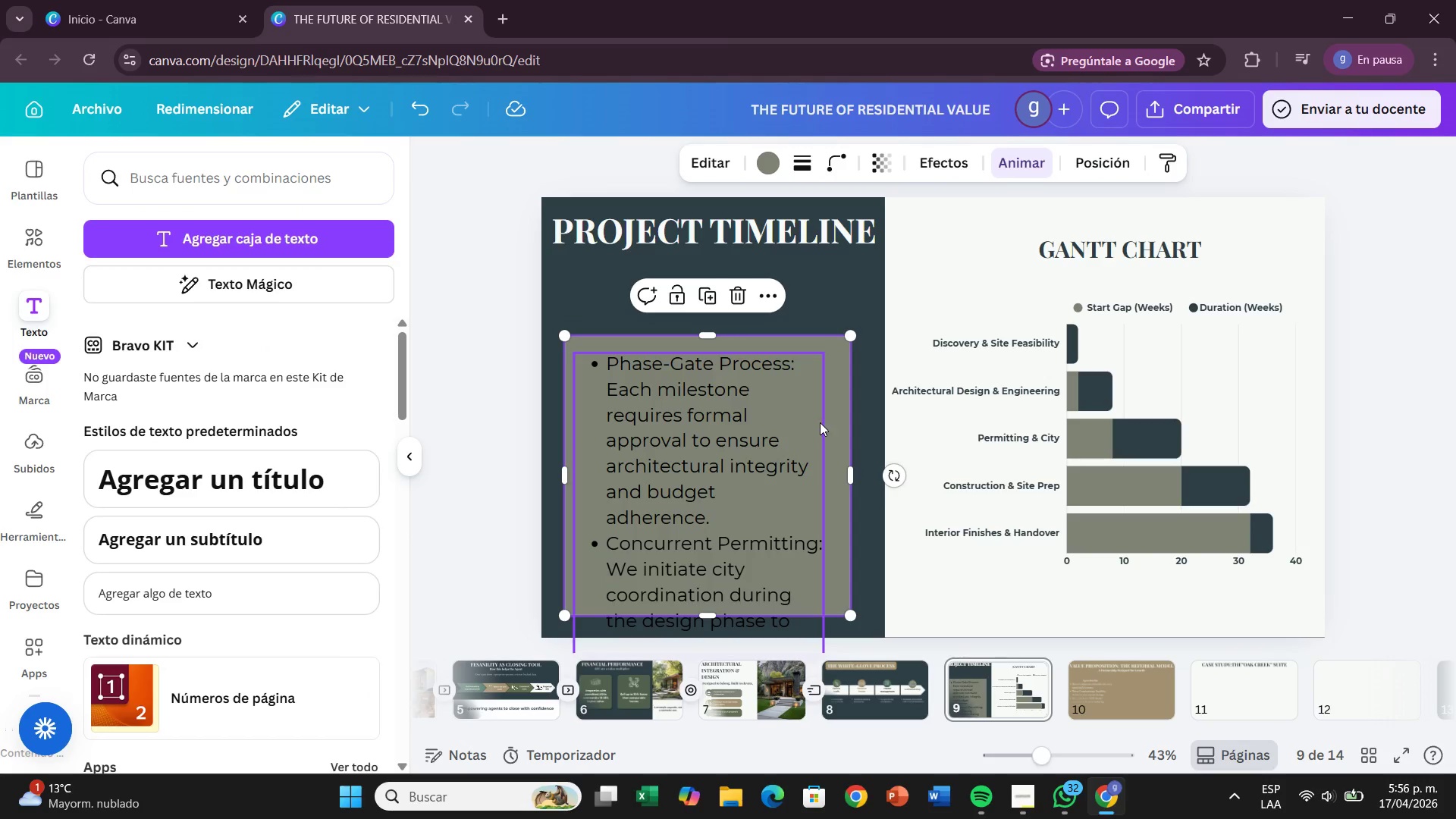 
left_click([820, 422])
 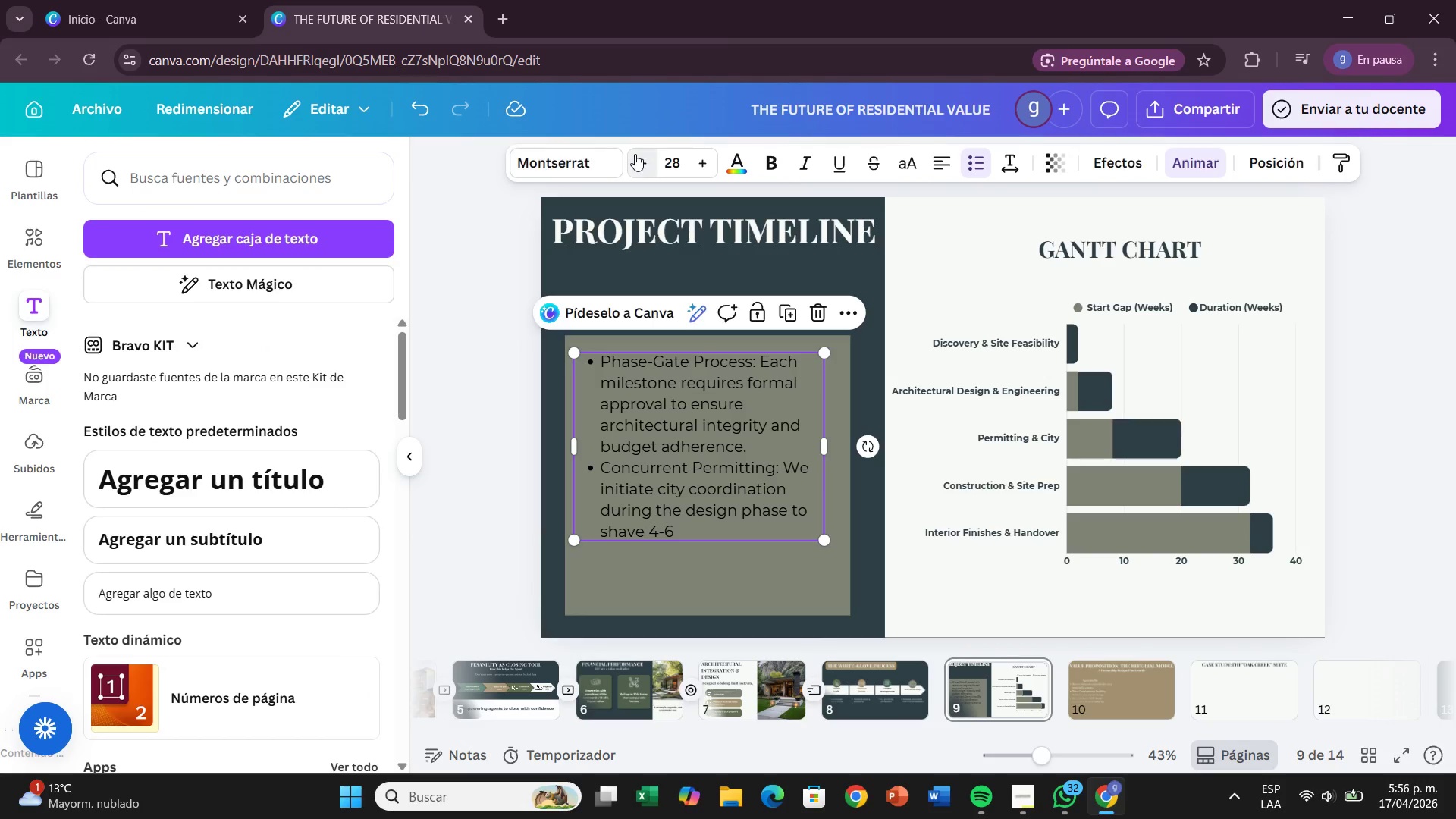 
left_click([635, 154])
 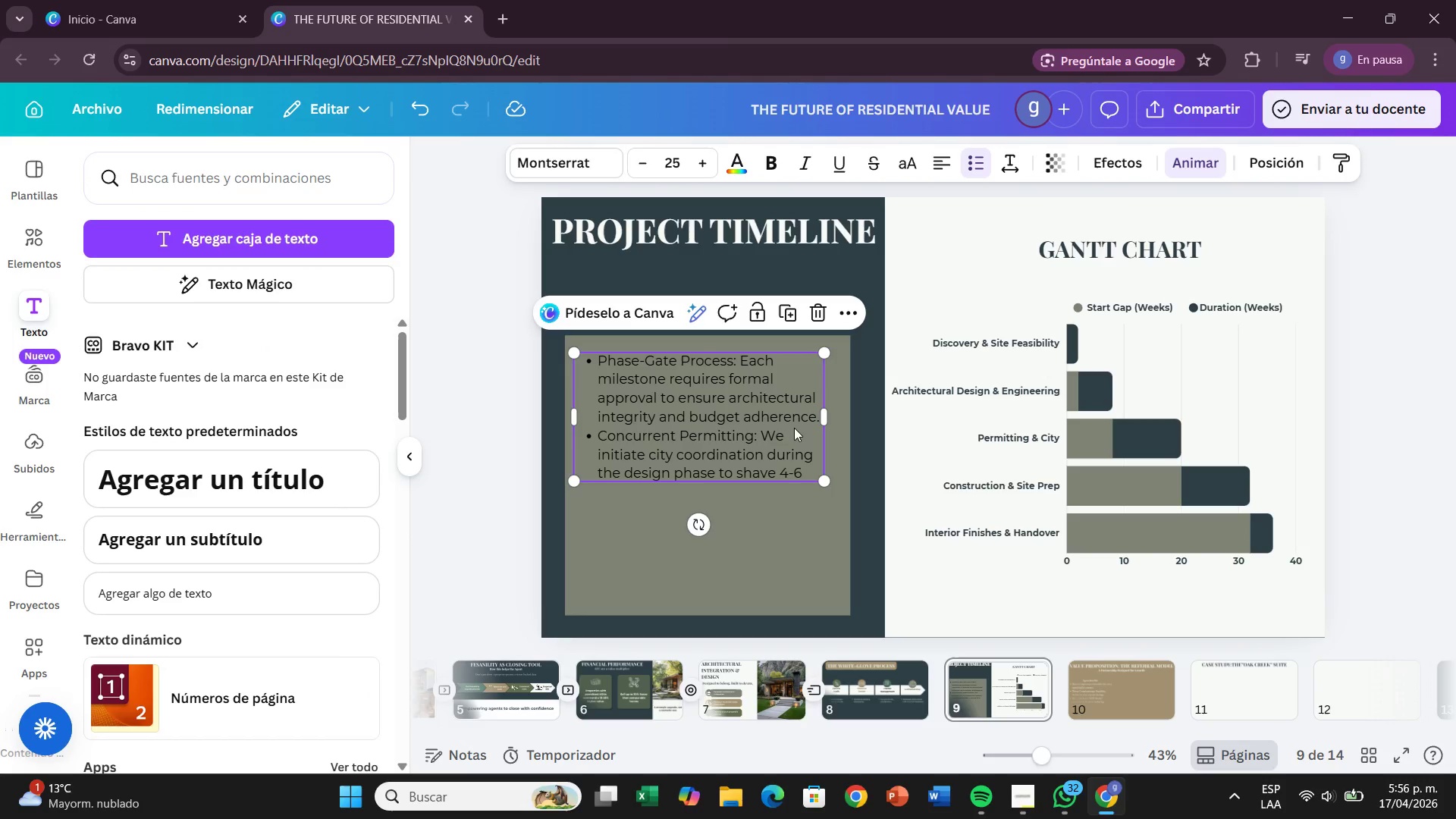 
left_click([805, 422])
 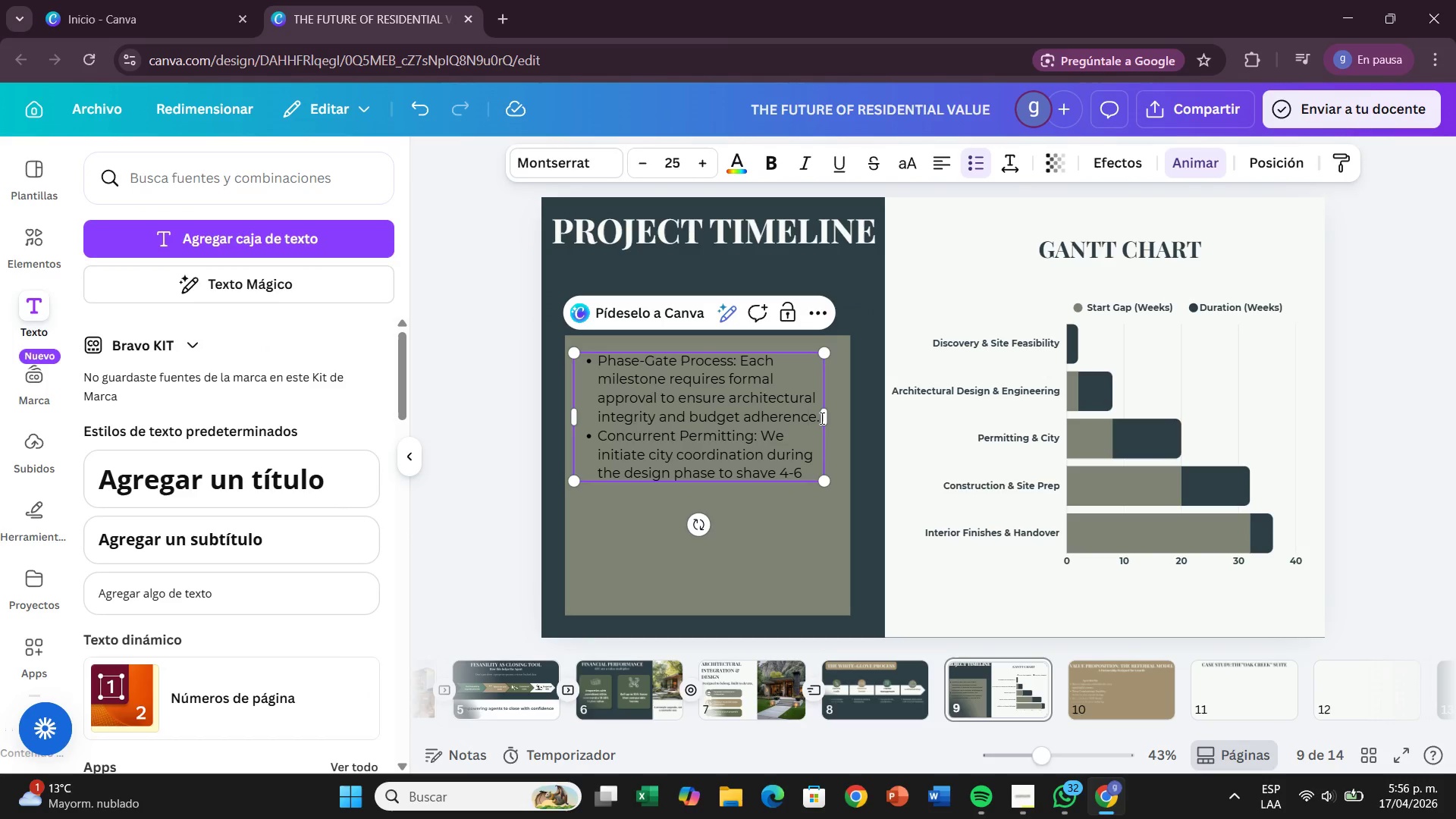 
left_click([821, 418])
 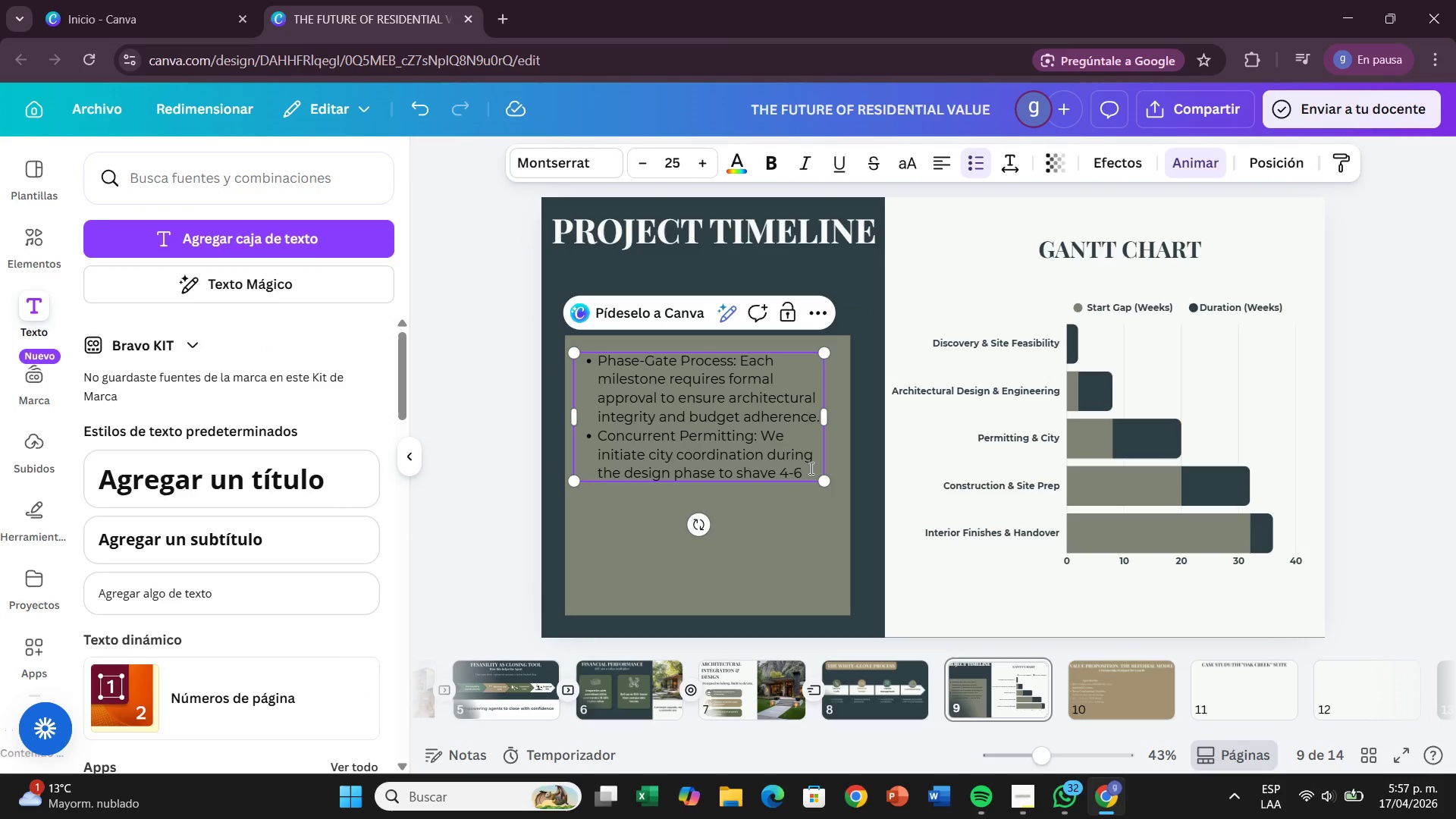 
left_click([810, 468])
 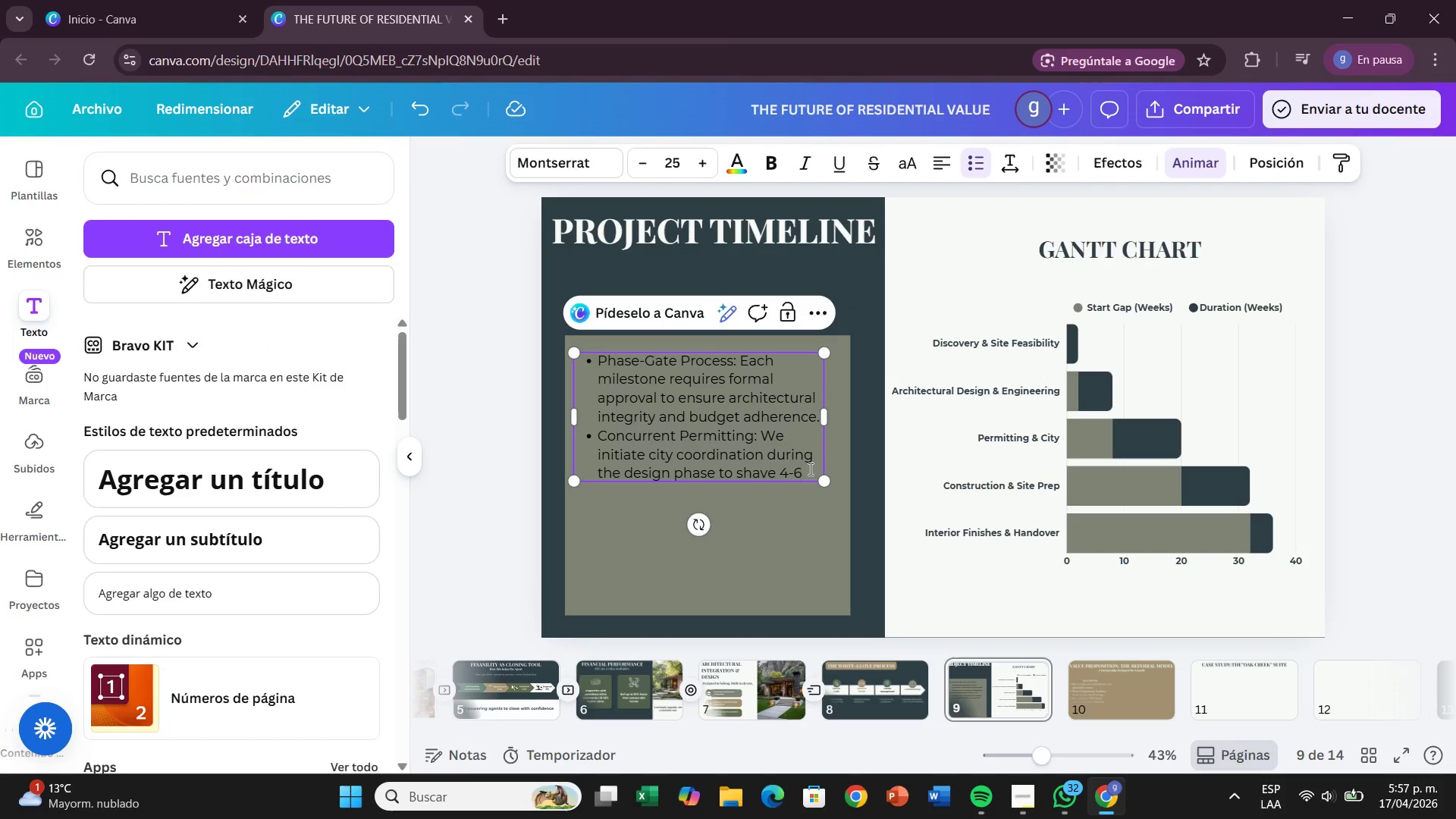 
type( weeks off the total project duration.)
 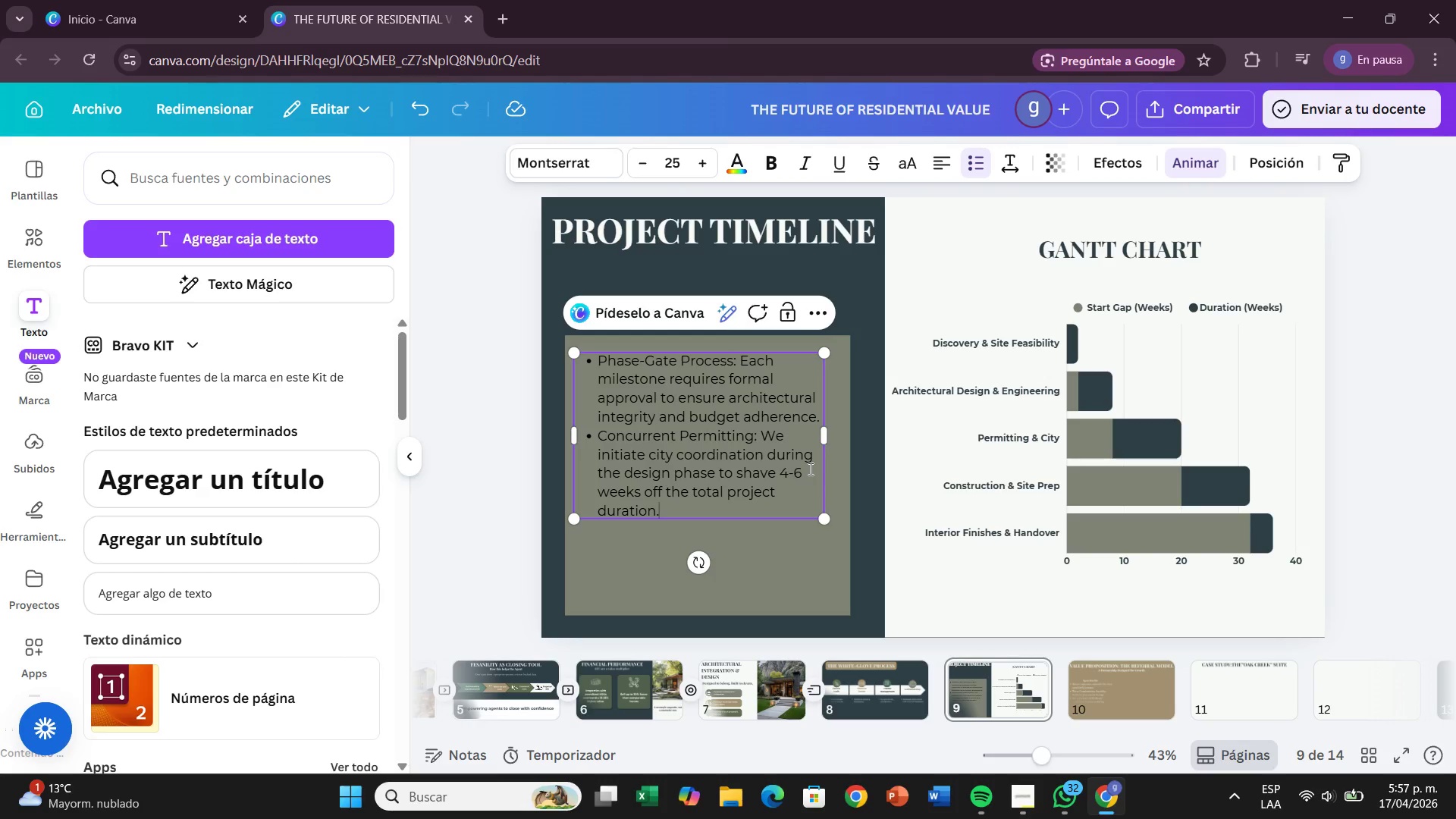 
key(Enter)
 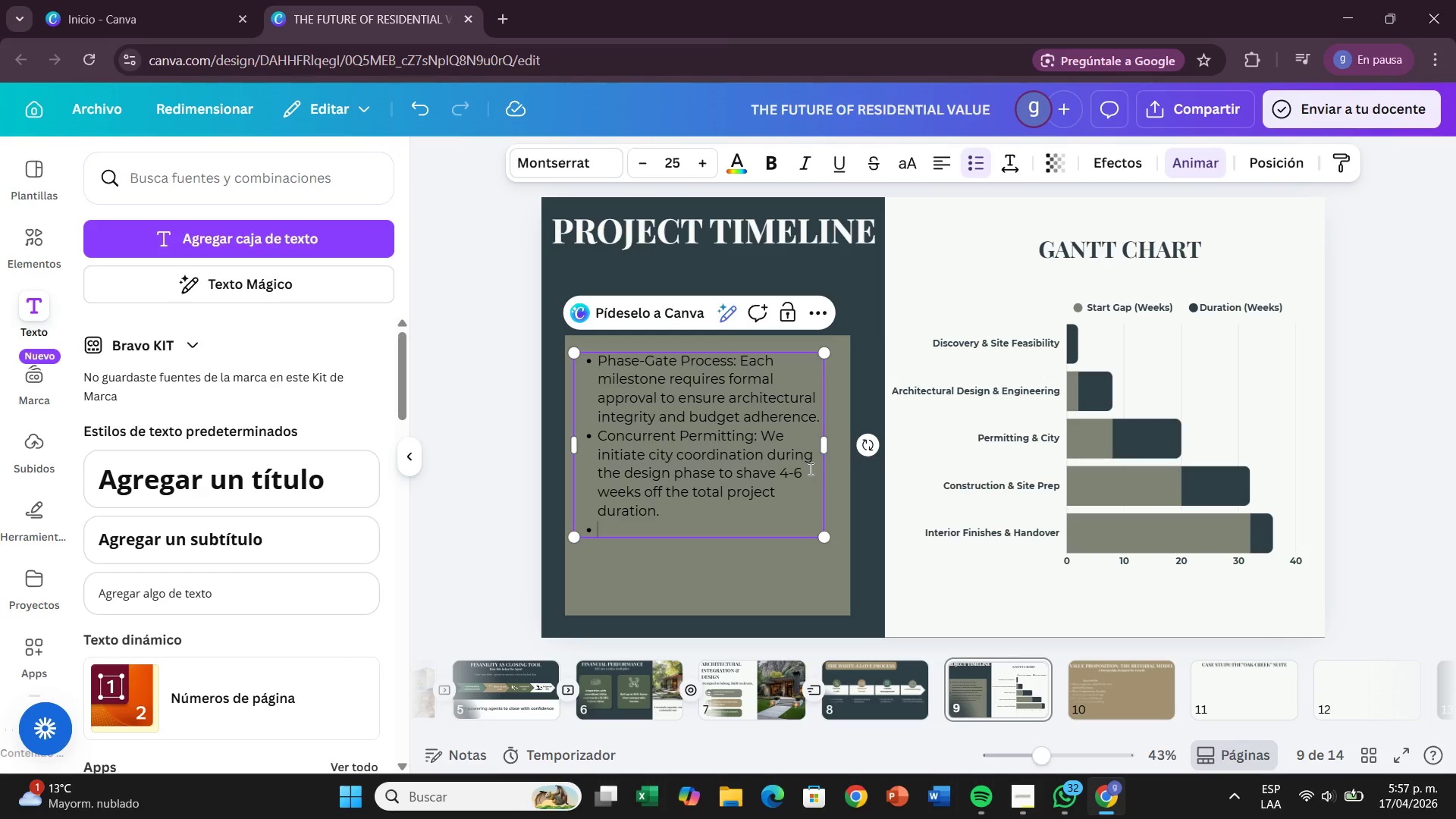 
type(White Glove Construction> Managed site preparation and build with zero- impact protocols for the primary residence,)
 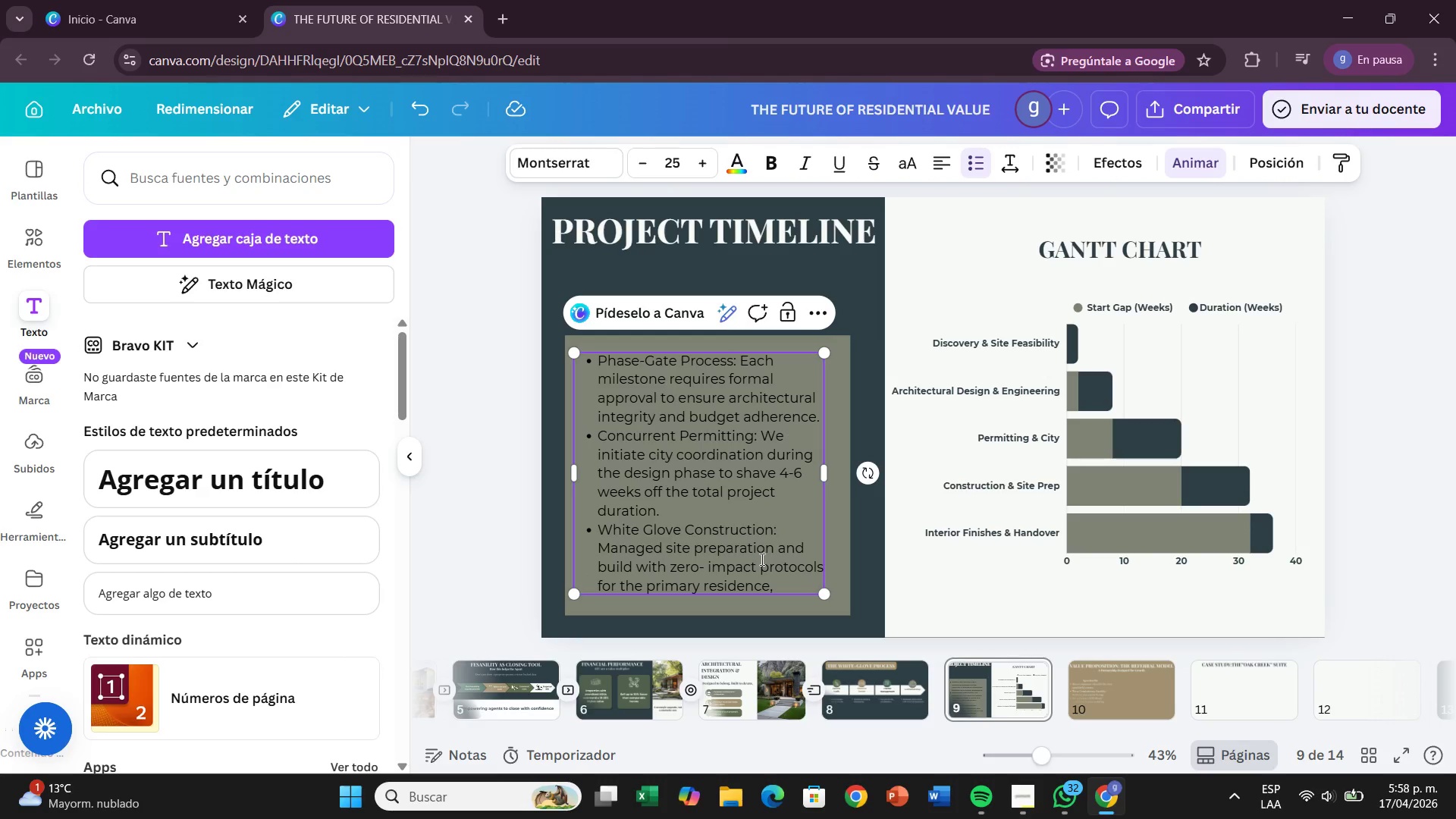 
key(Backspace)
 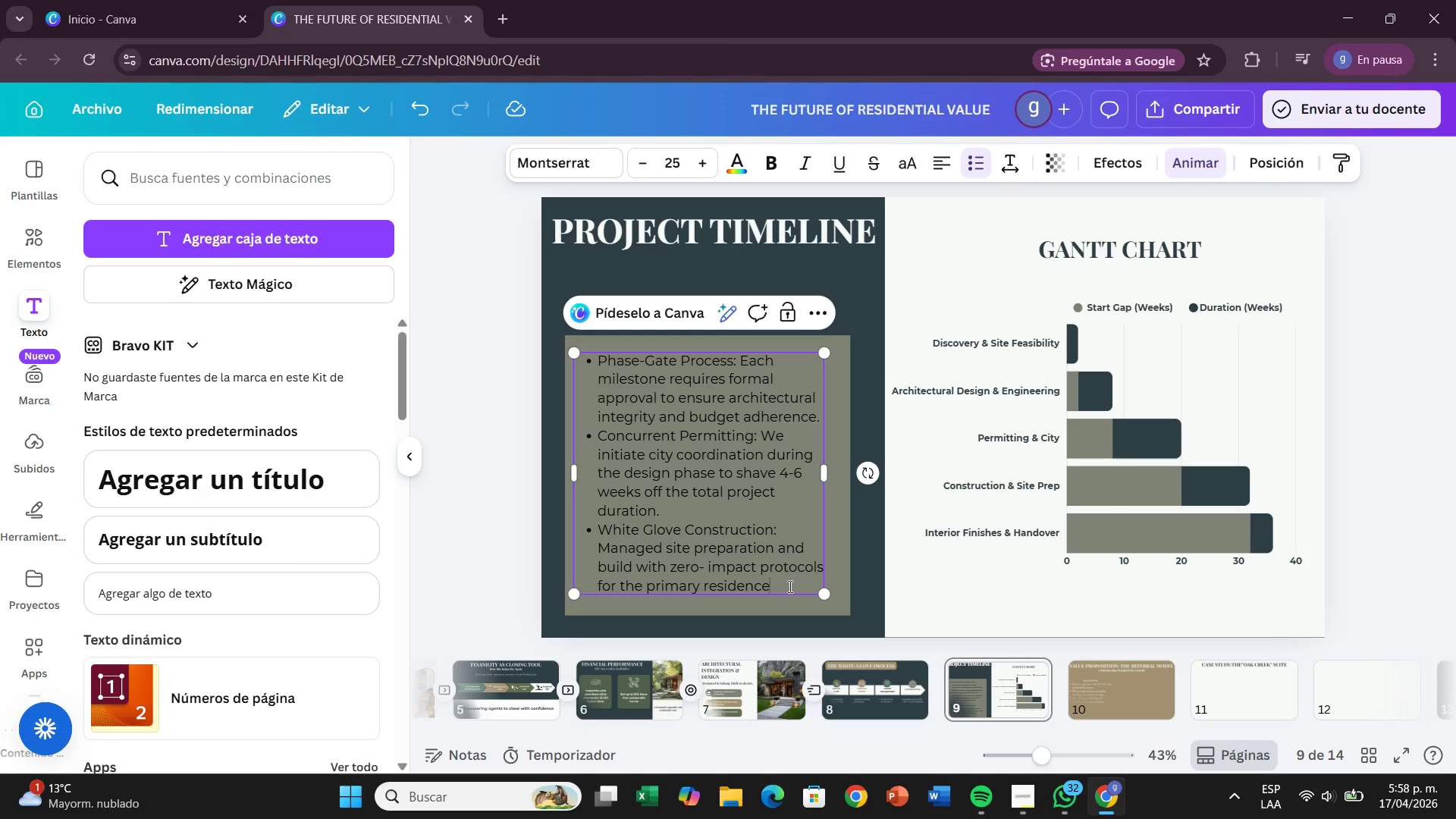 
key(Period)
 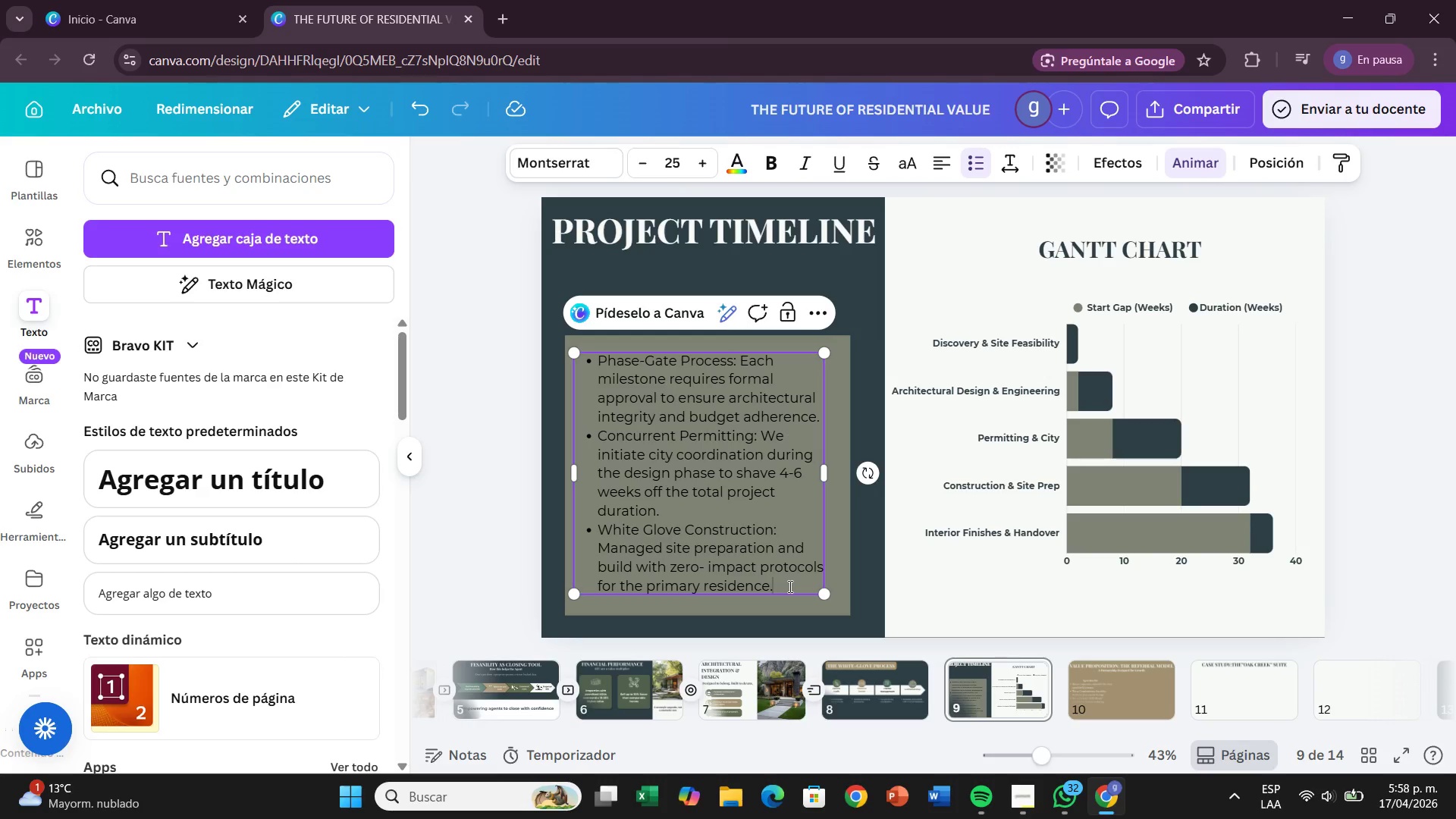 
left_click_drag(start_coordinate=[789, 586], to_coordinate=[588, 359])
 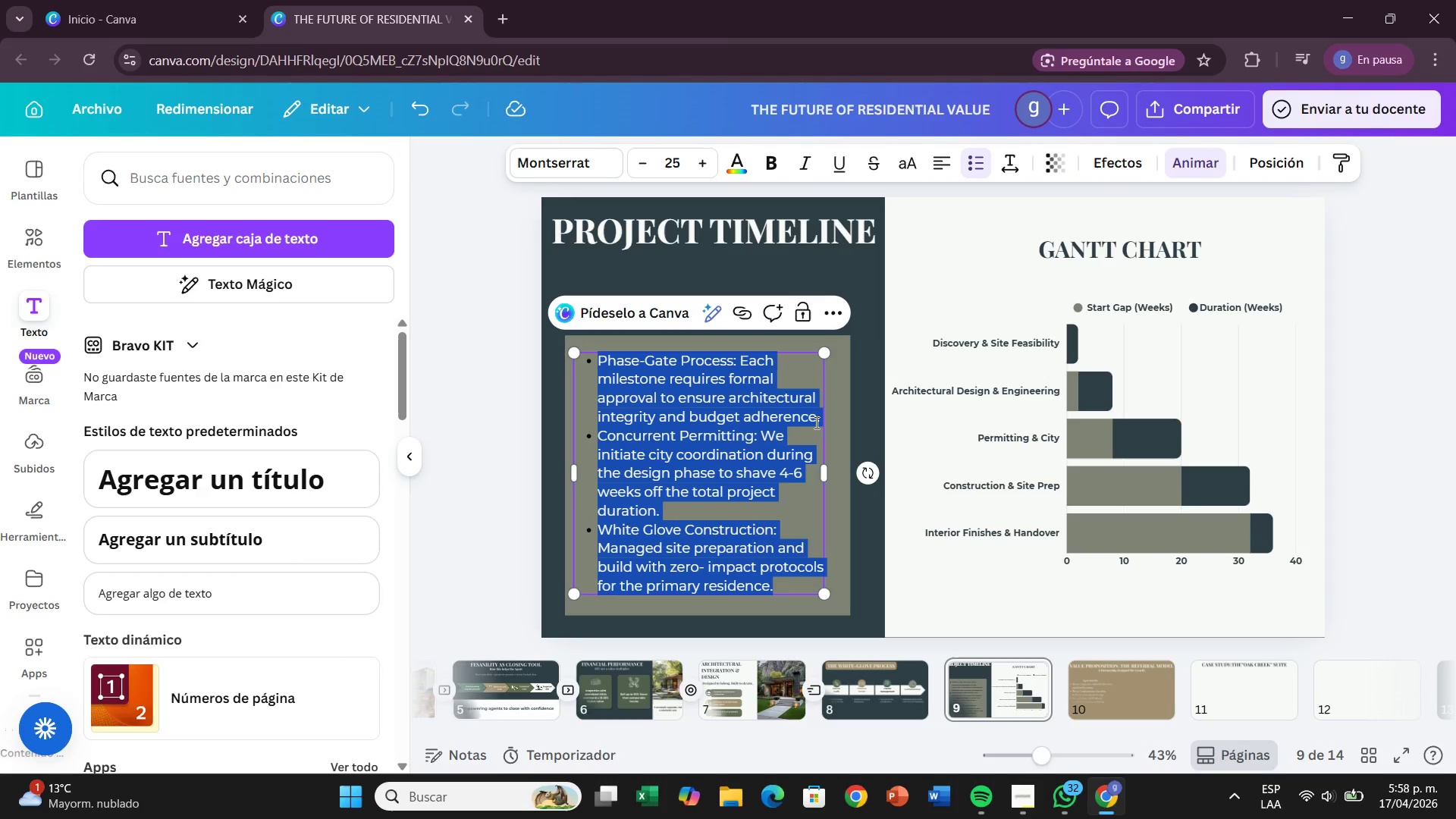 
left_click([825, 420])
 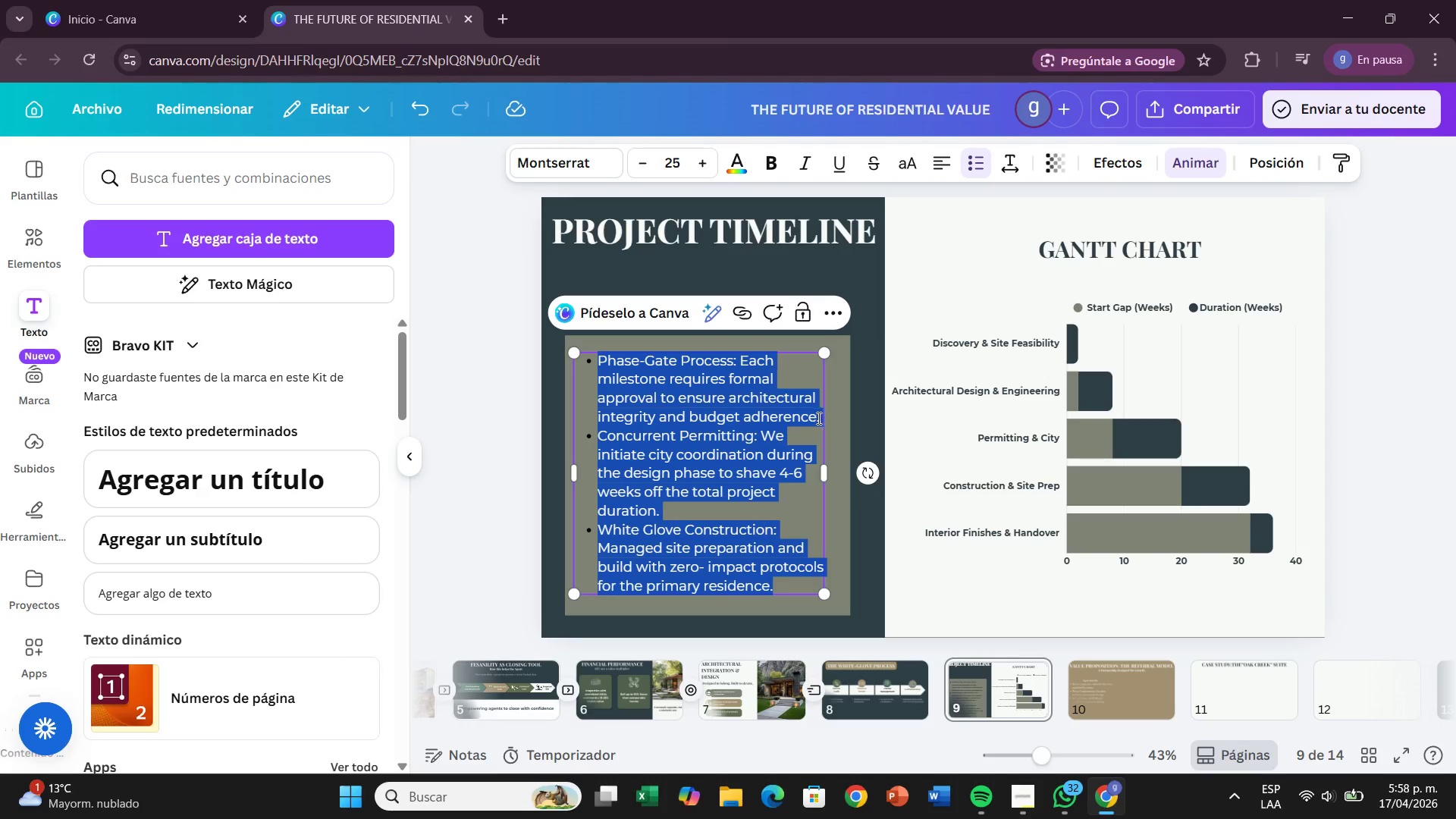 
left_click([819, 418])
 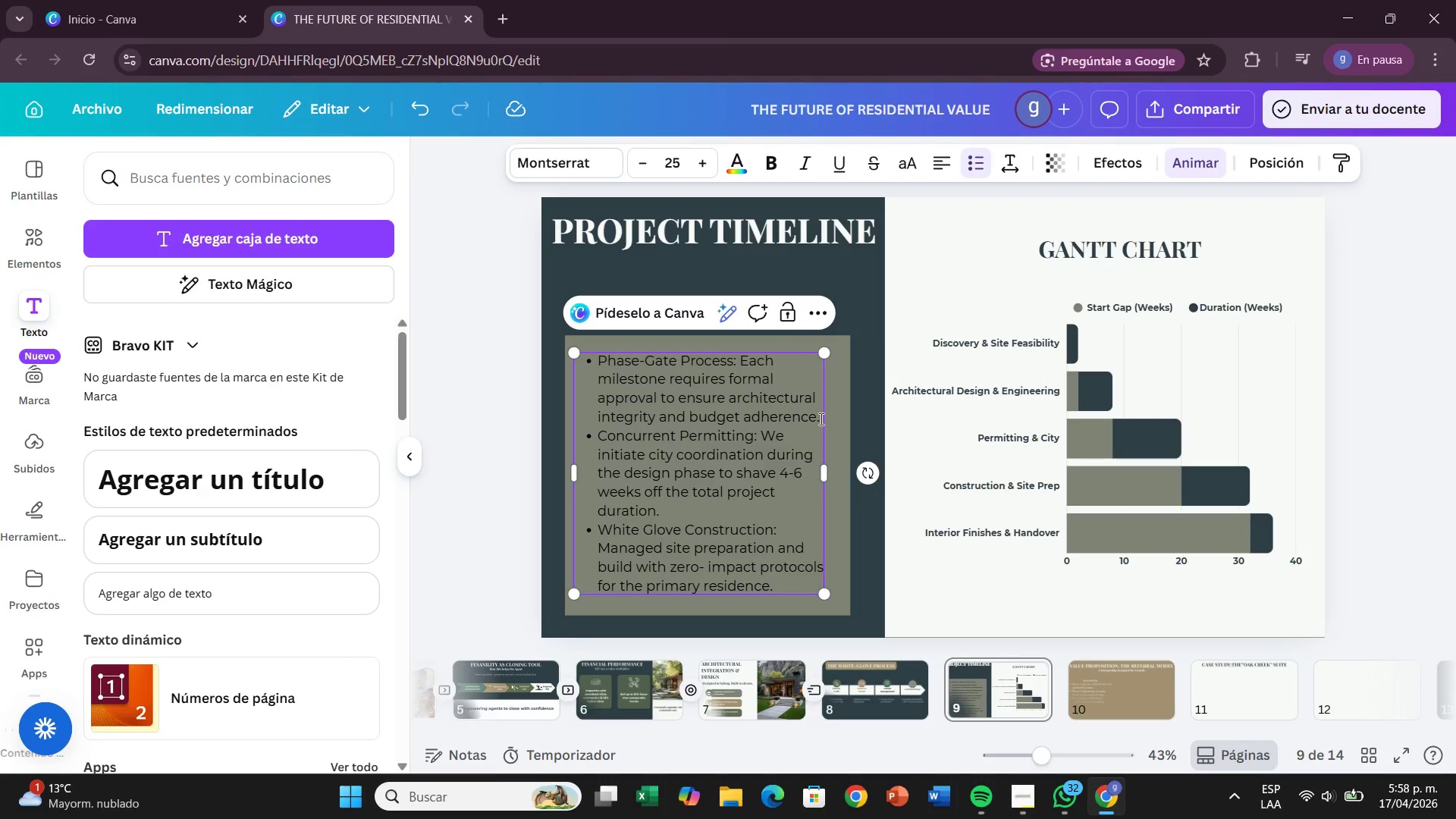 
key(Enter)
 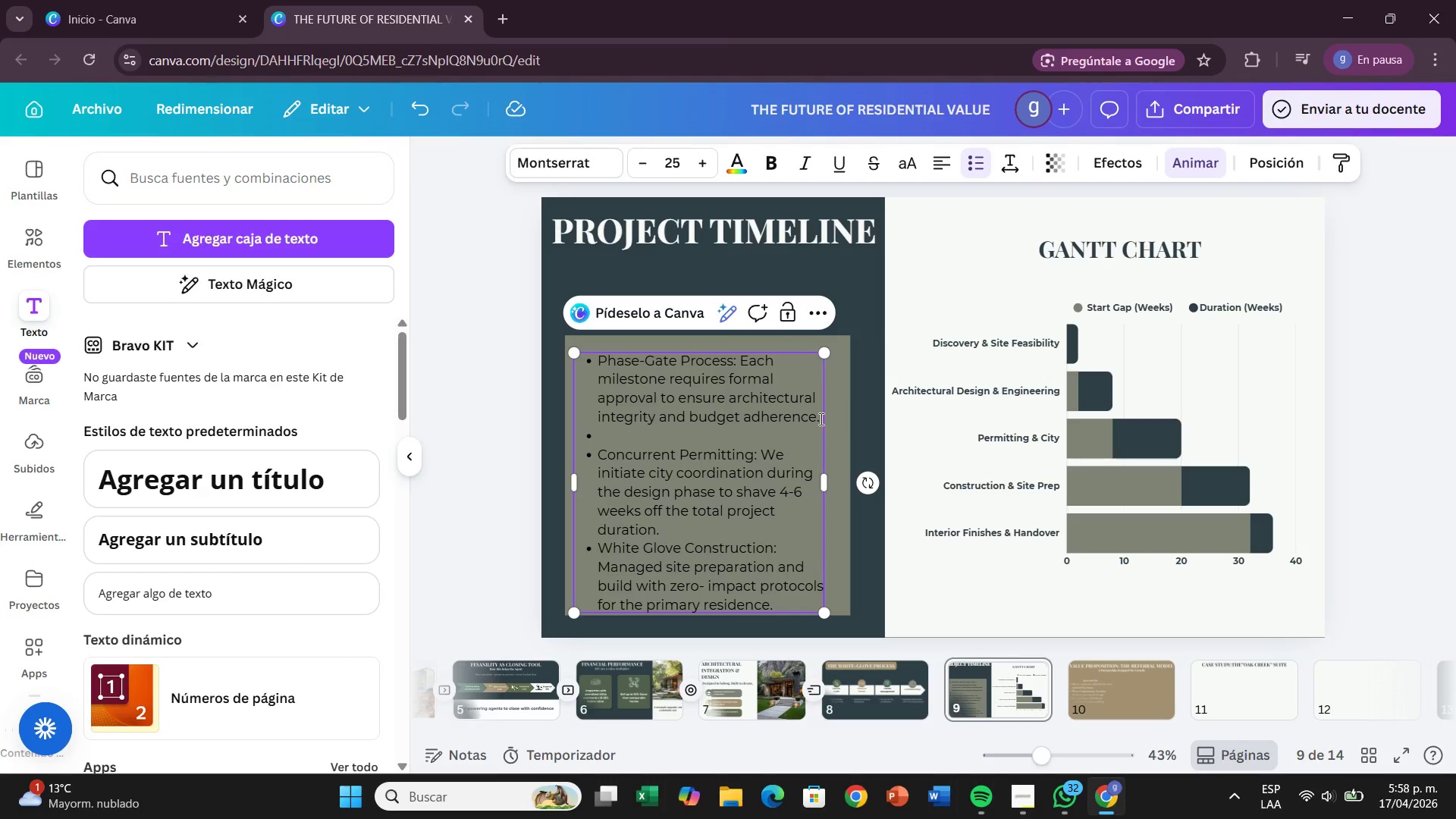 
key(Backspace)
 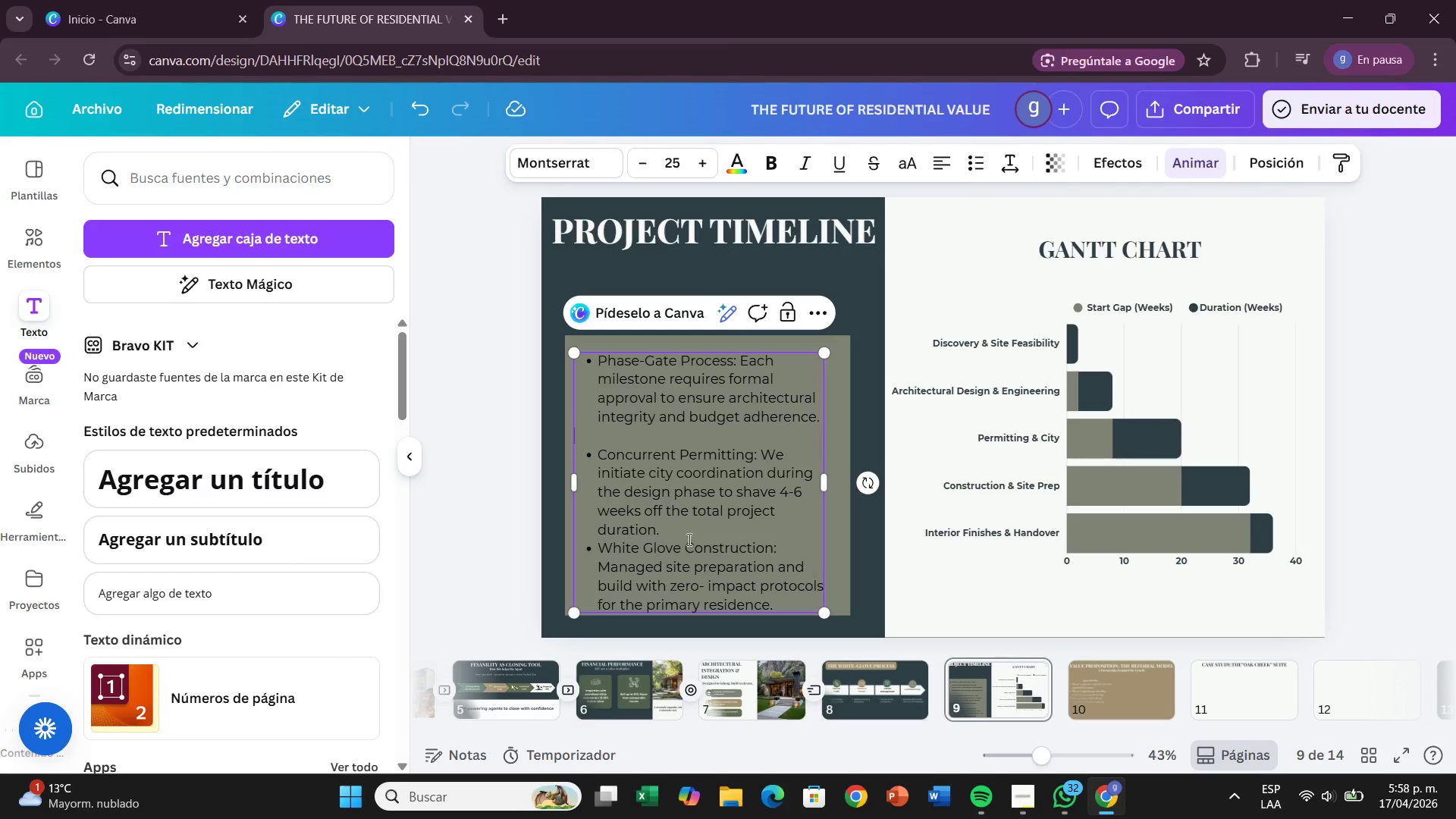 
left_click([685, 530])
 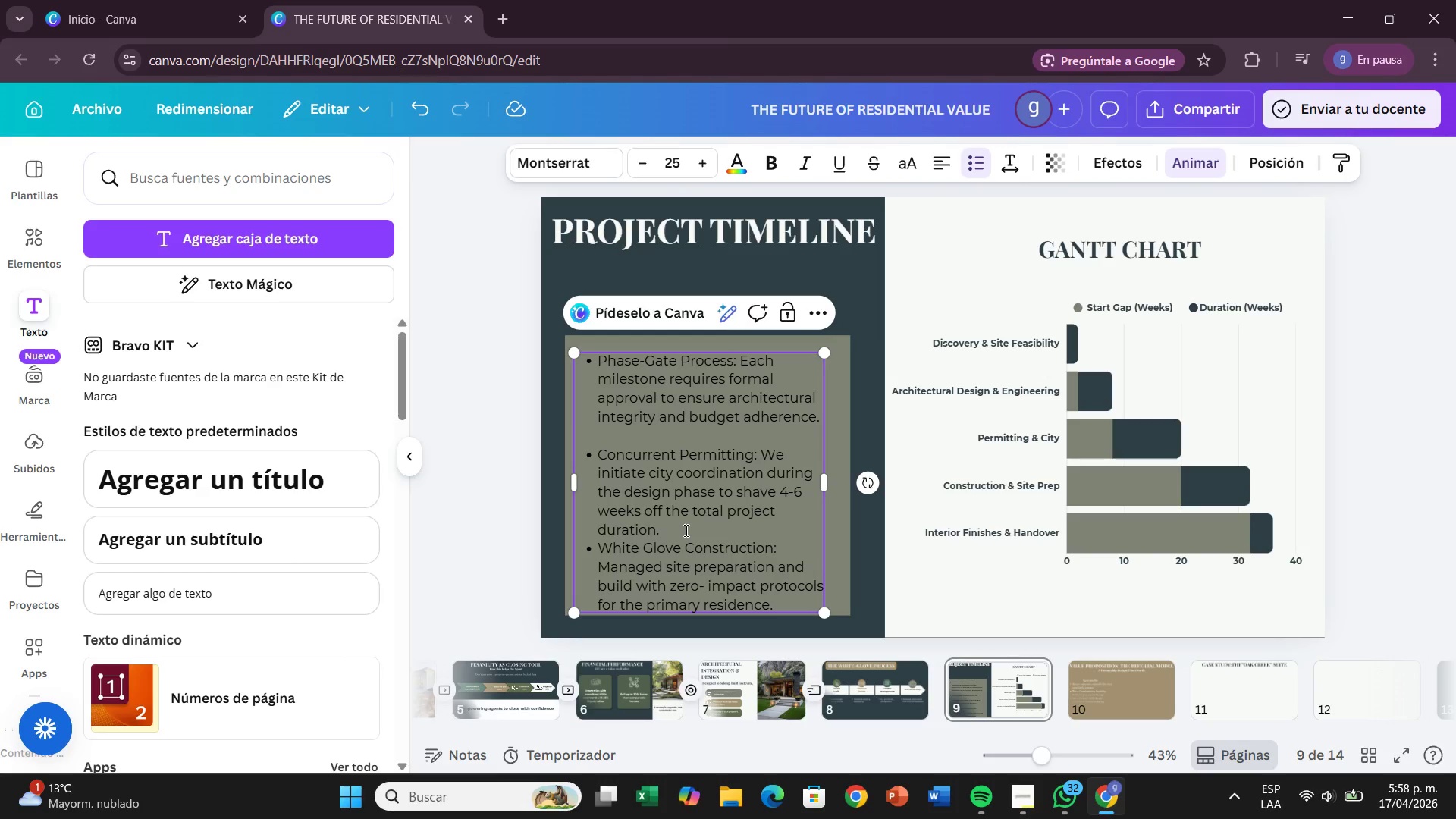 
key(Backspace)
 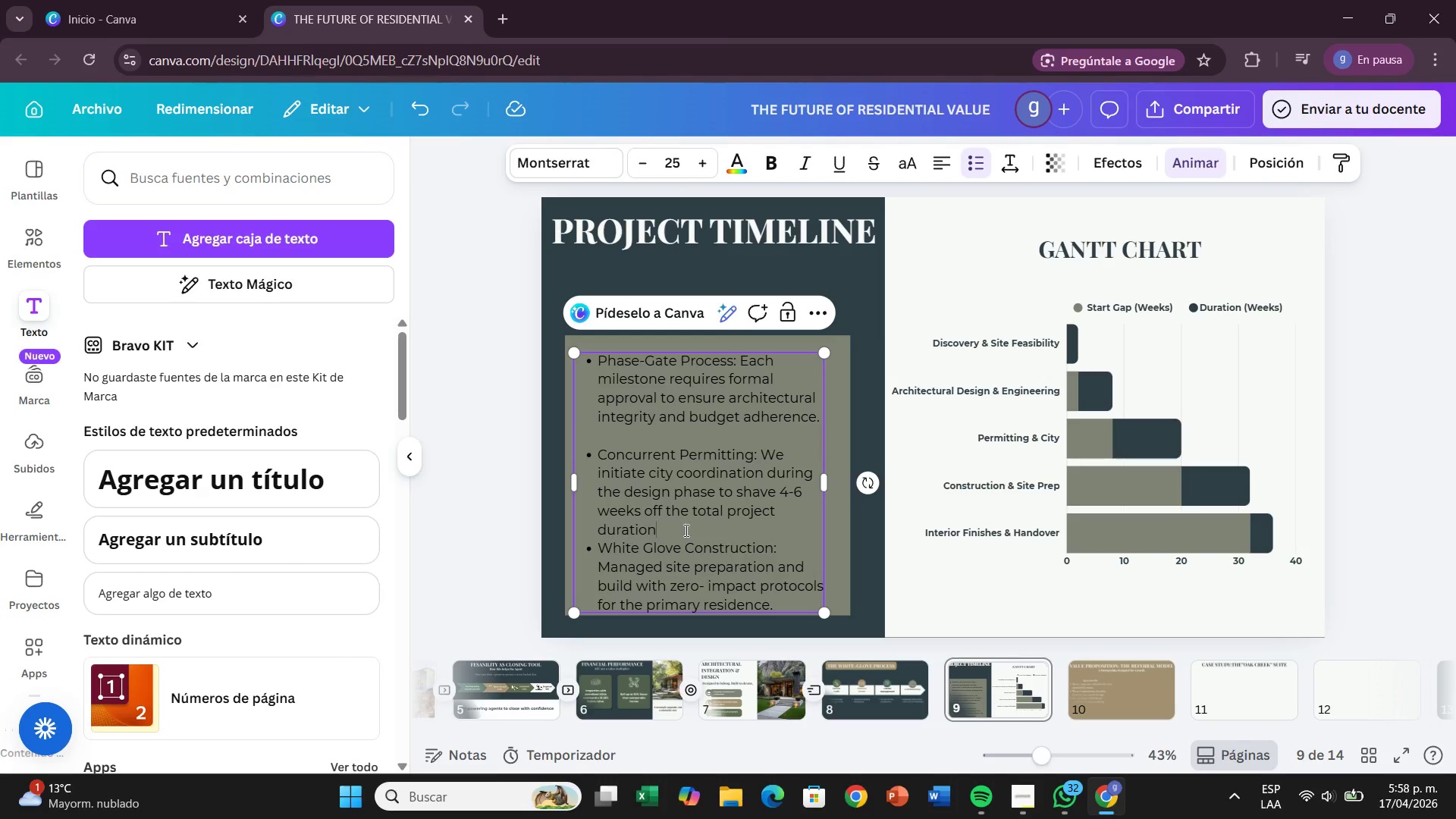 
key(Period)
 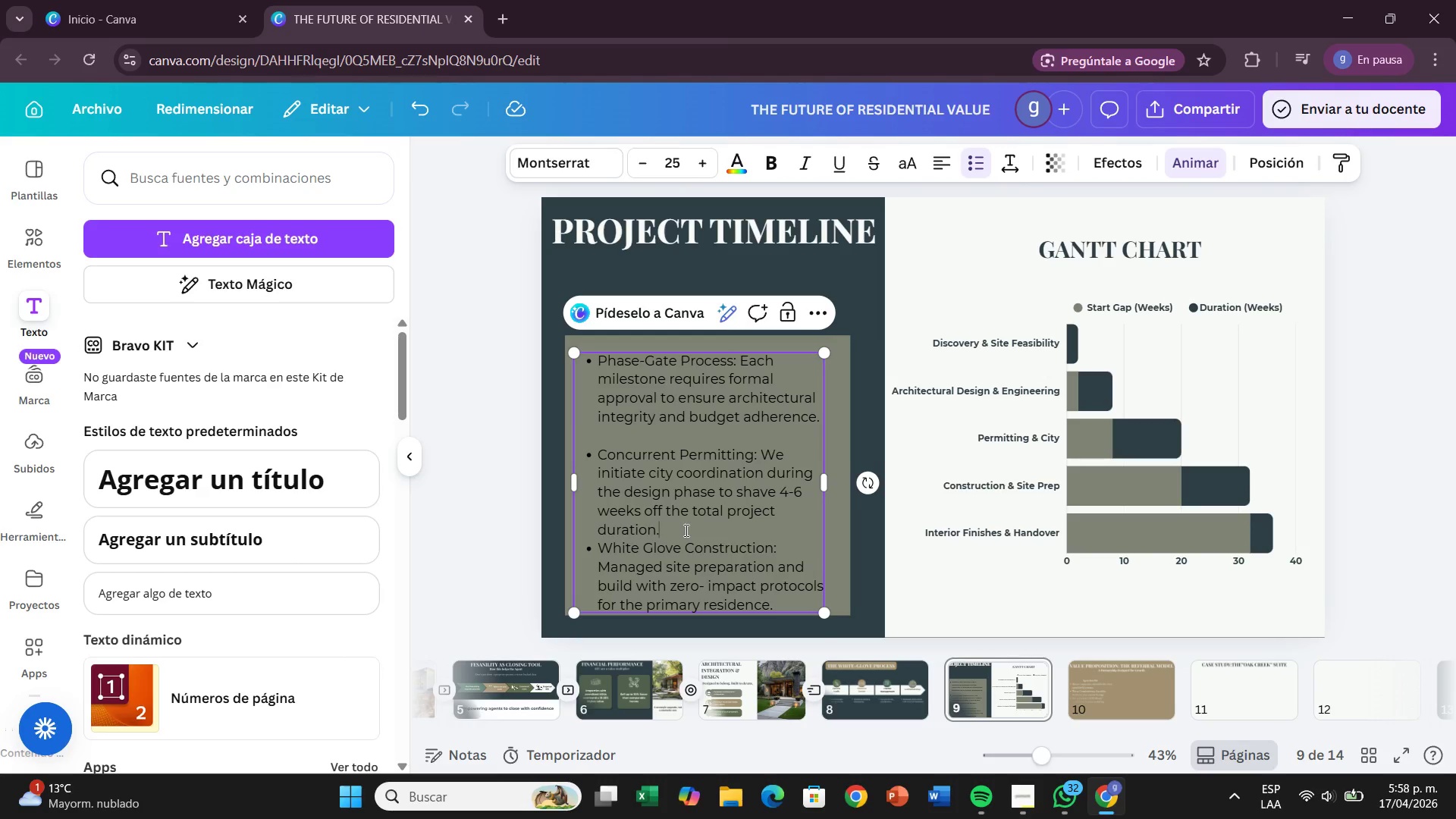 
key(Enter)
 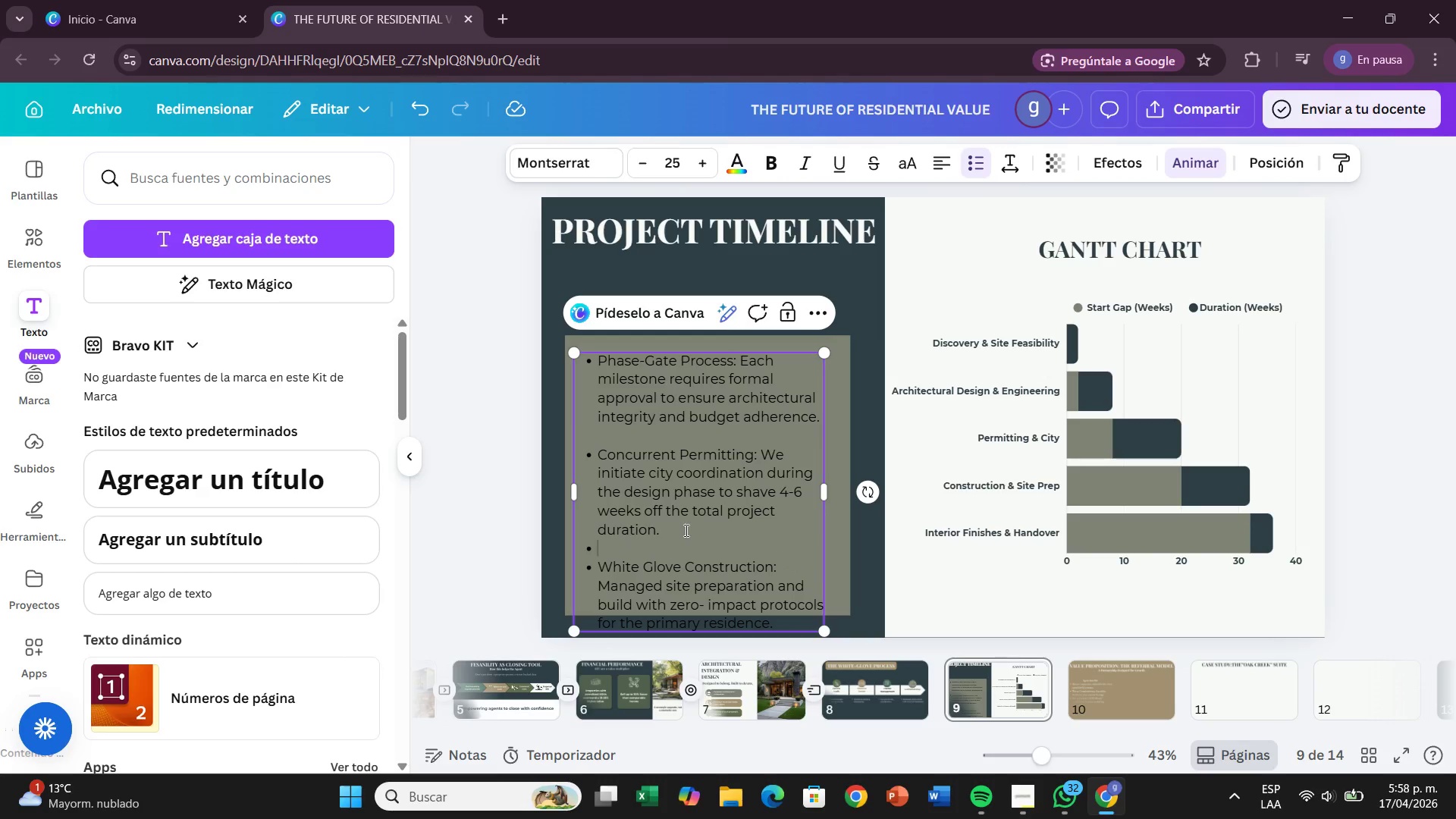 
key(Backspace)
 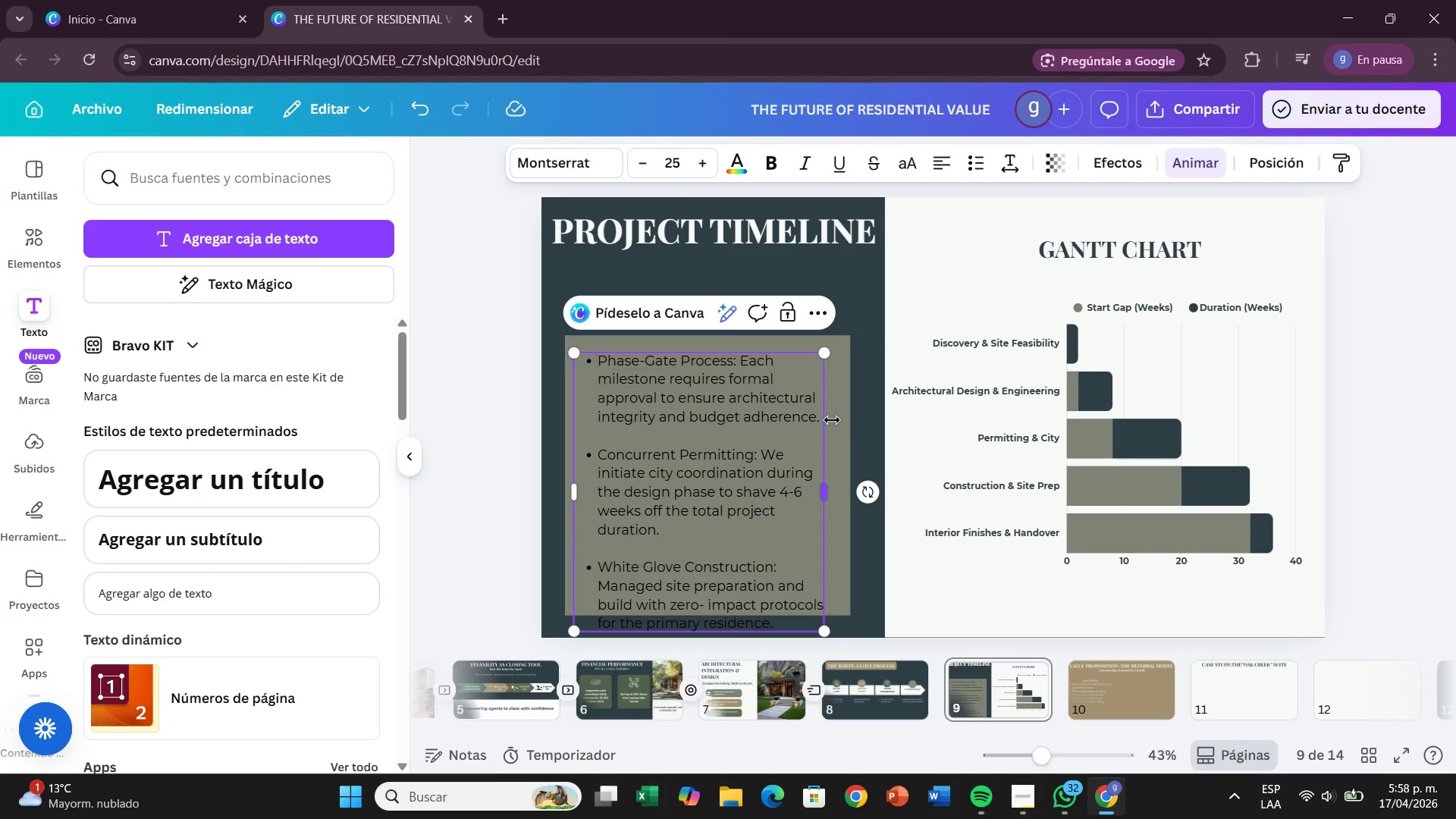 
left_click([845, 423])
 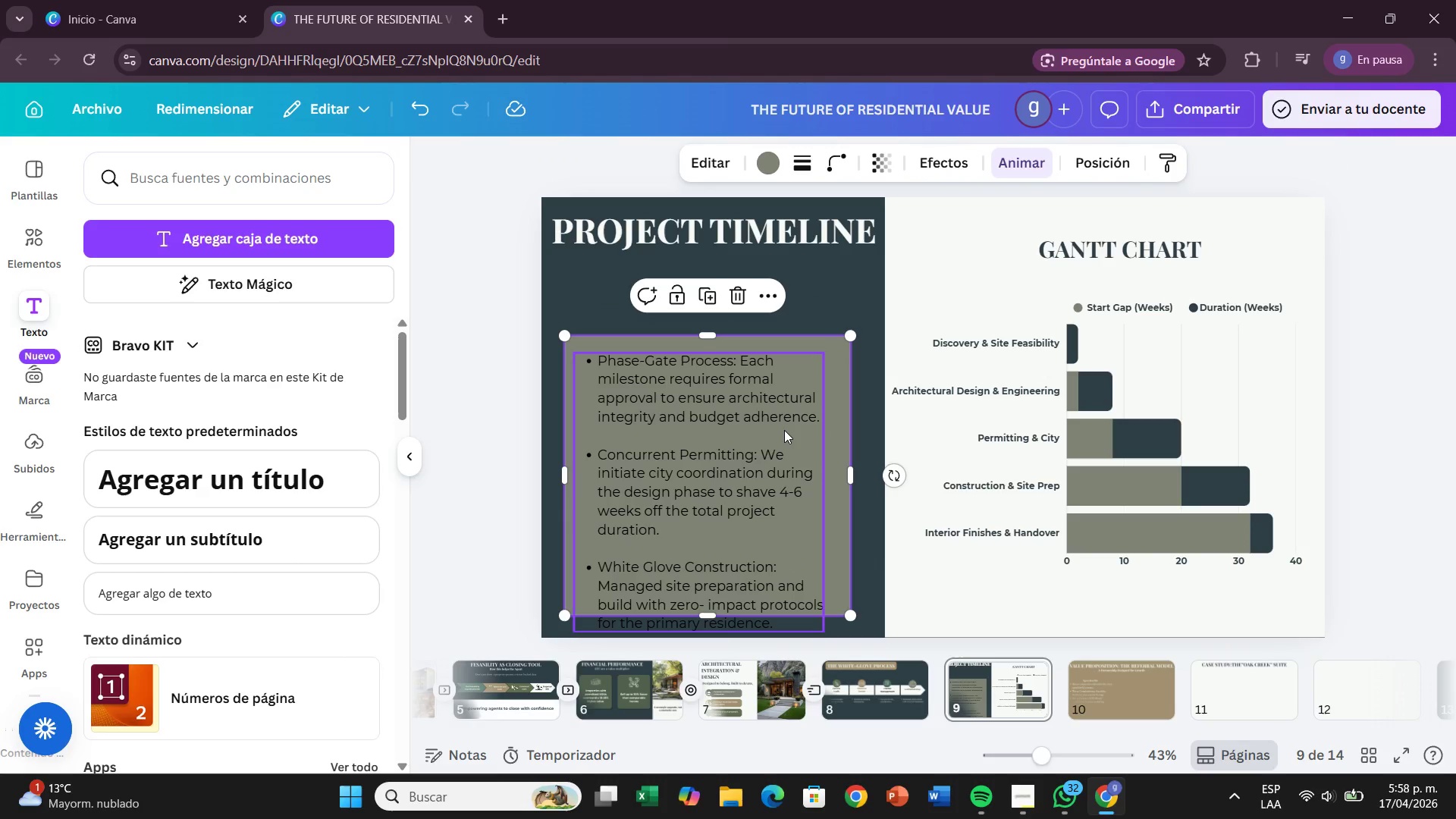 
left_click_drag(start_coordinate=[784, 430], to_coordinate=[785, 417])
 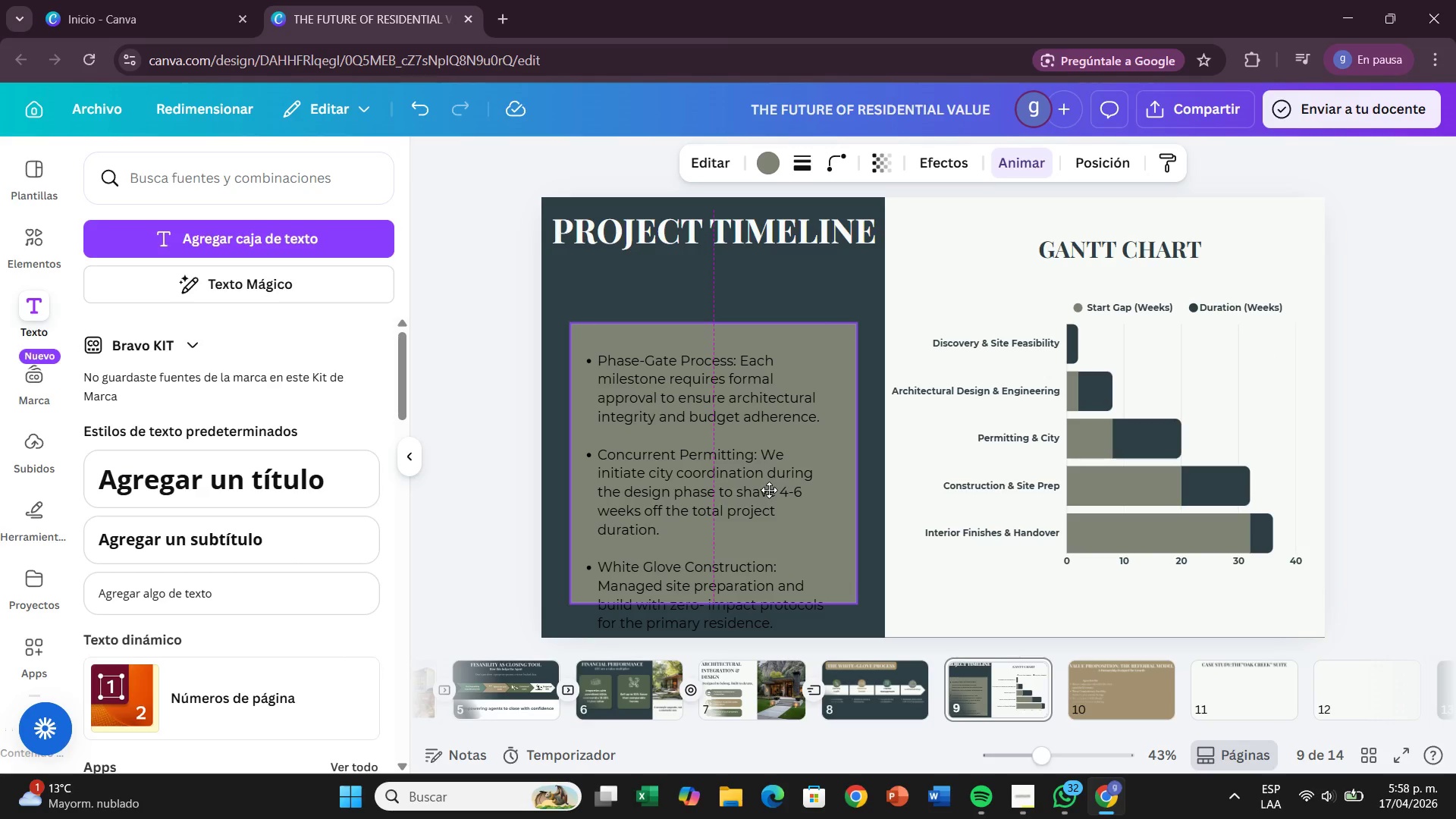 
left_click([693, 494])
 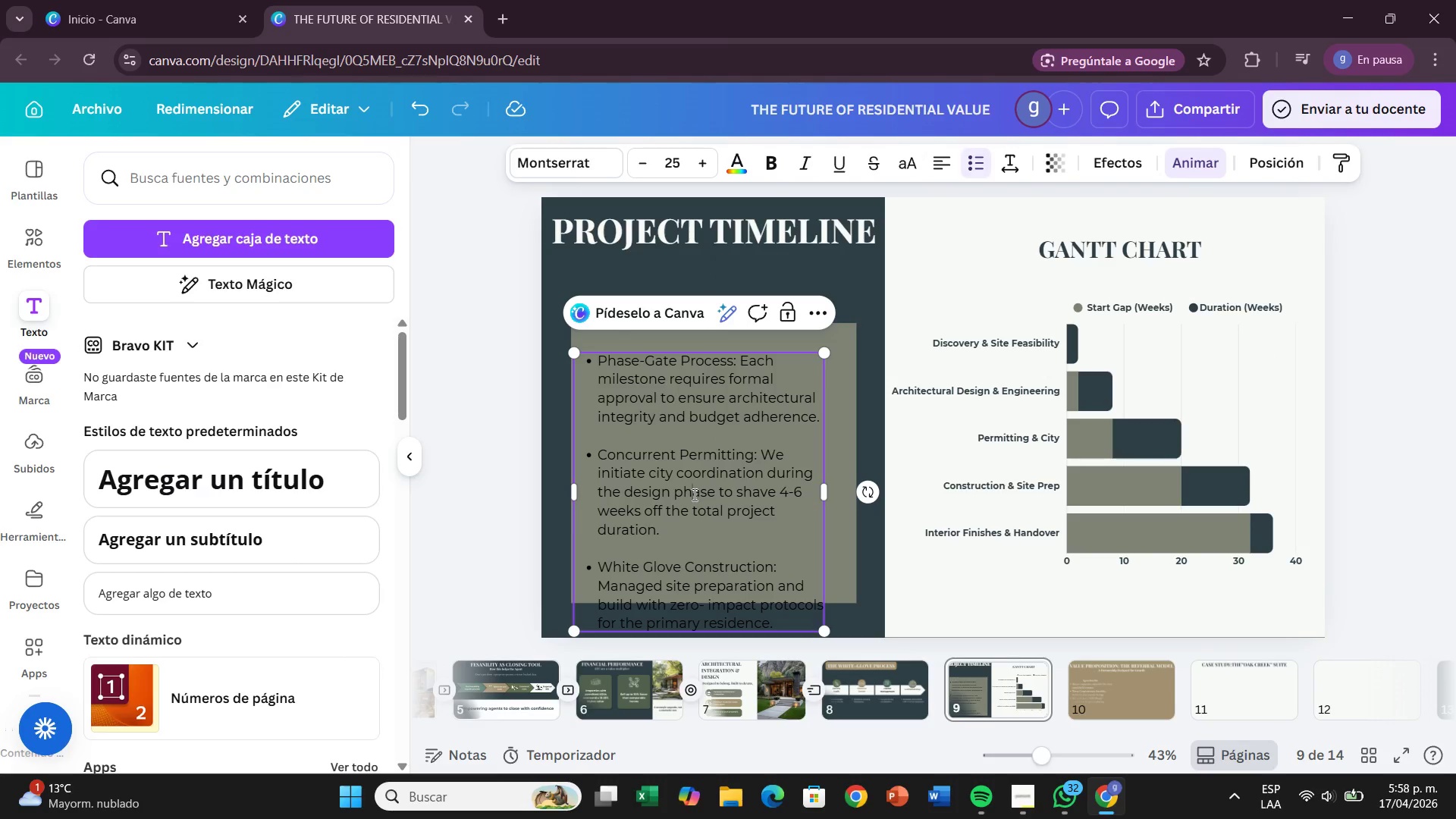 
left_click_drag(start_coordinate=[693, 494], to_coordinate=[698, 487])
 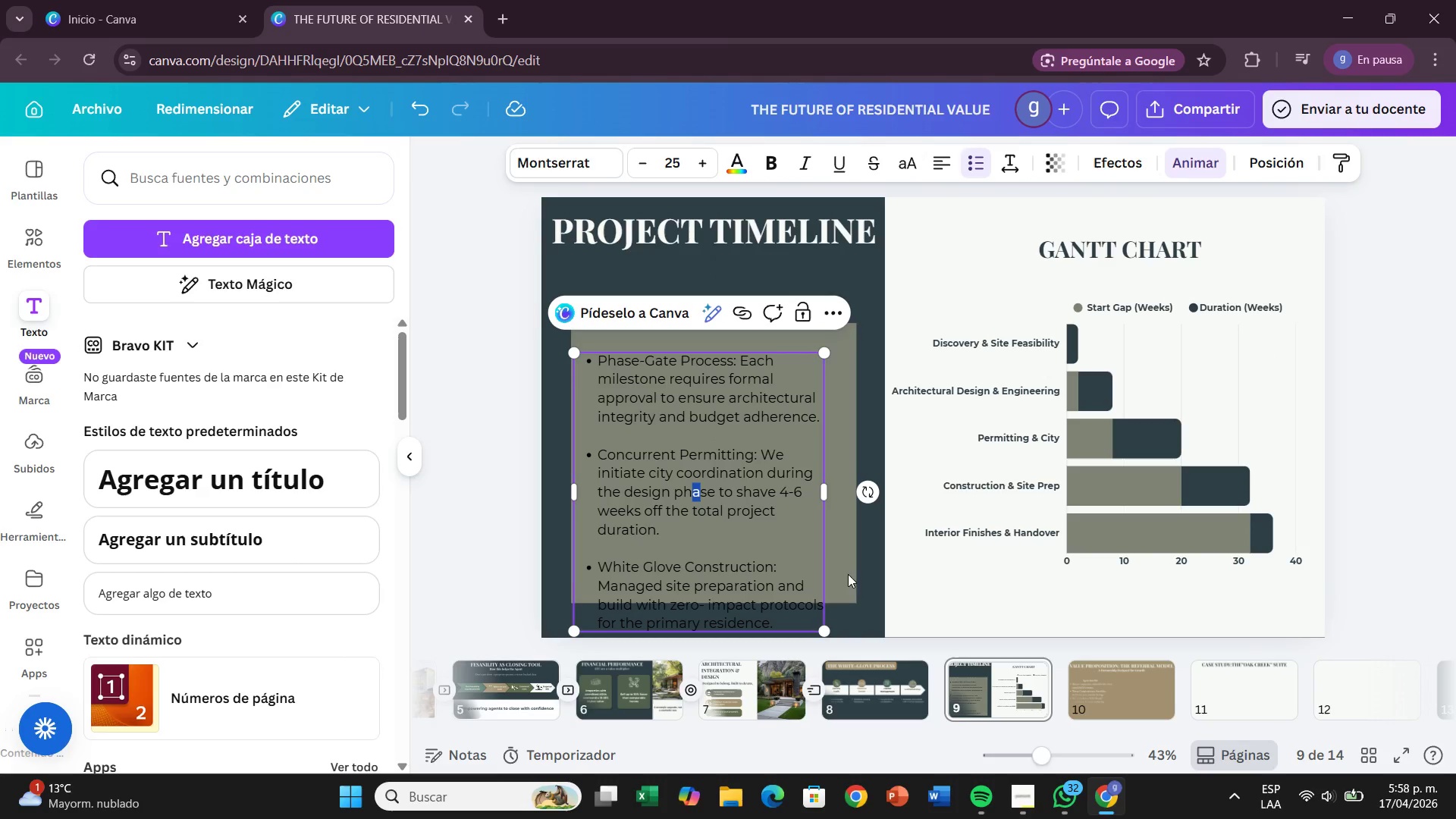 
left_click([899, 585])
 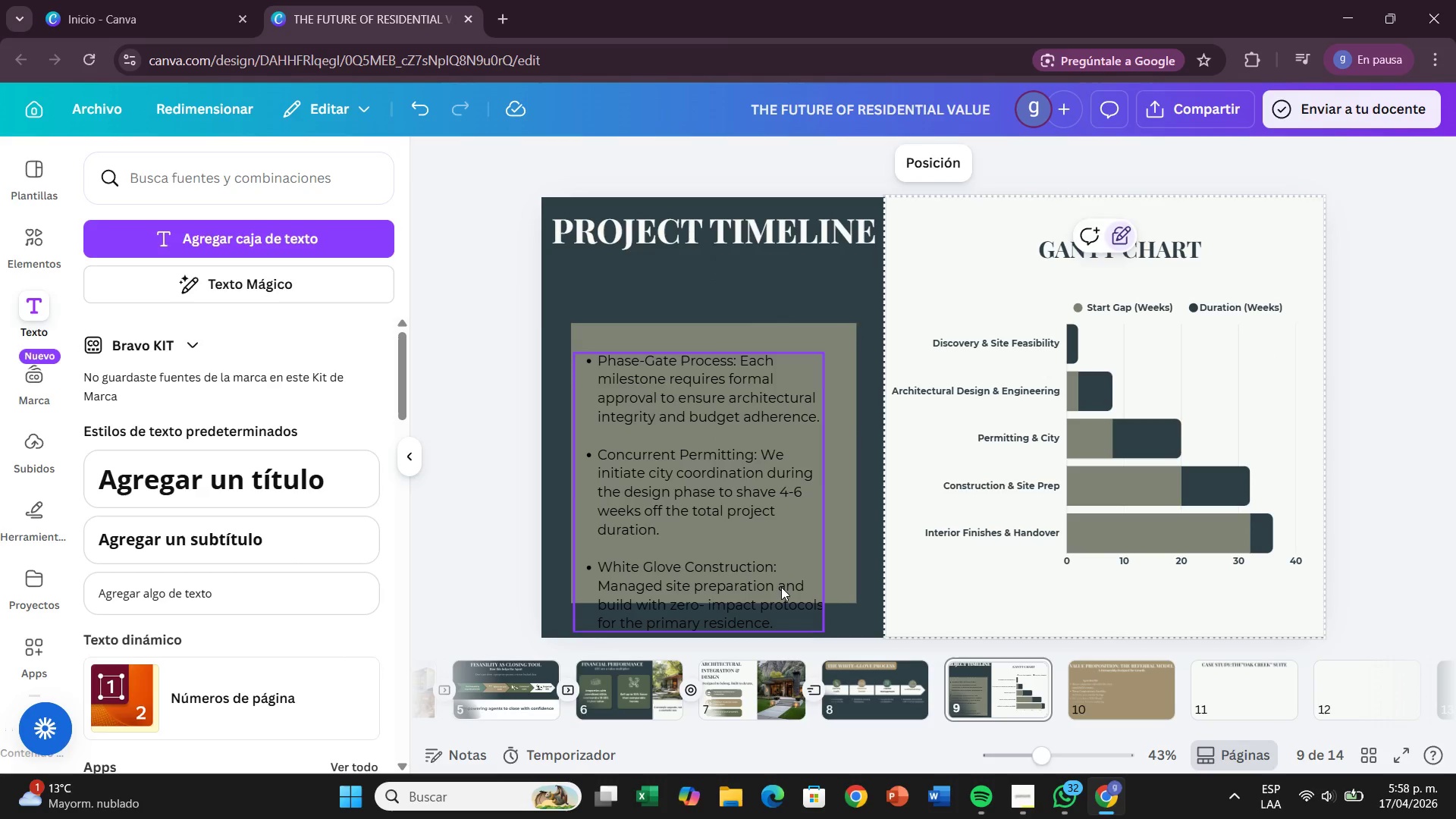 
left_click_drag(start_coordinate=[781, 587], to_coordinate=[798, 554])
 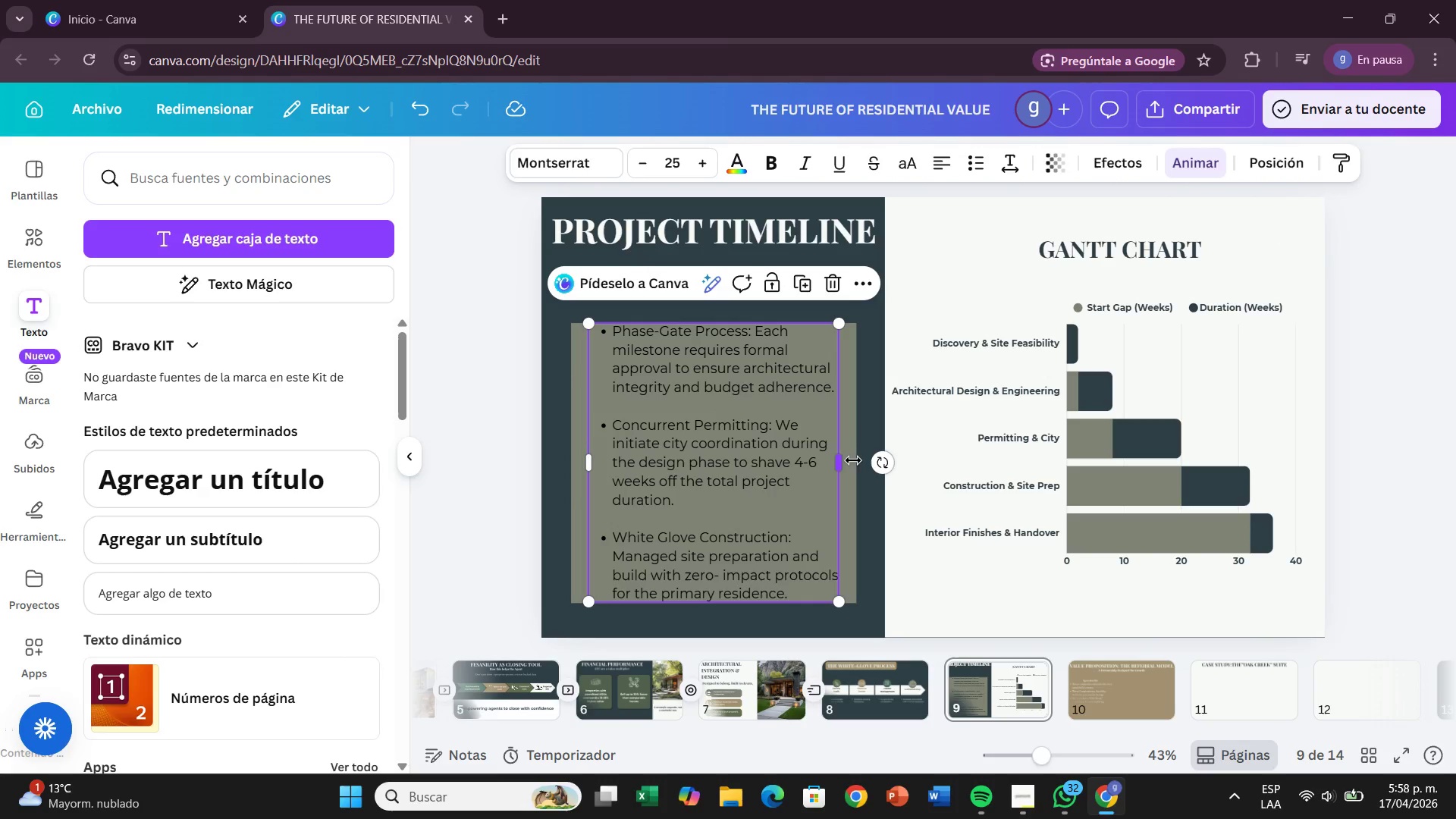 
left_click_drag(start_coordinate=[842, 463], to_coordinate=[854, 466])
 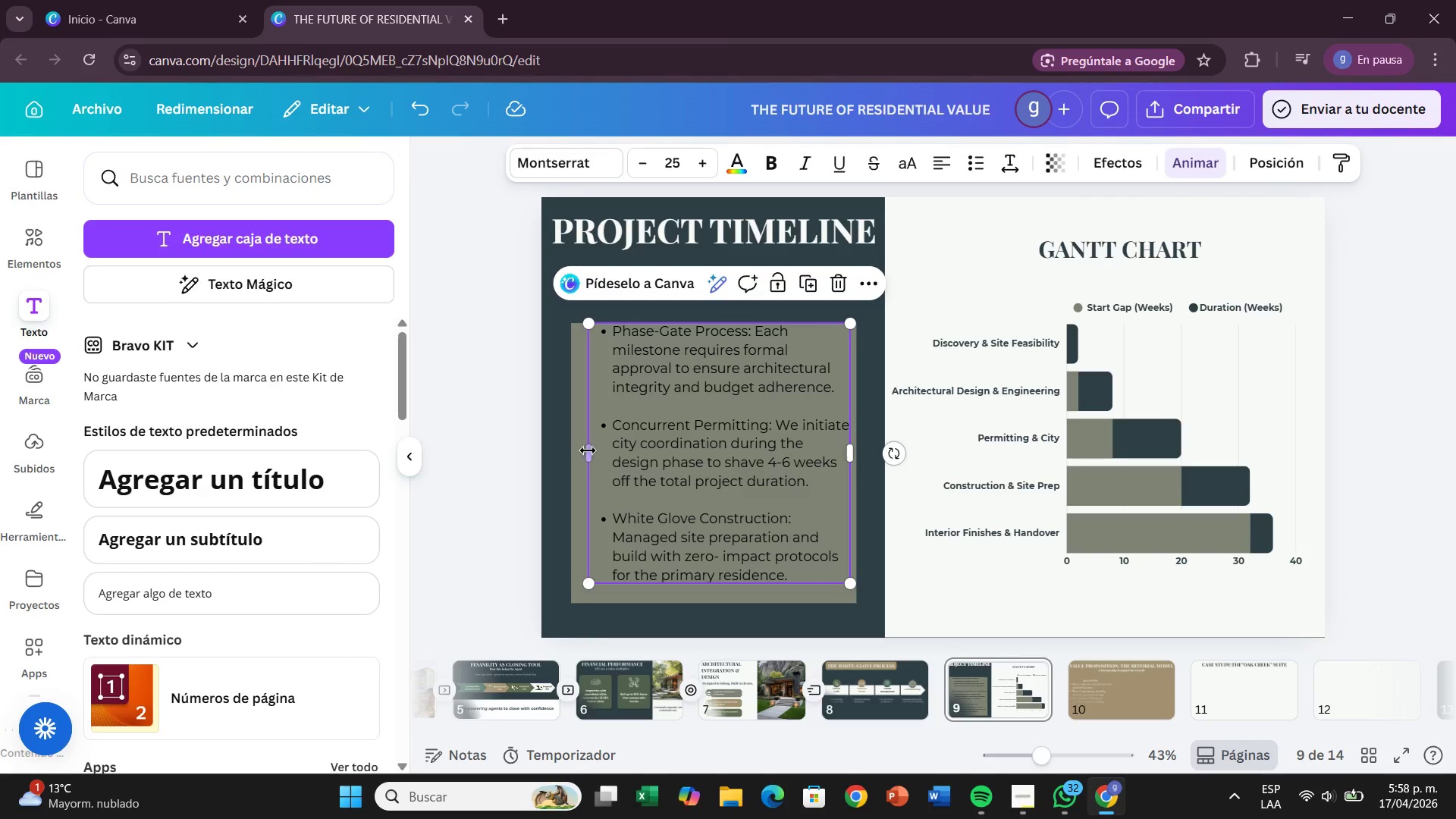 
left_click_drag(start_coordinate=[587, 450], to_coordinate=[573, 450])
 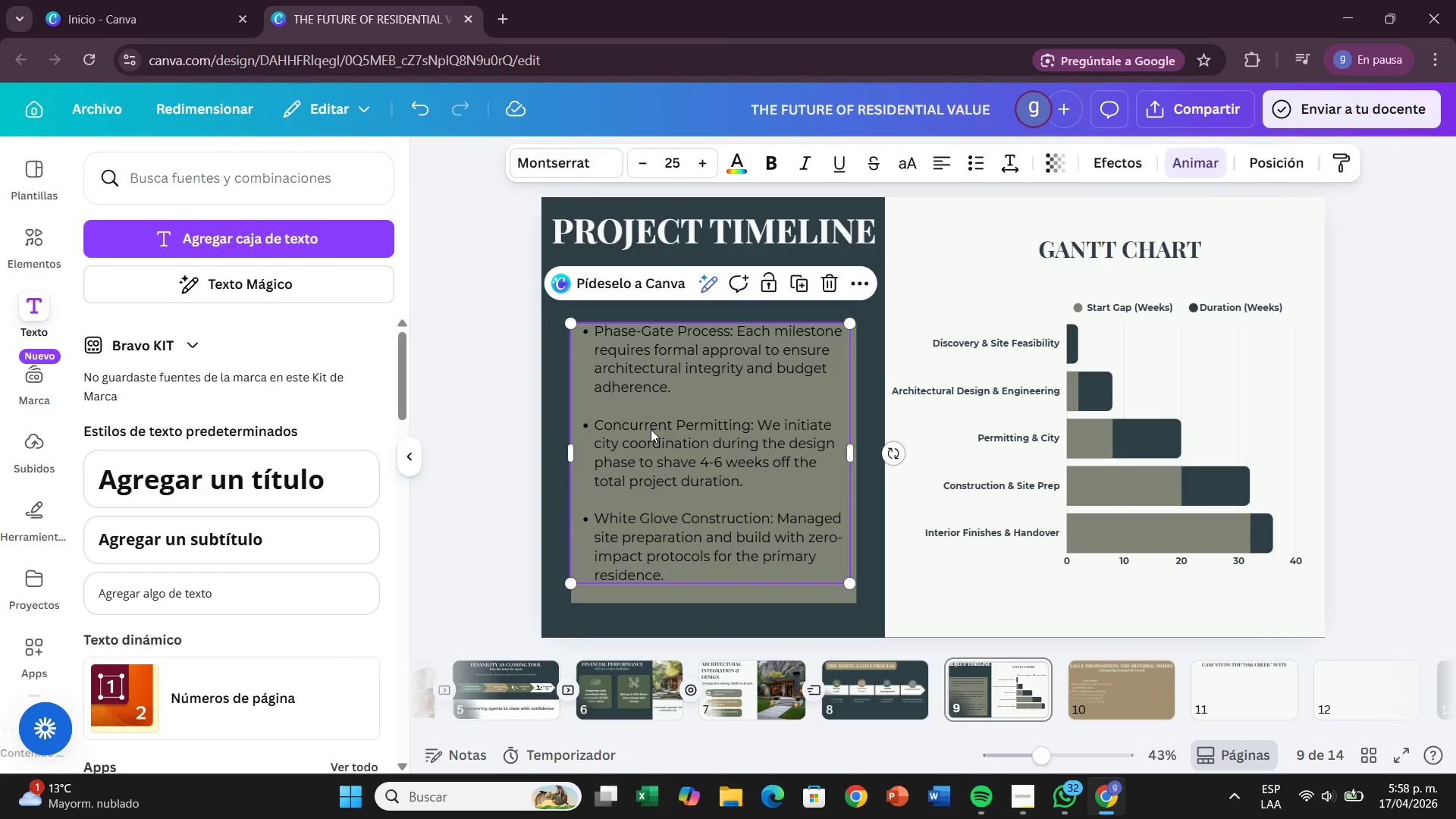 
left_click_drag(start_coordinate=[651, 429], to_coordinate=[654, 437])
 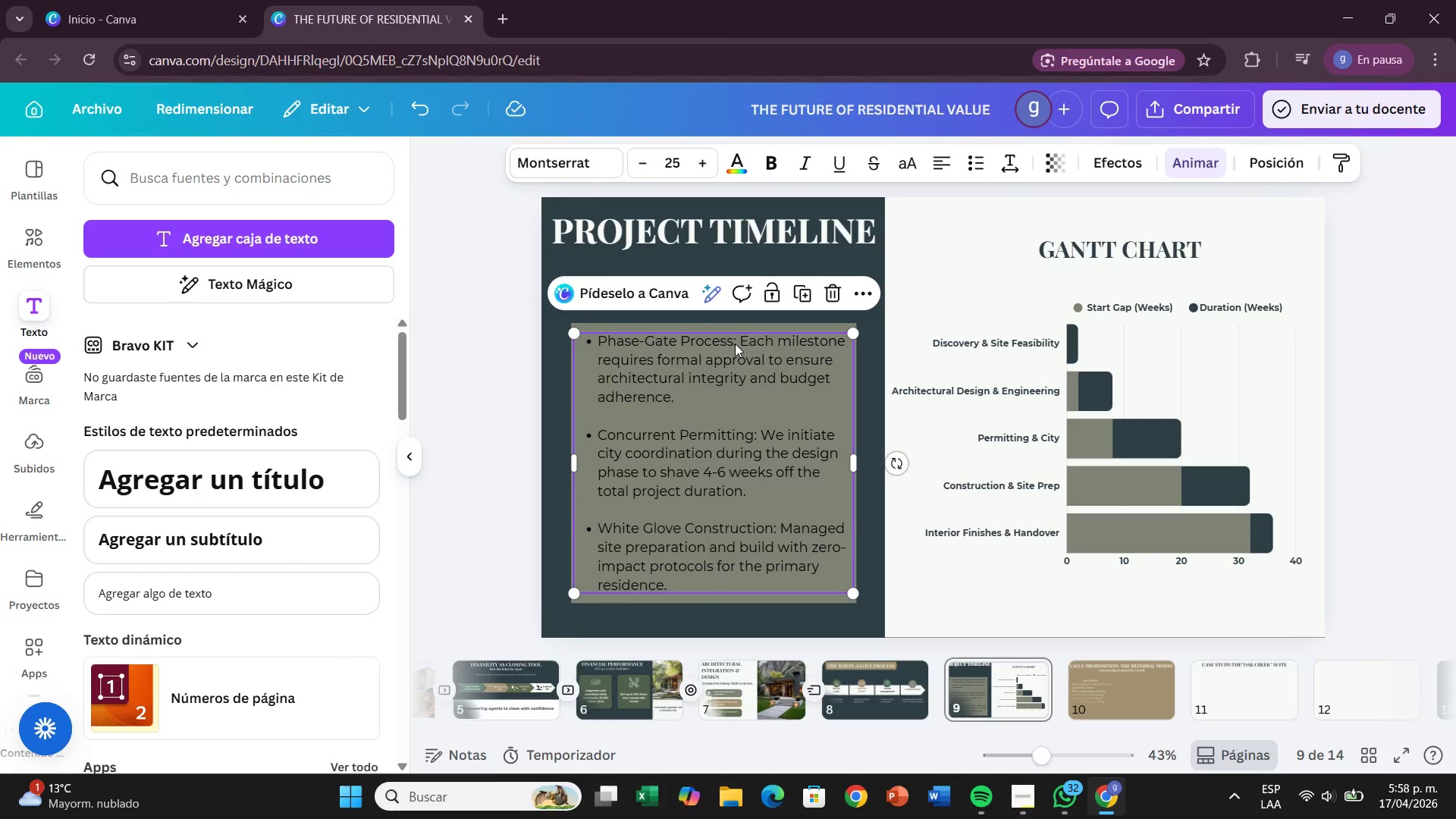 
left_click([735, 344])
 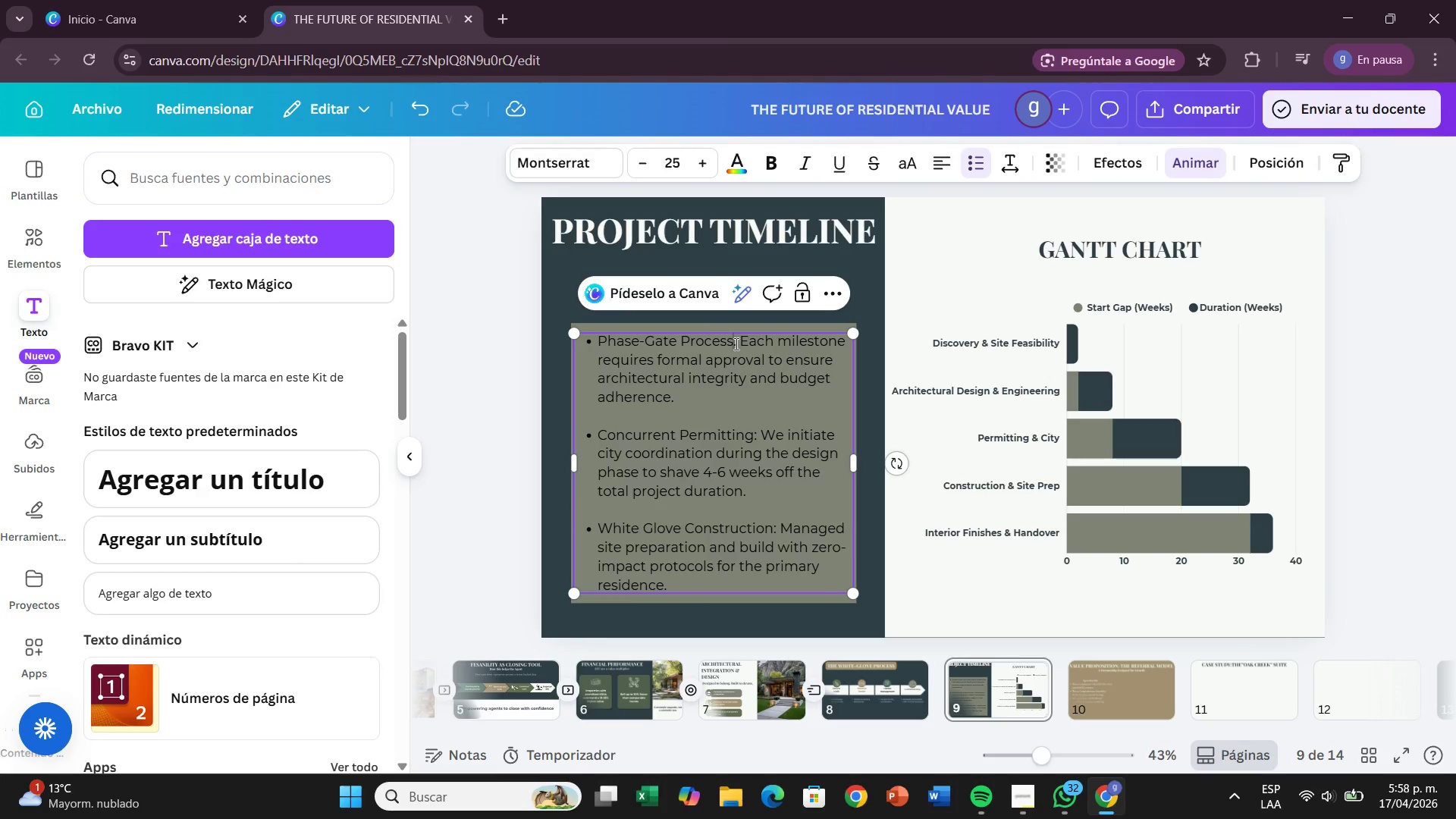 
left_click([736, 345])
 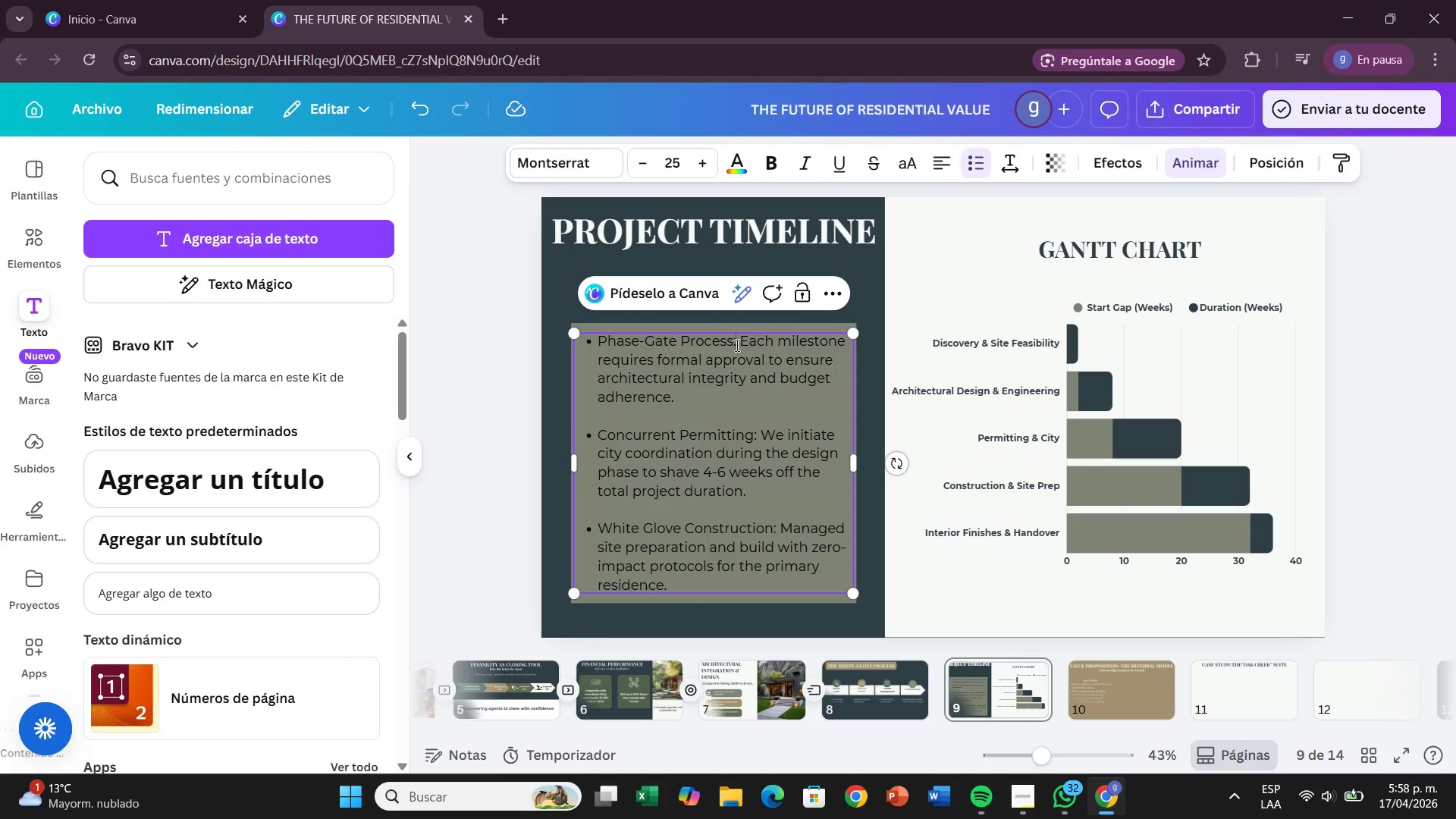 
left_click_drag(start_coordinate=[736, 345], to_coordinate=[600, 347])
 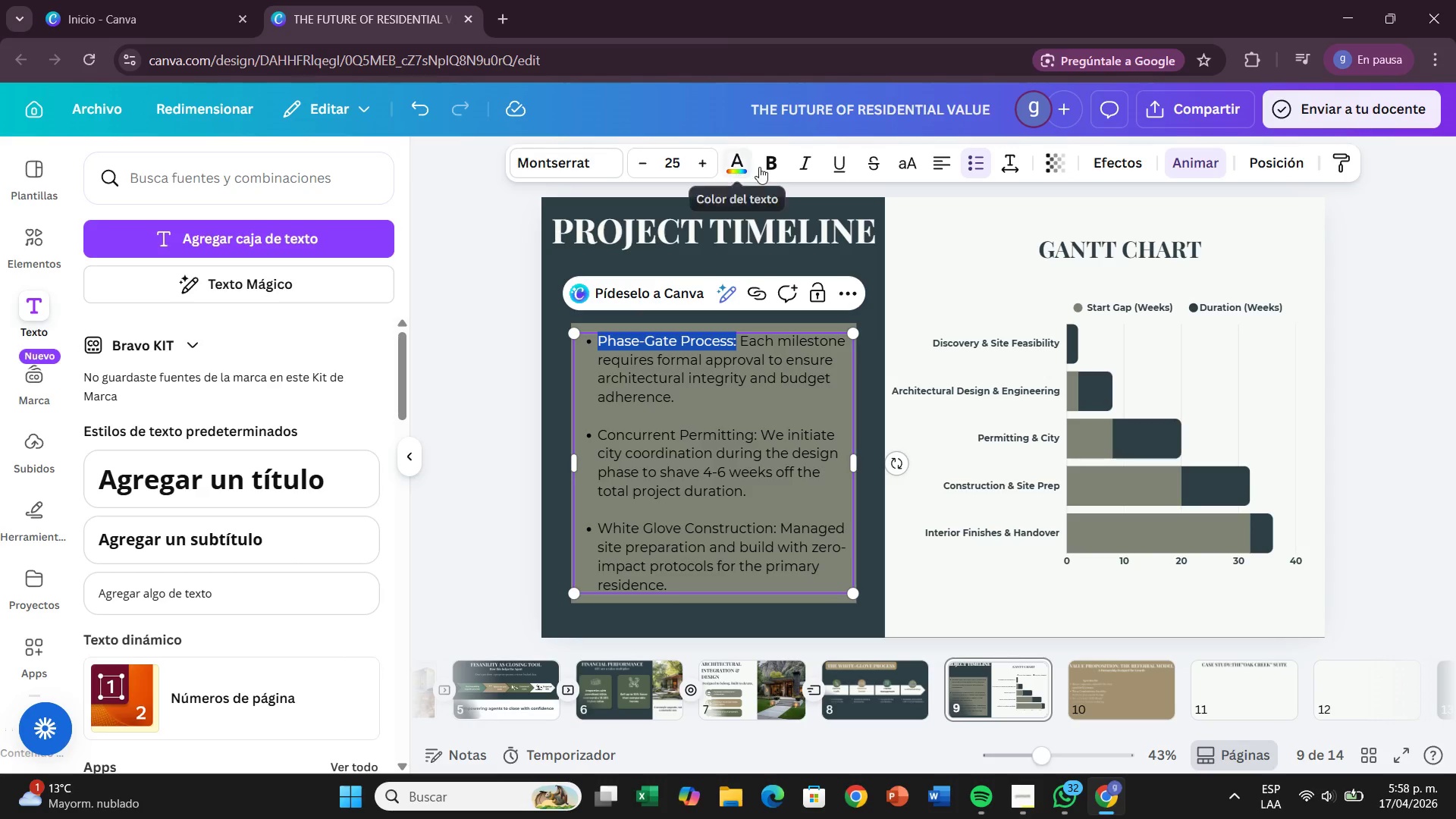 
left_click([777, 166])
 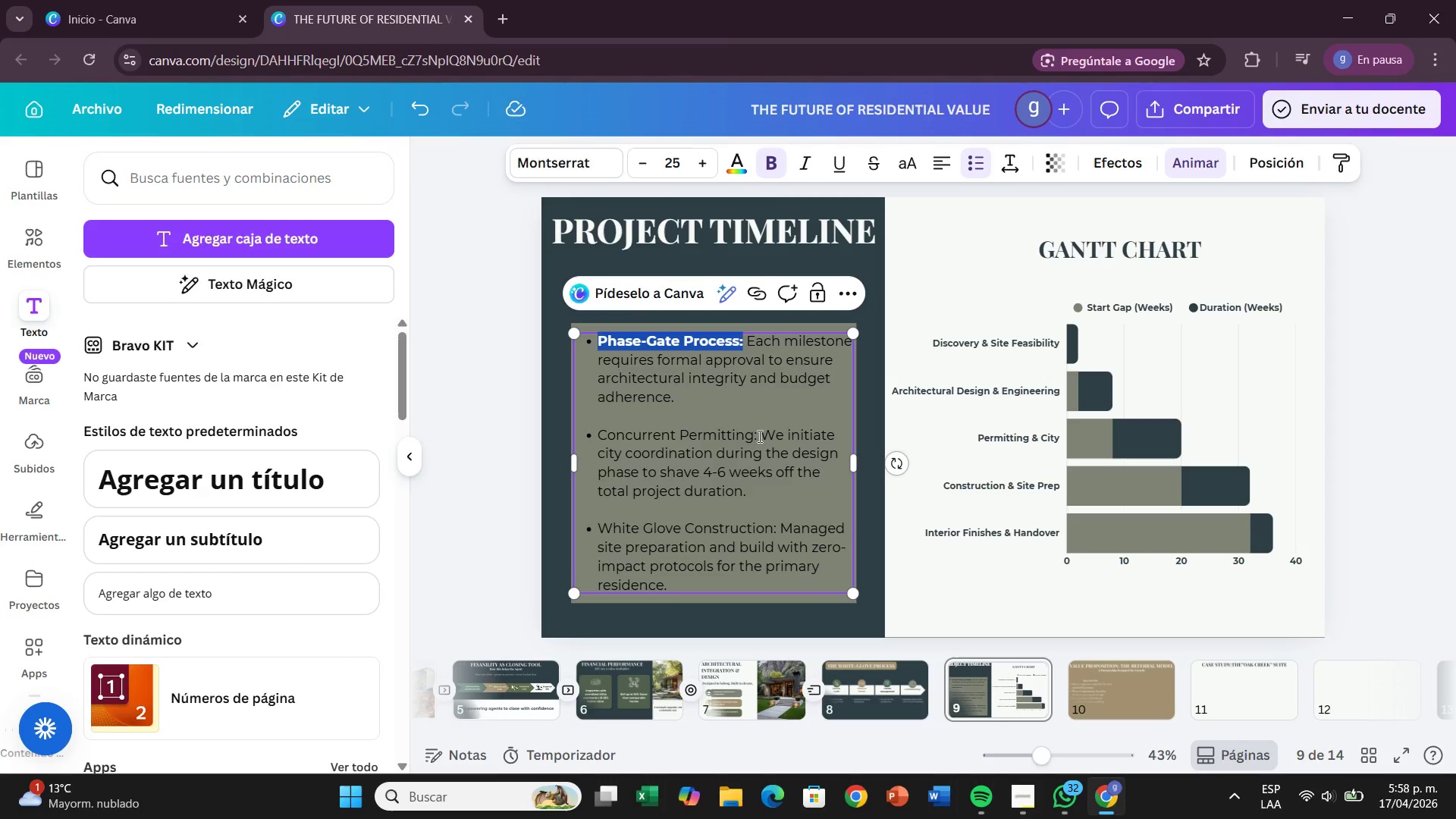 
left_click_drag(start_coordinate=[758, 436], to_coordinate=[599, 429])
 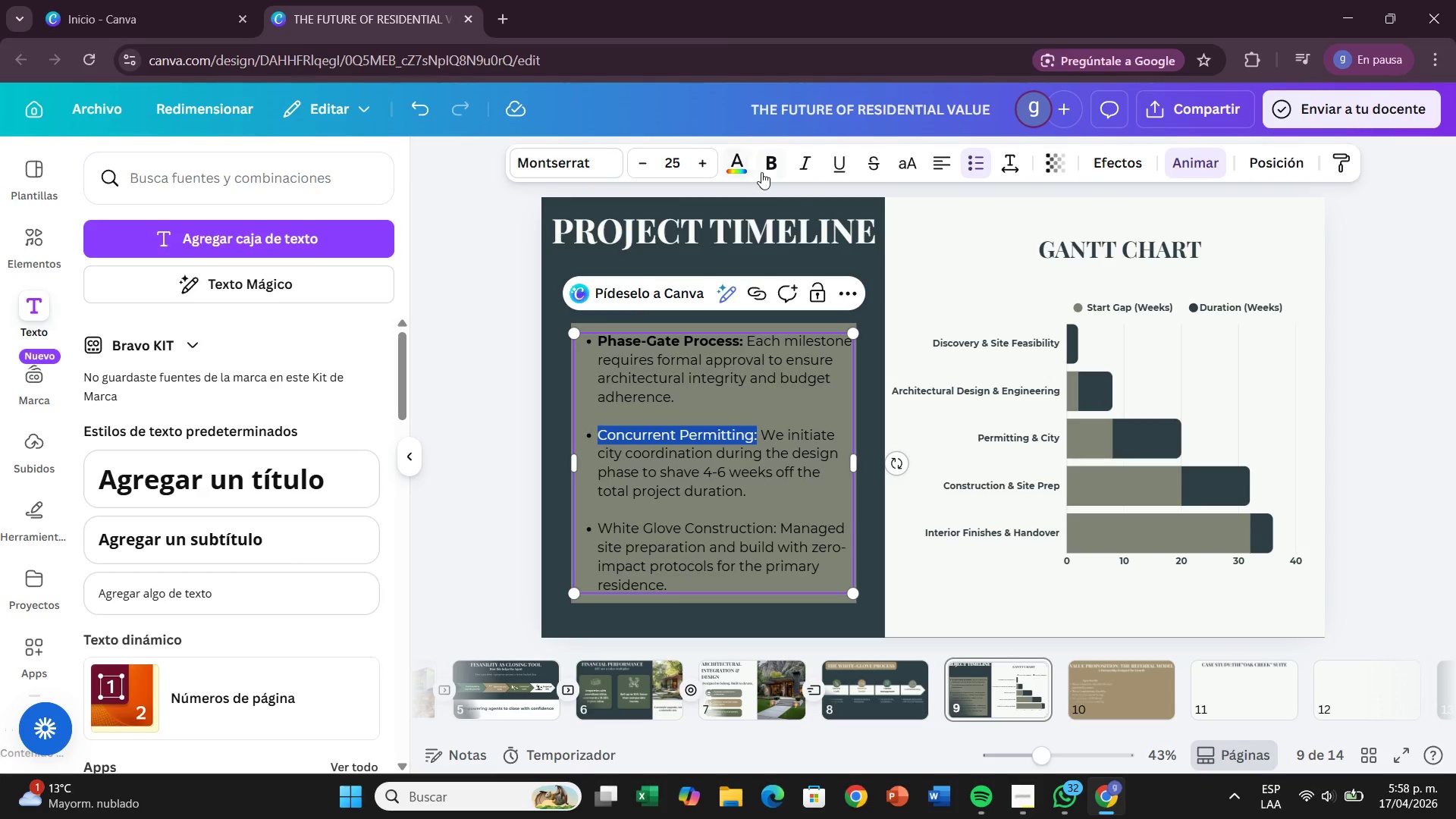 
left_click([761, 172])
 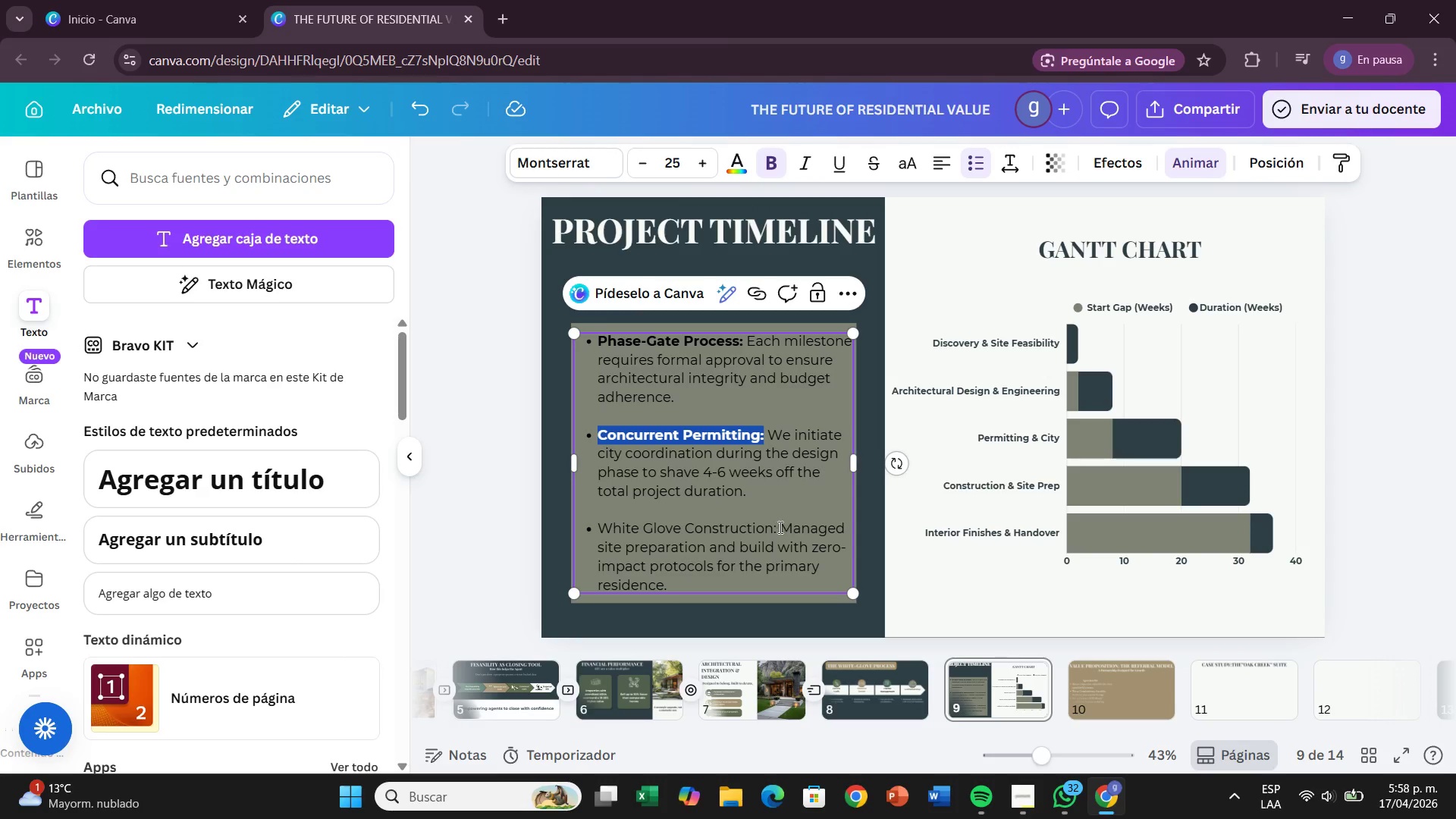 
left_click_drag(start_coordinate=[779, 527], to_coordinate=[593, 521])
 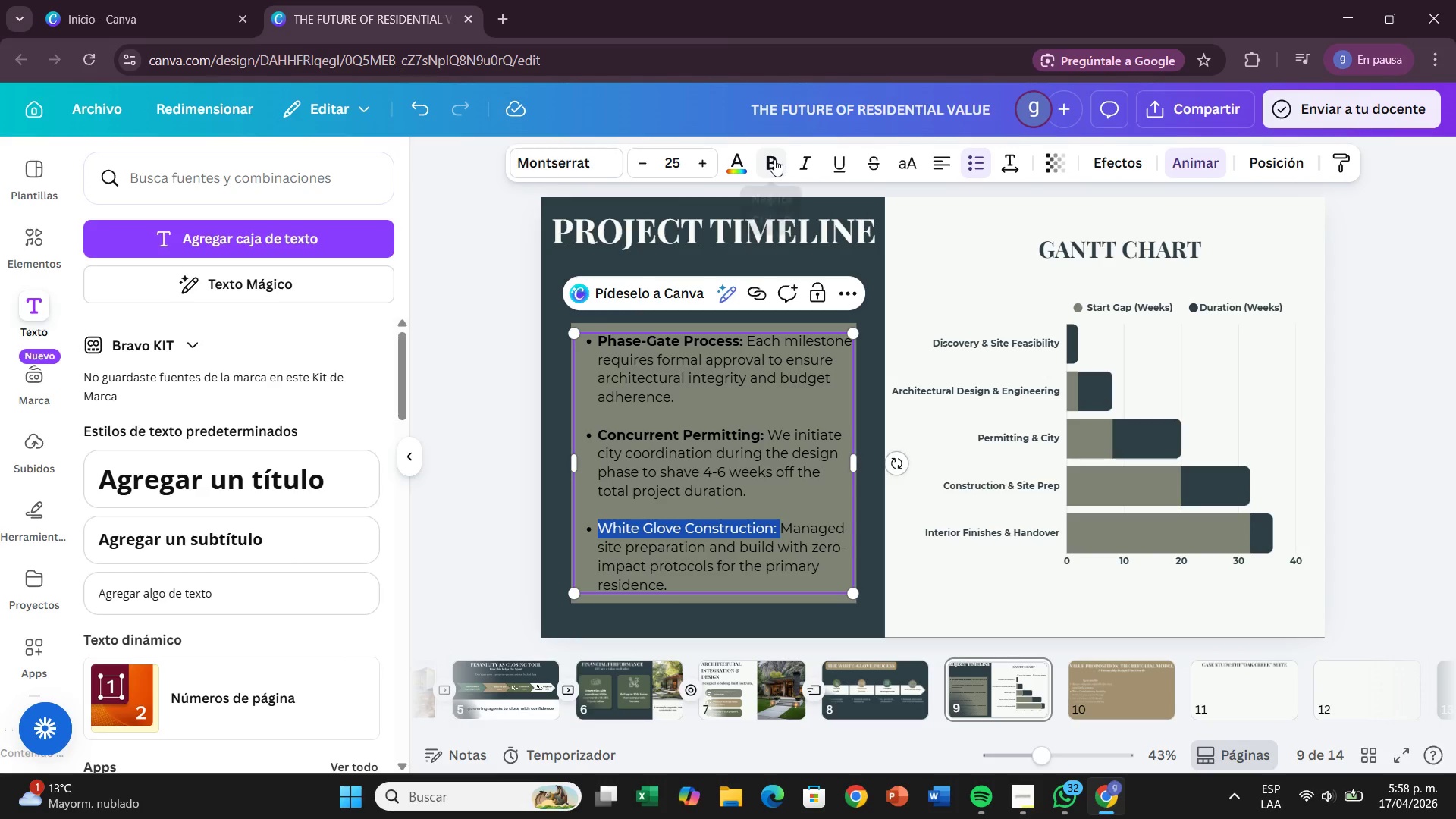 
left_click([774, 159])
 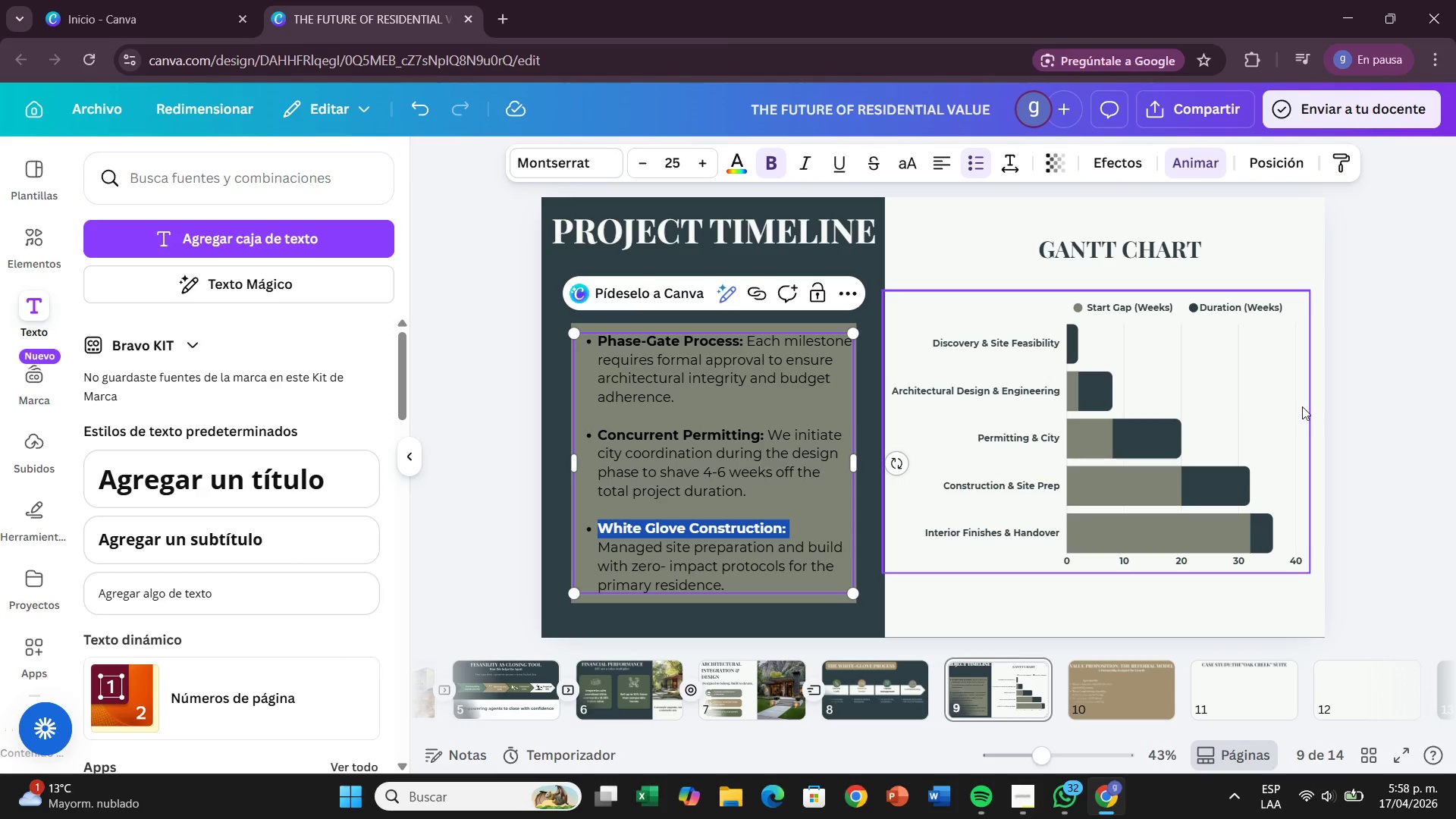 
left_click([1323, 410])
 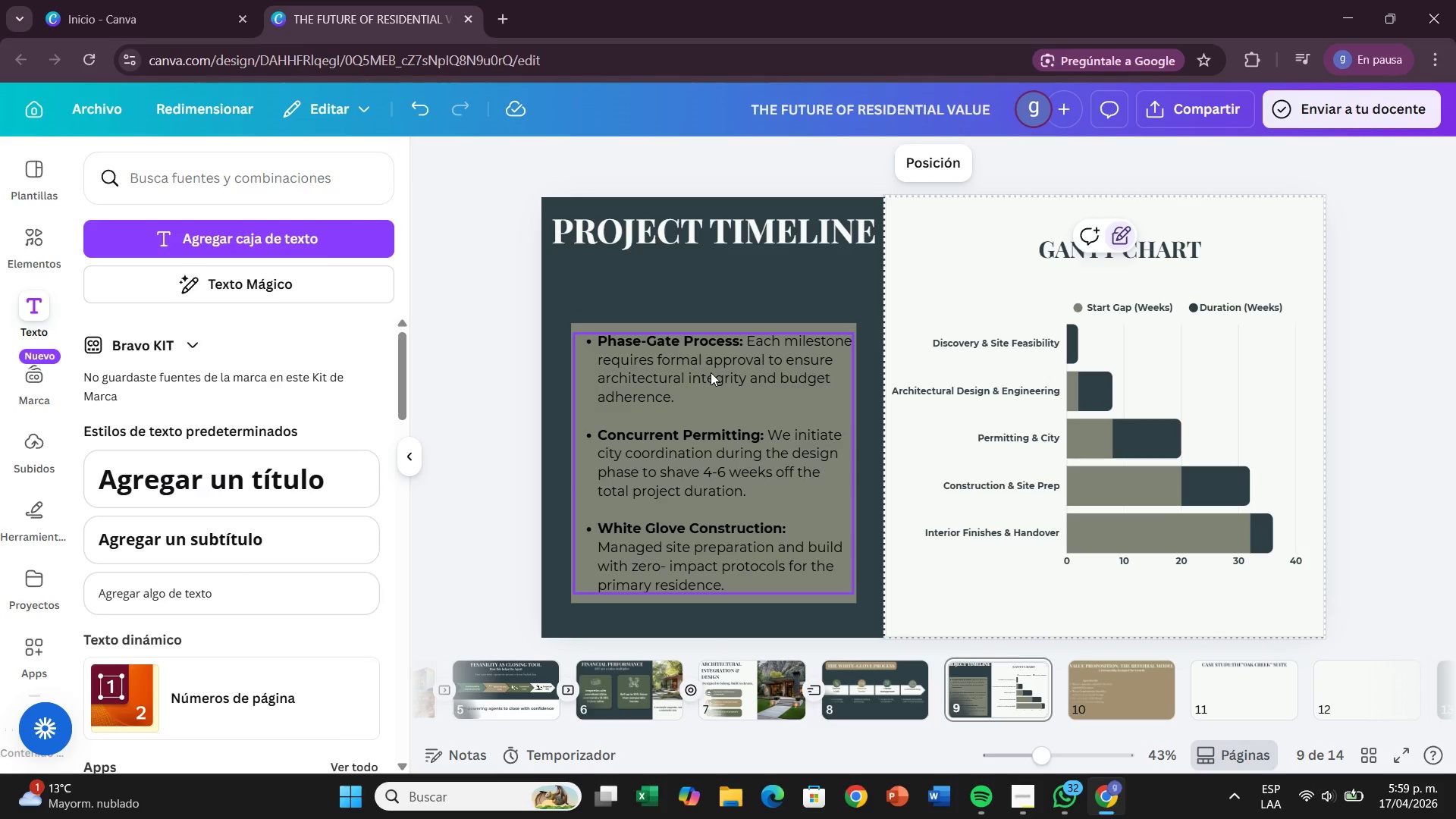 
left_click([711, 372])
 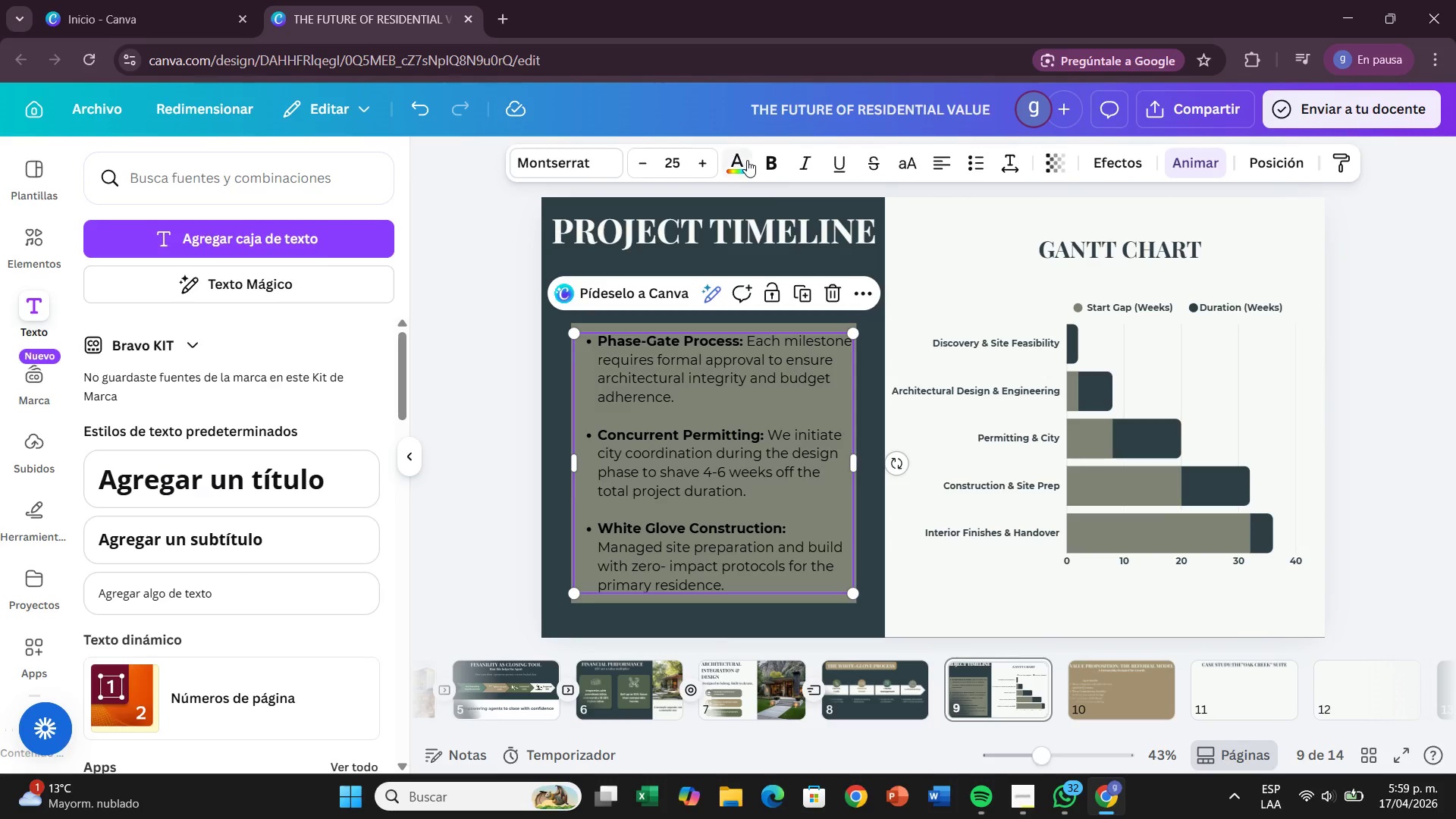 
left_click([747, 160])
 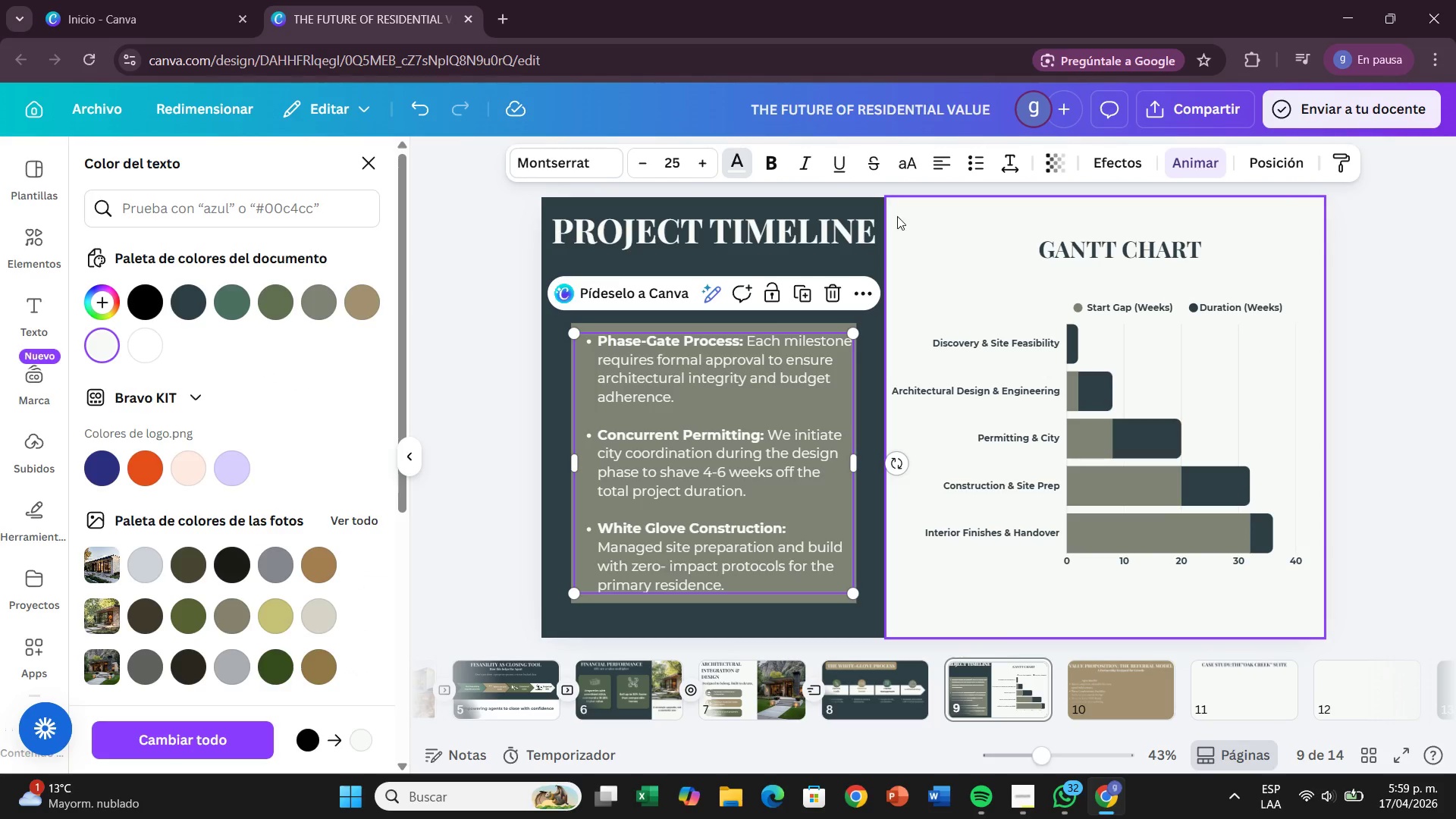 
wait(7.09)
 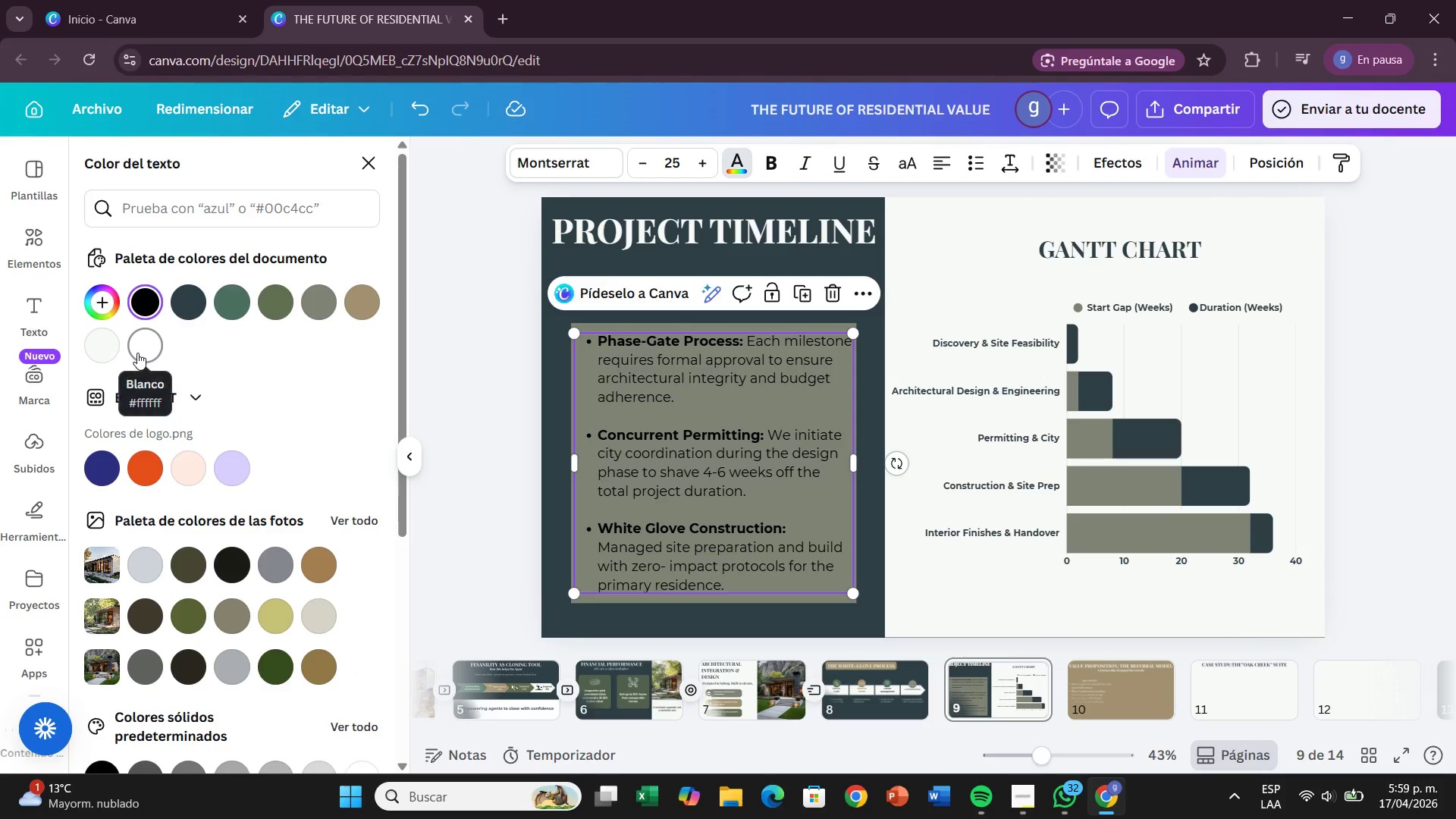 
left_click([1346, 337])
 